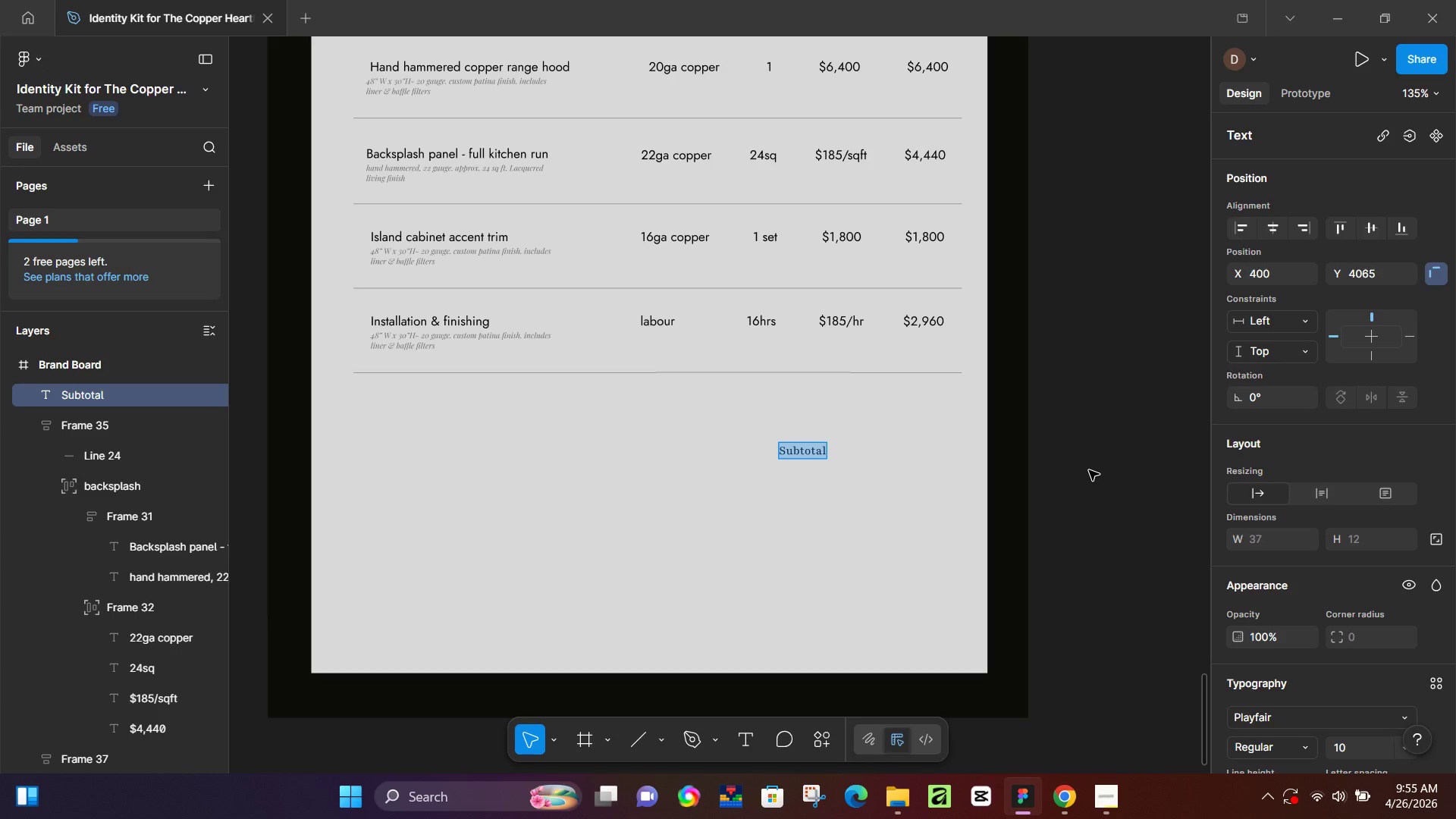 
wait(7.97)
 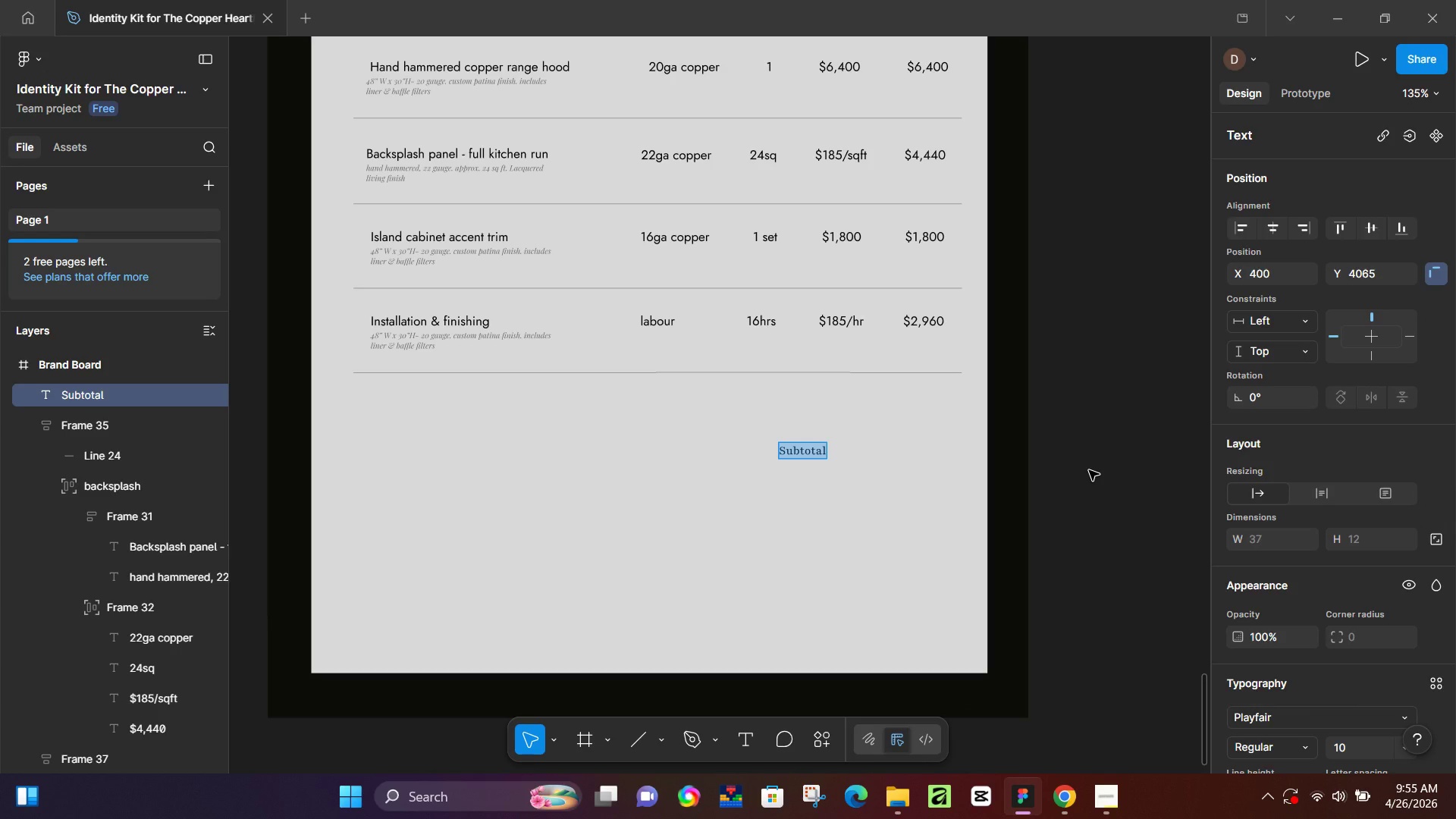 
left_click([1067, 789])
 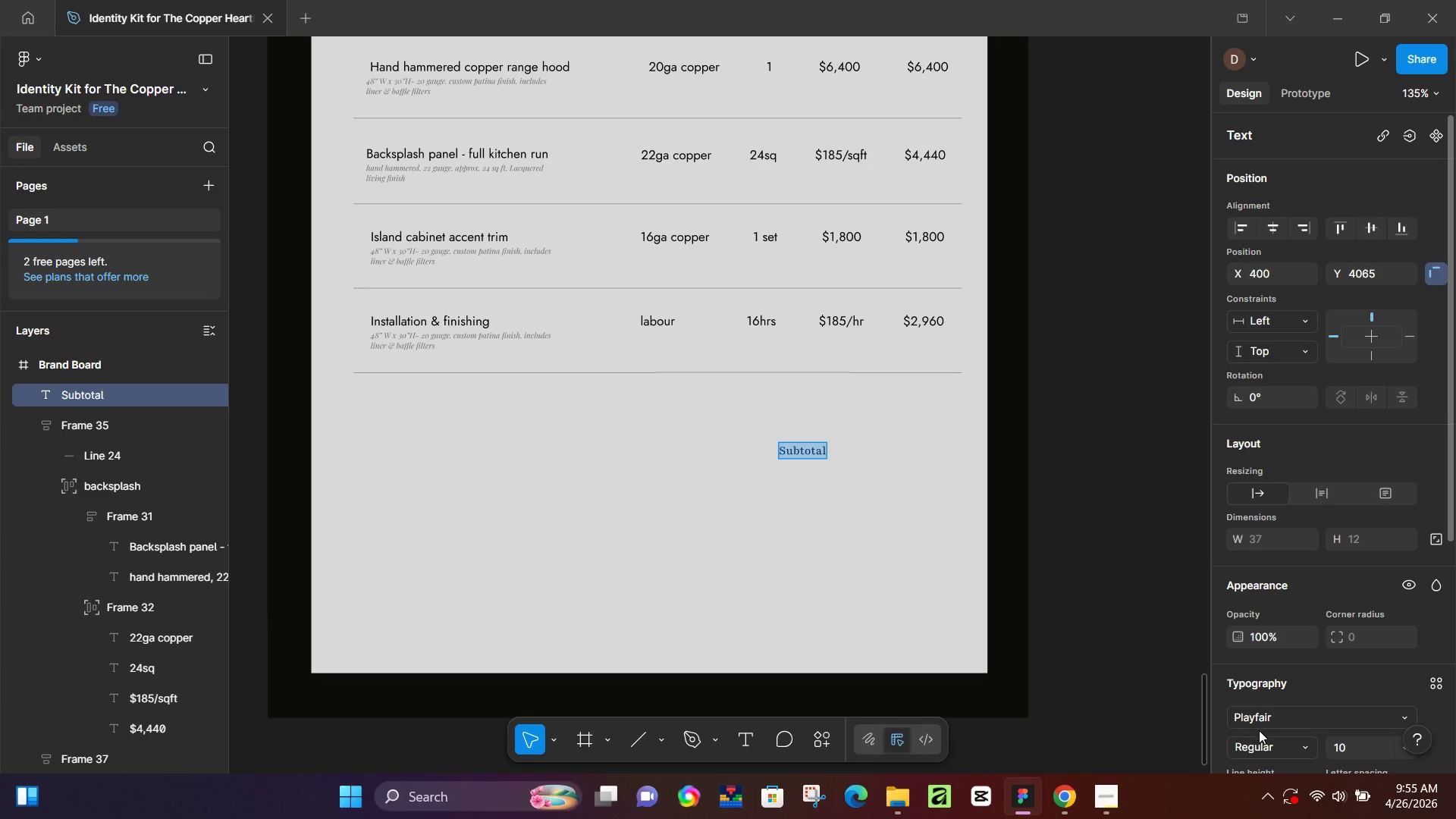 
double_click([1233, 732])
 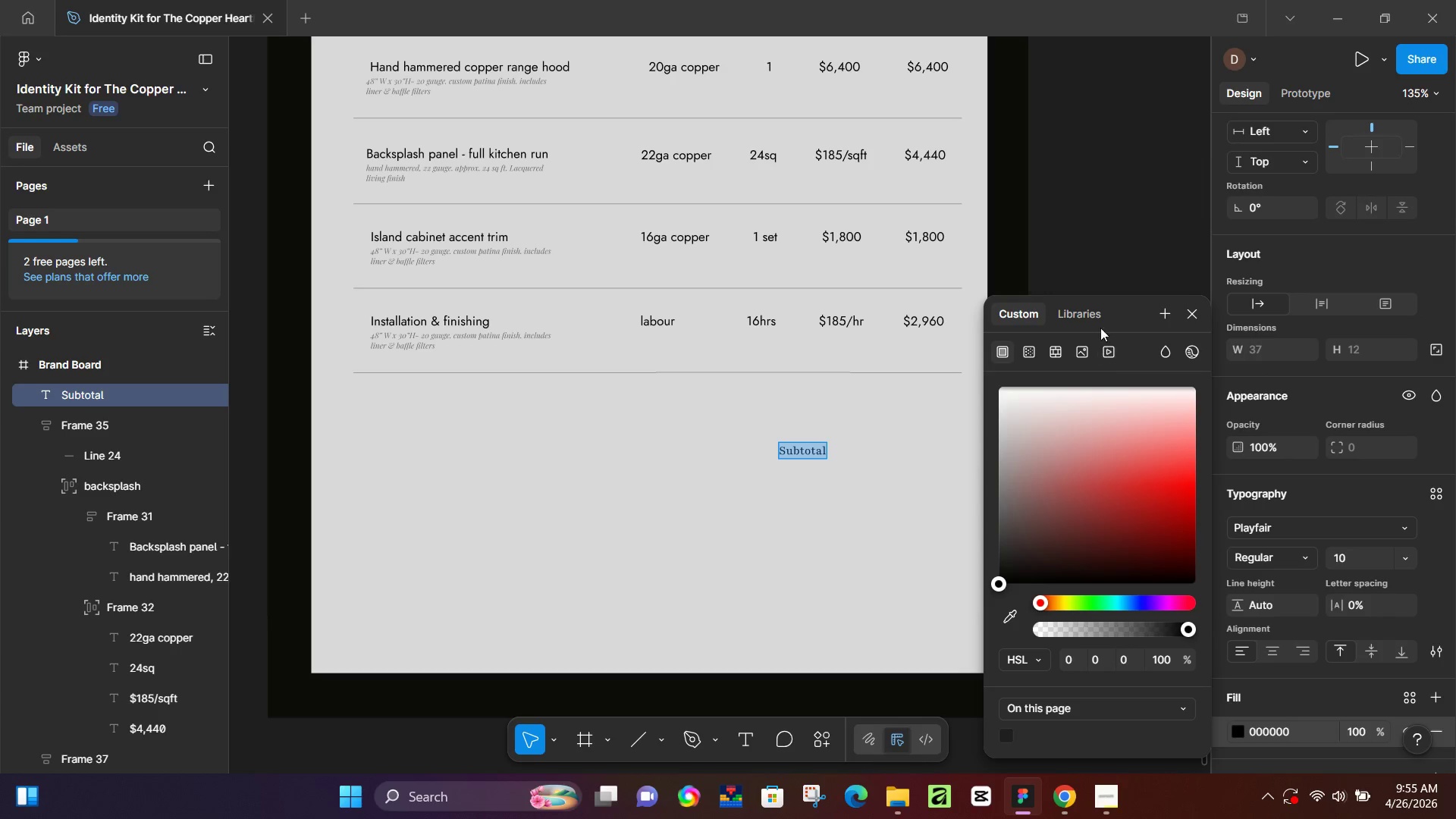 
scroll: coordinate [1276, 719], scroll_direction: down, amount: 2.0
 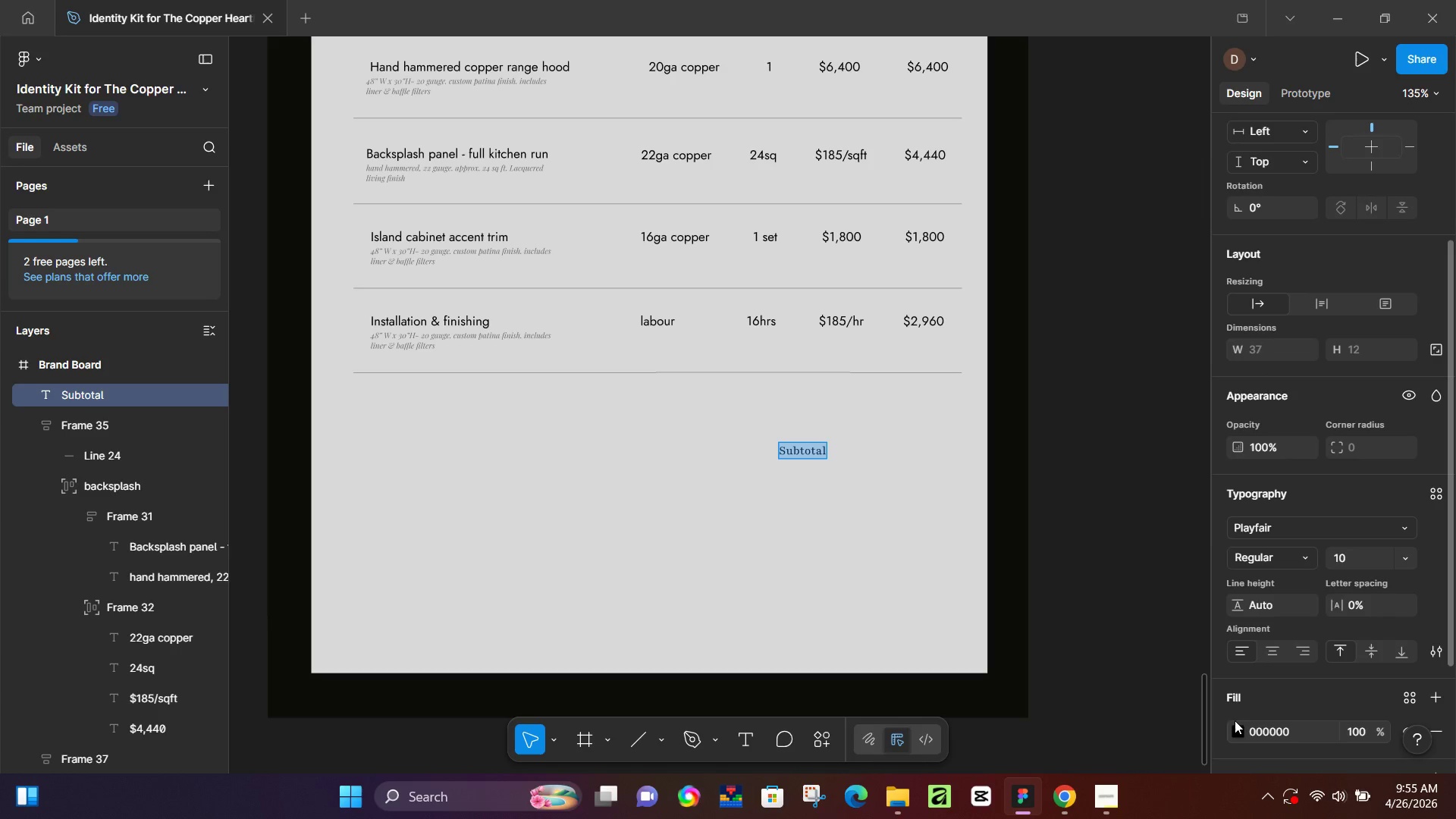 
left_click([1094, 315])
 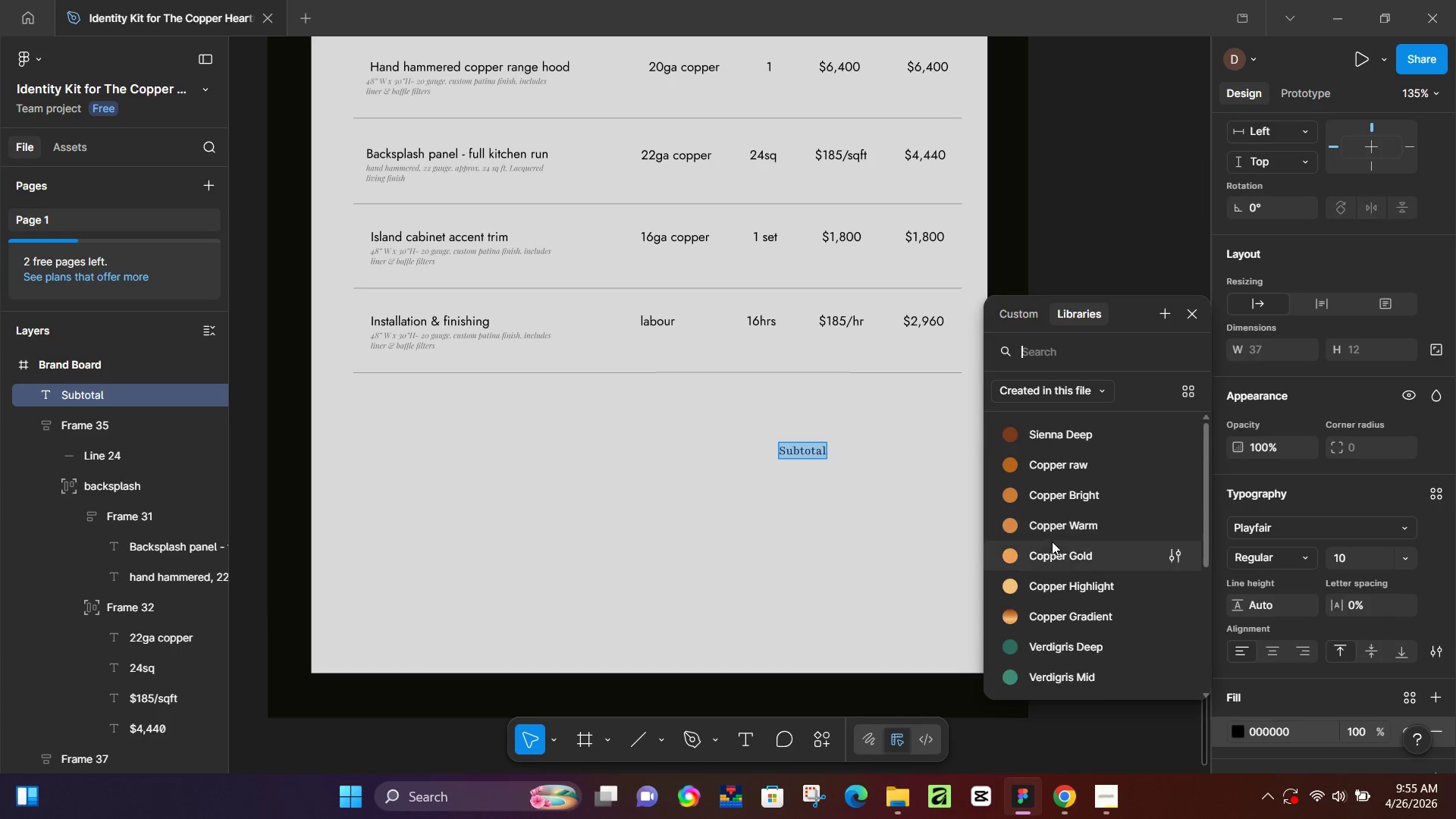 
scroll: coordinate [1052, 542], scroll_direction: down, amount: 4.0
 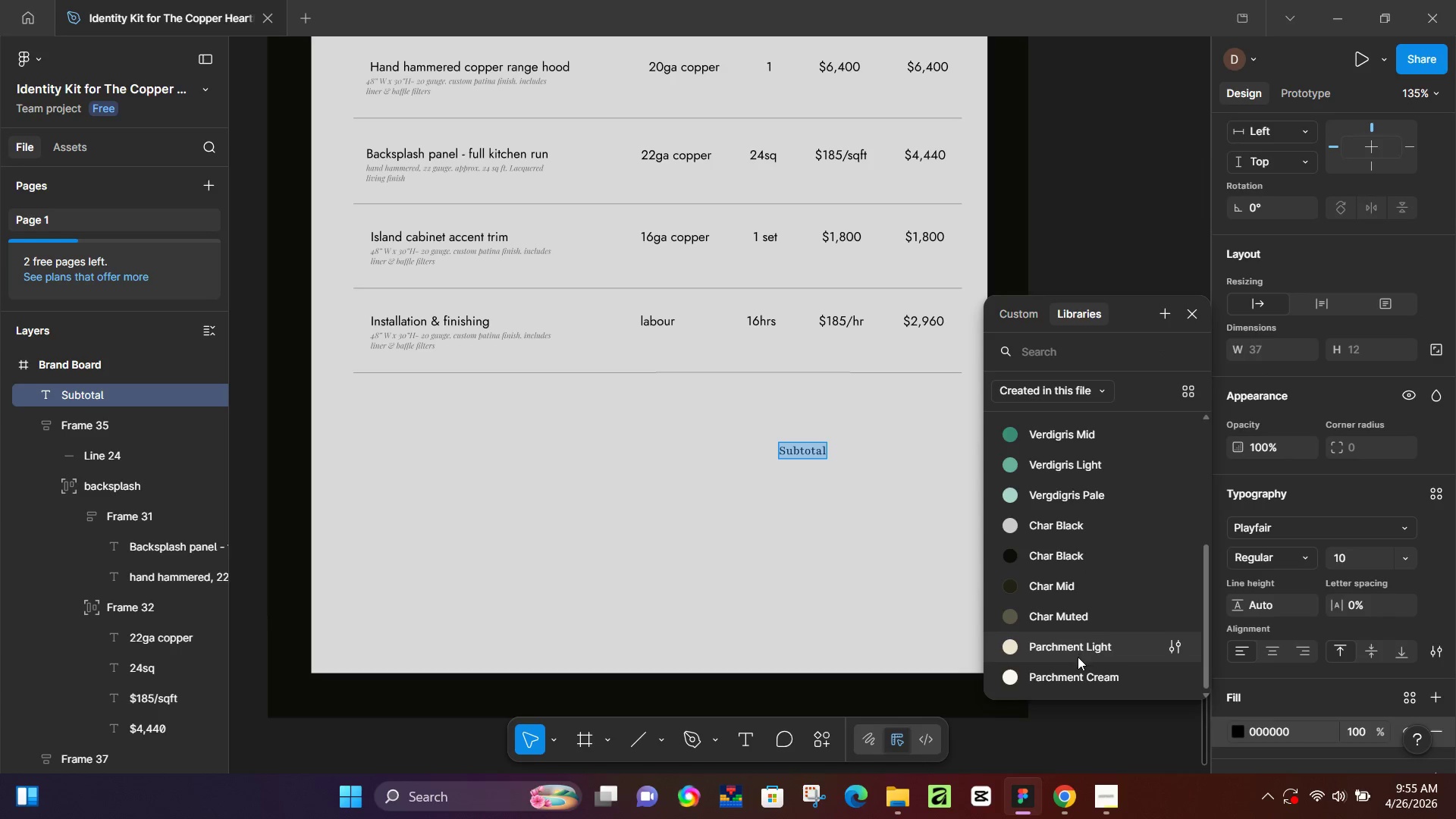 
left_click([1056, 583])
 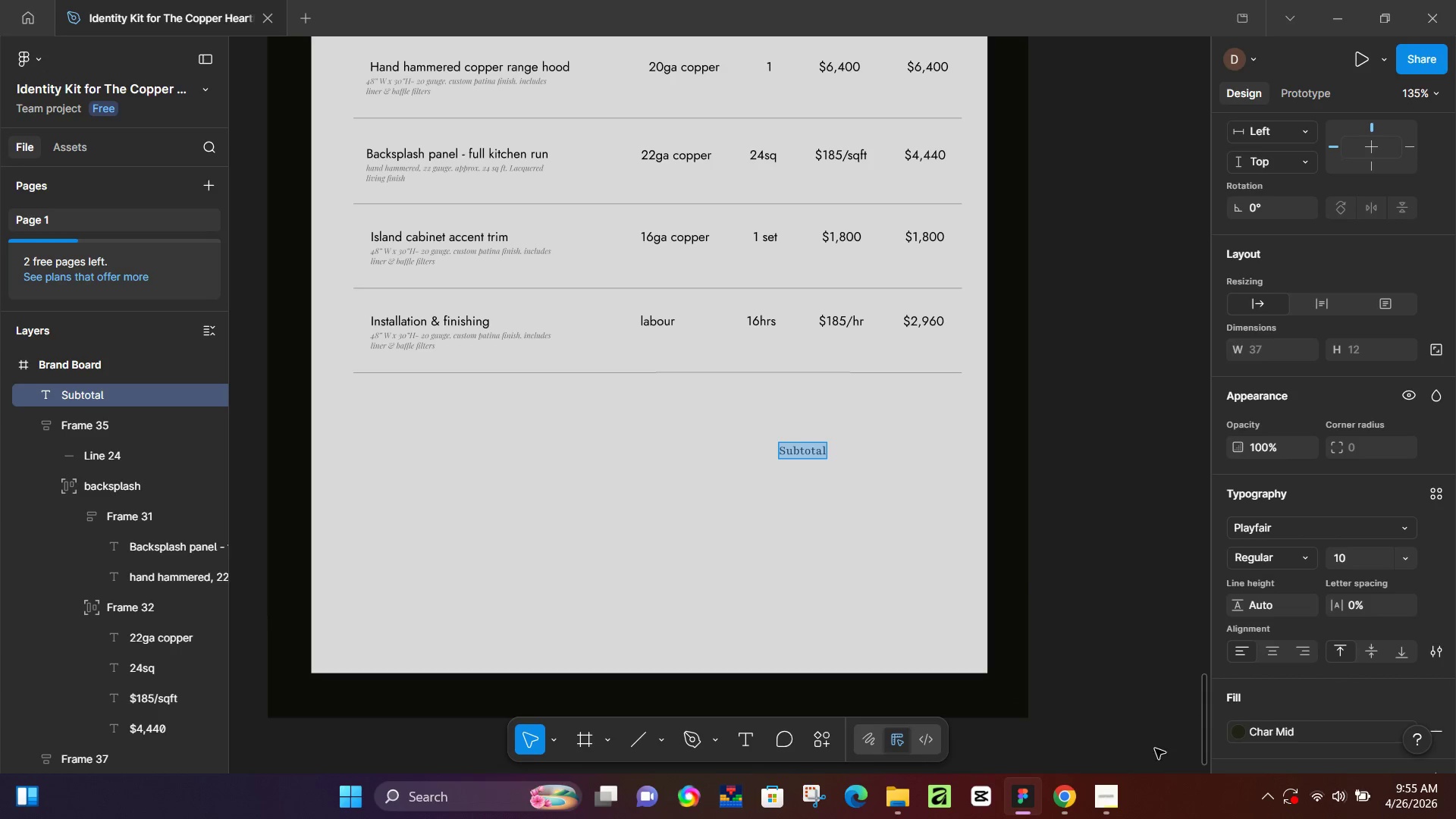 
scroll: coordinate [1078, 657], scroll_direction: down, amount: 1.0
 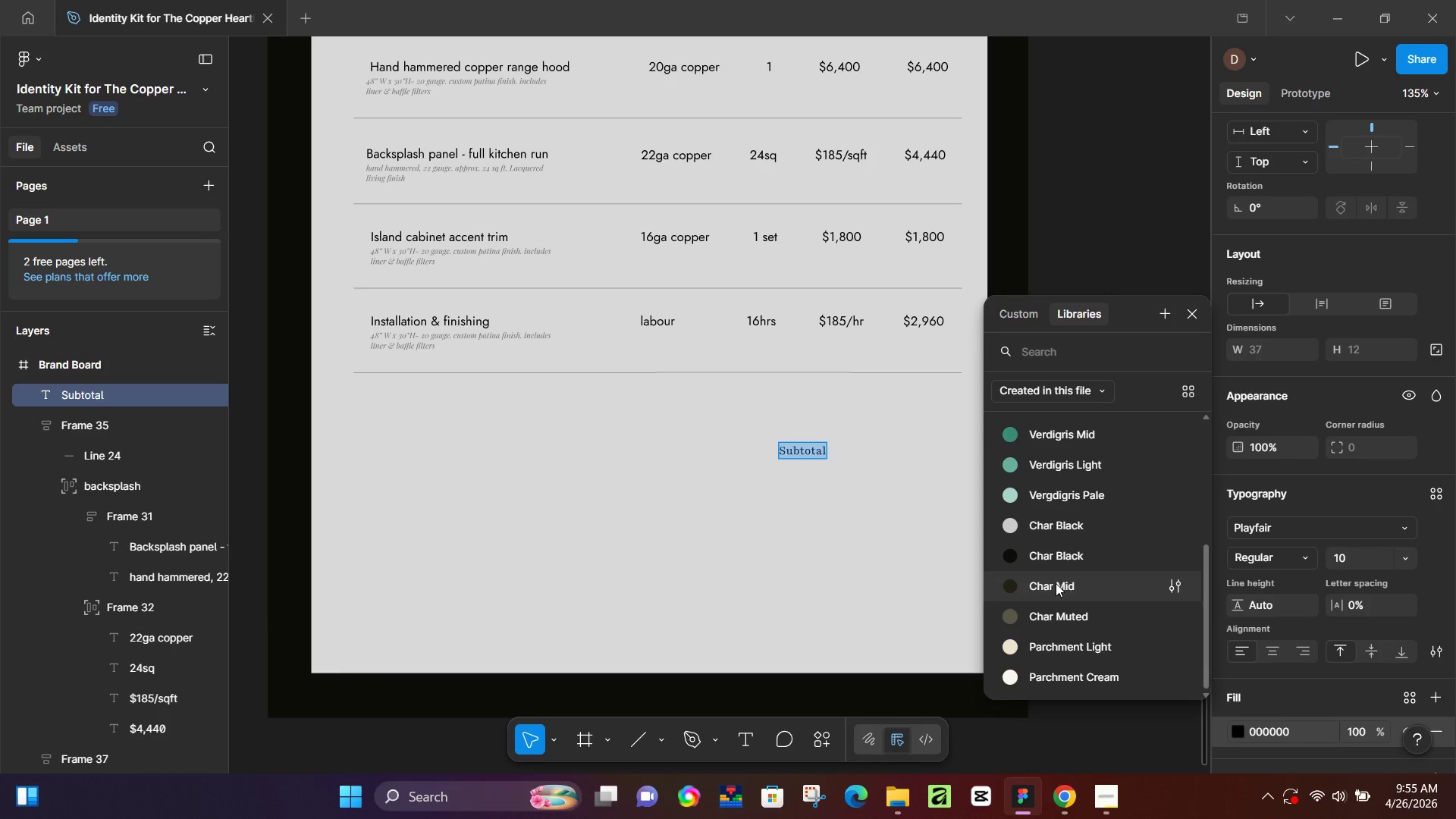 
left_click([1070, 799])
 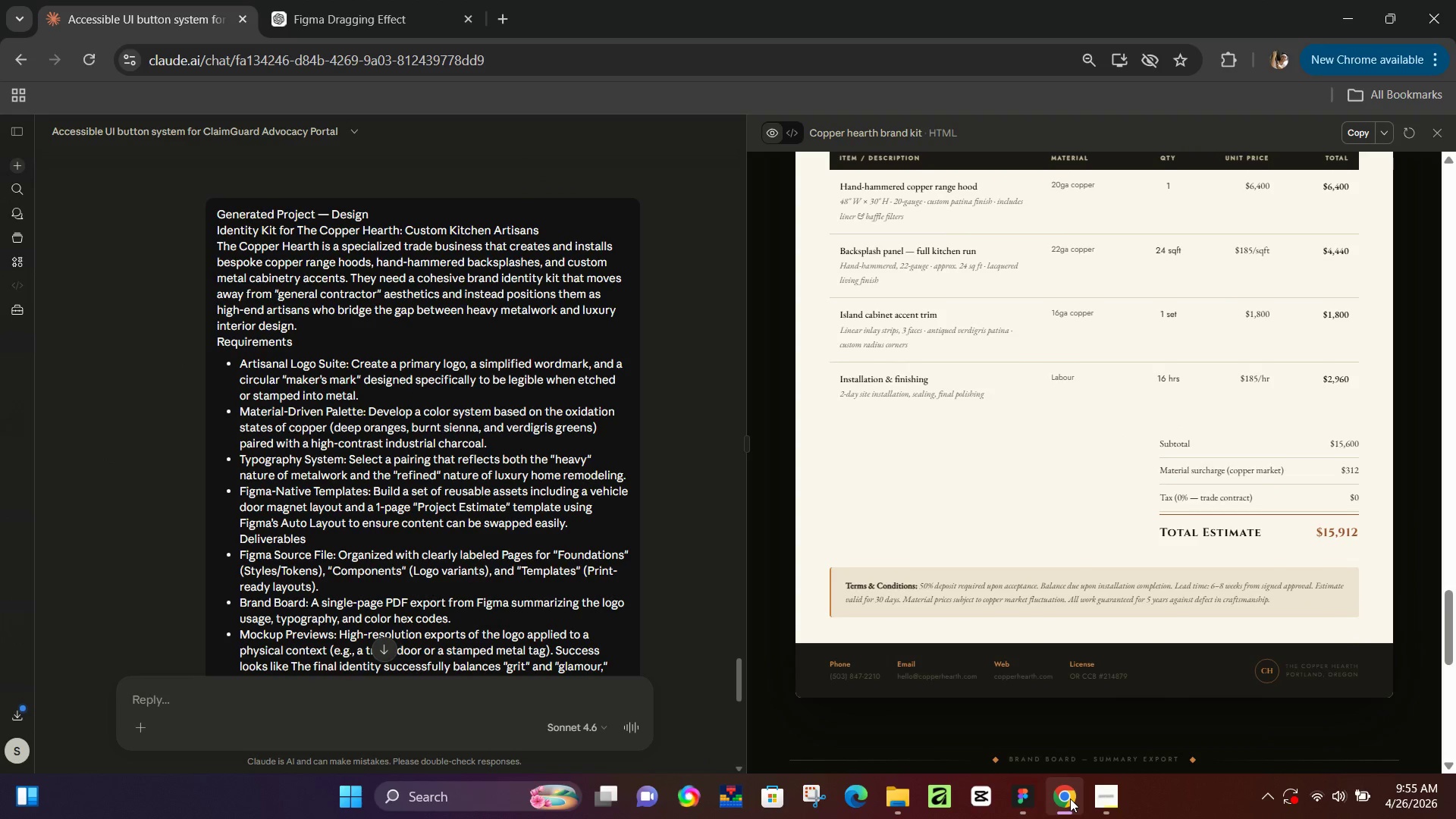 
left_click([1070, 799])
 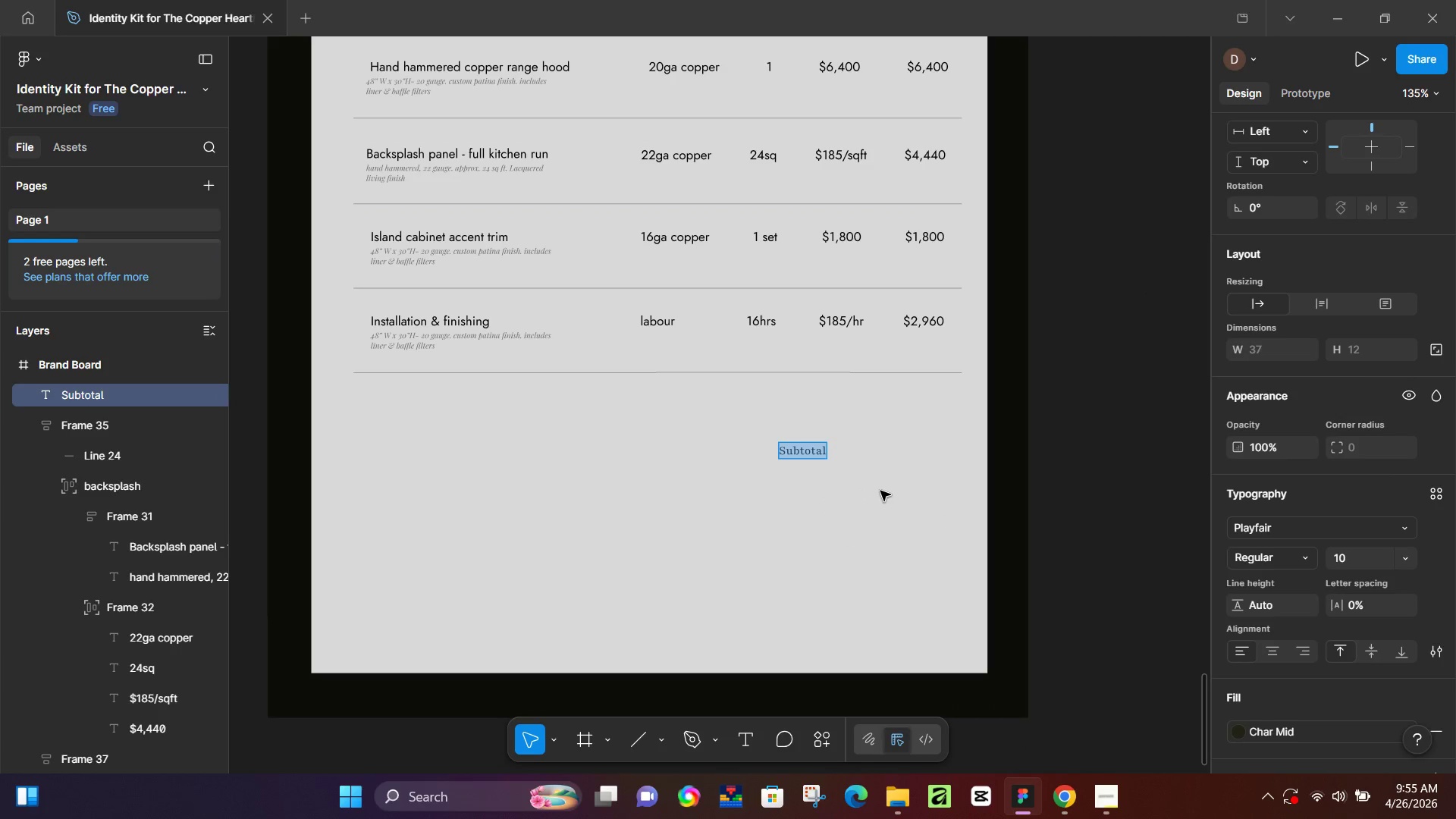 
left_click([1134, 453])
 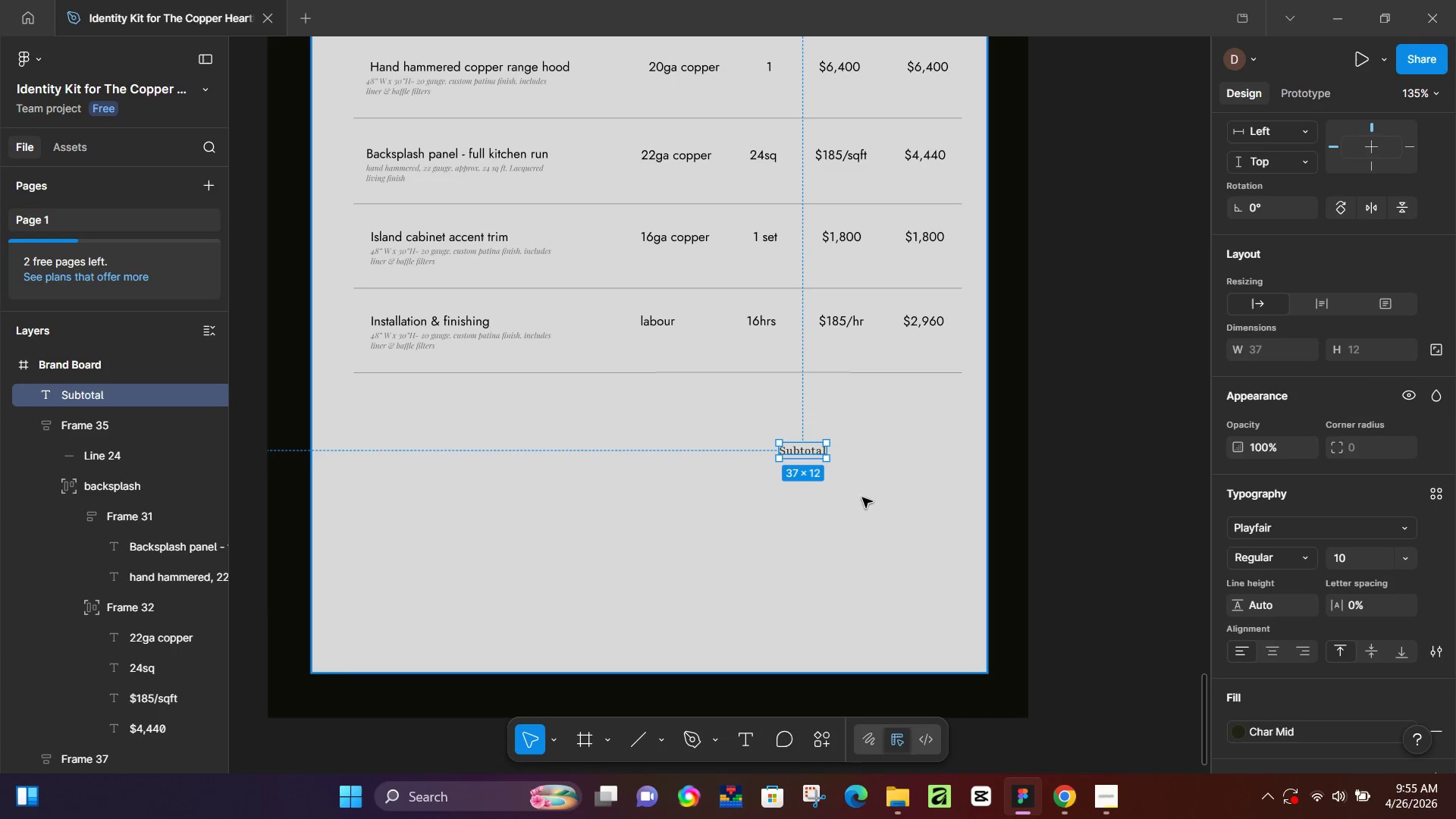 
left_click([856, 500])
 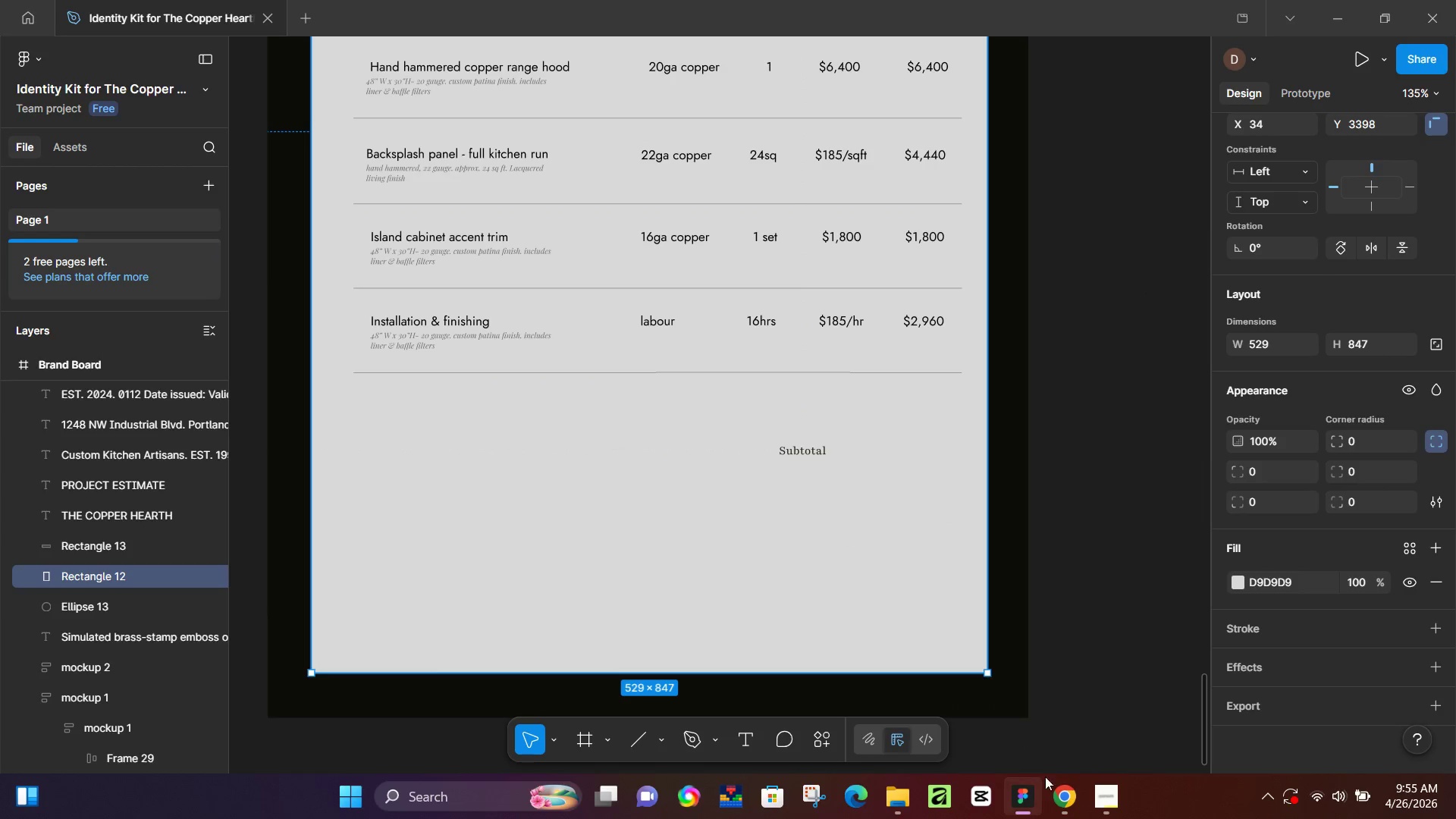 
left_click([1065, 792])
 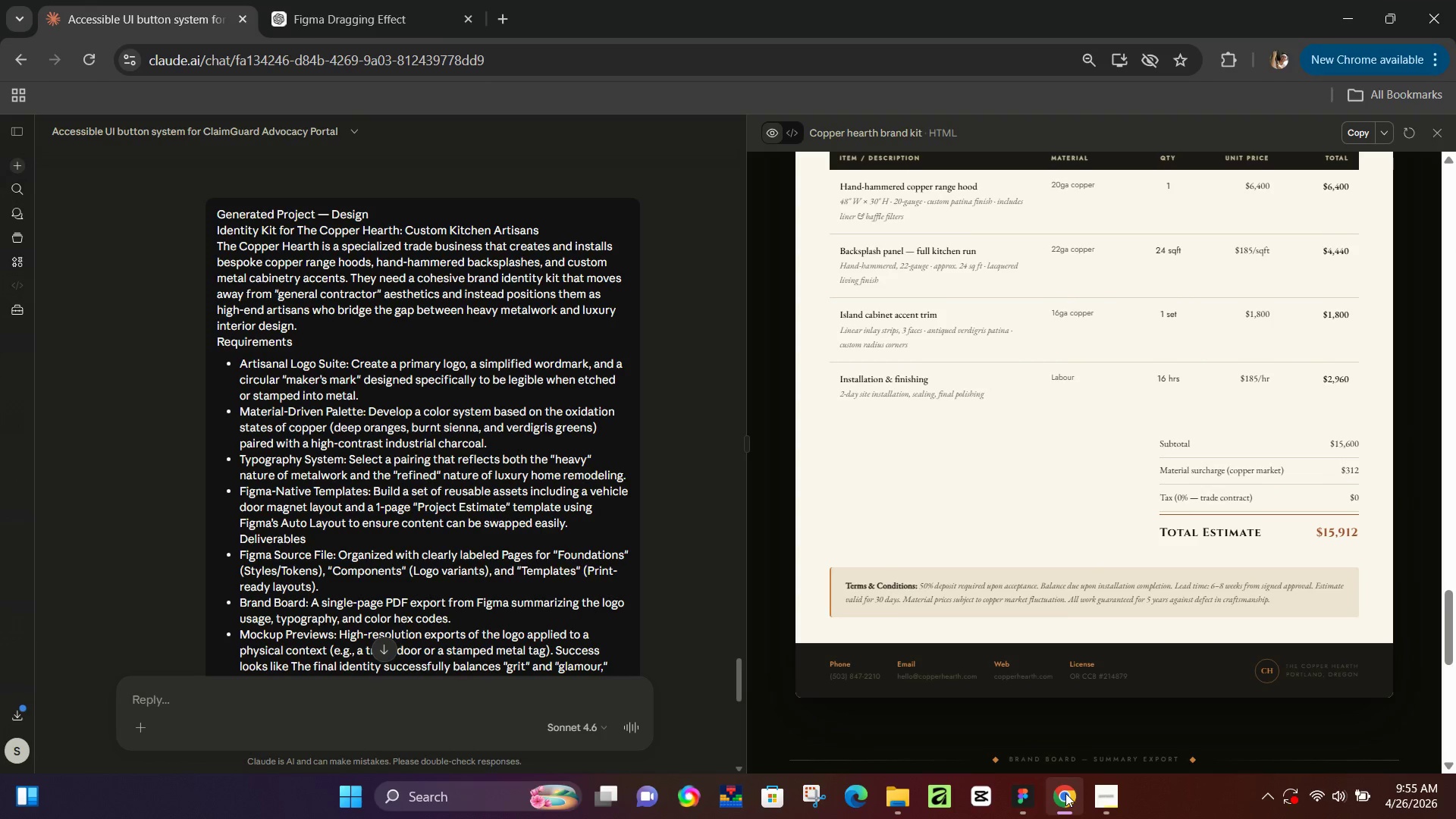 
left_click([1065, 793])
 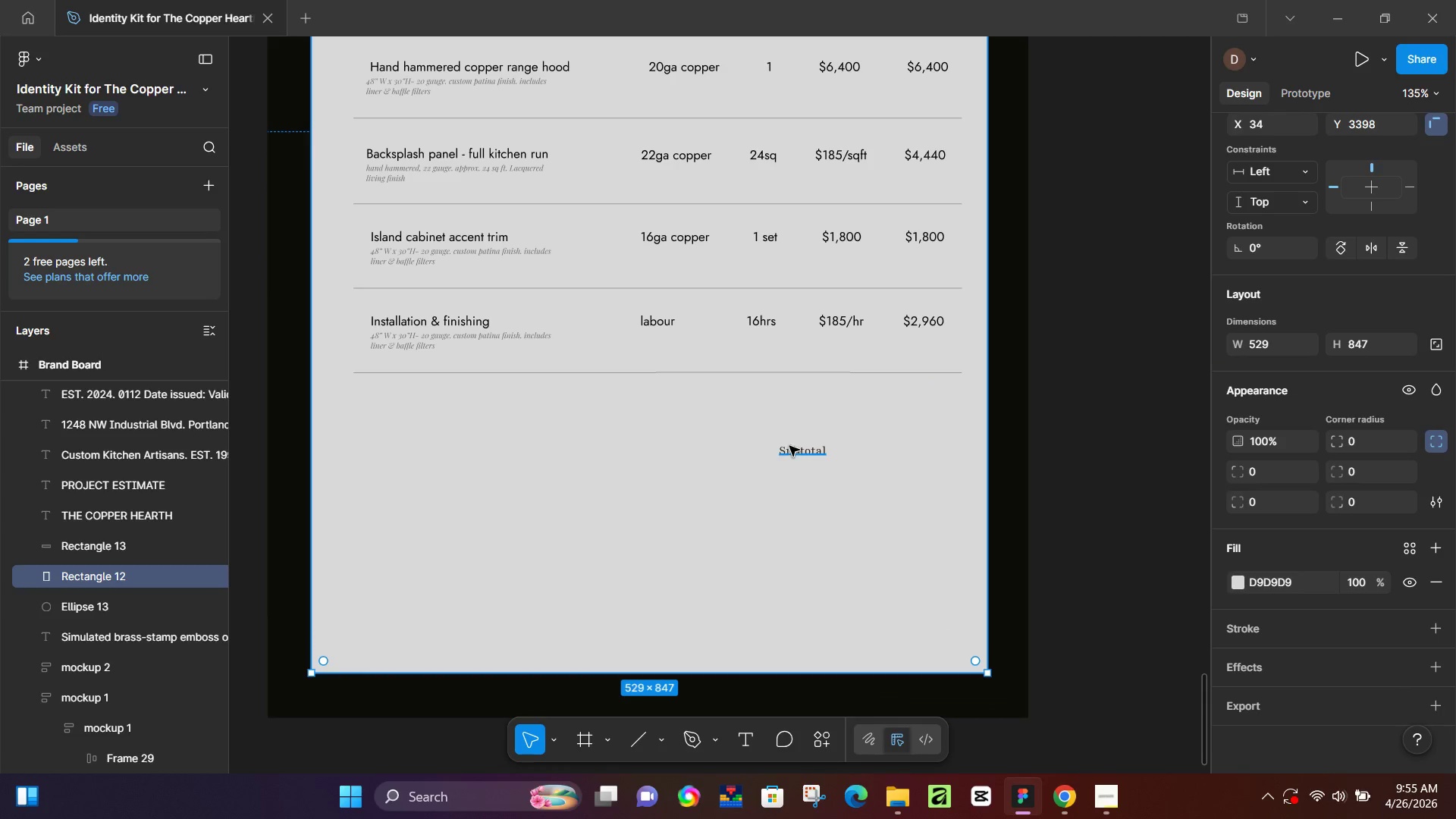 
left_click([790, 447])
 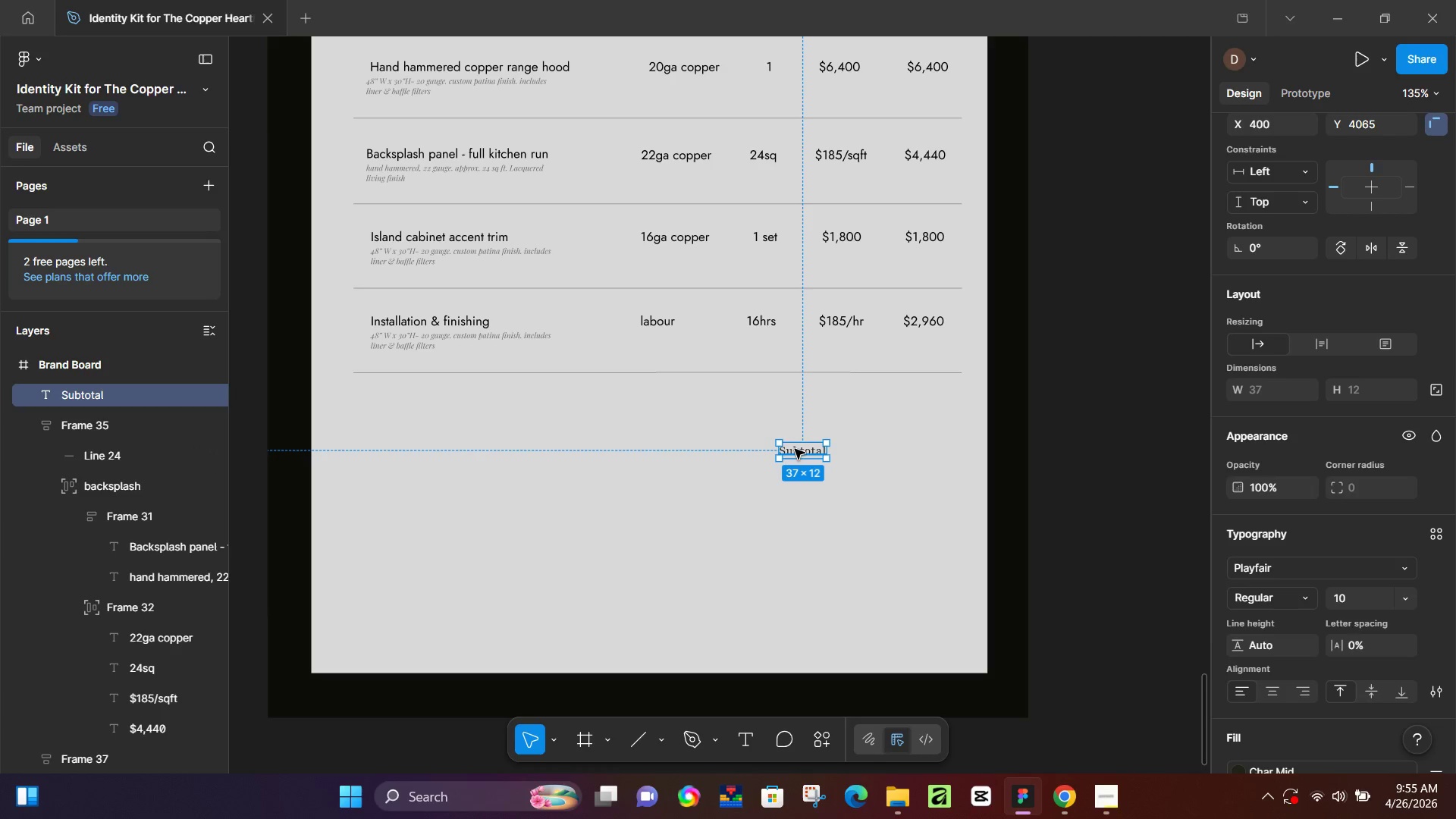 
key(ArrowLeft)
 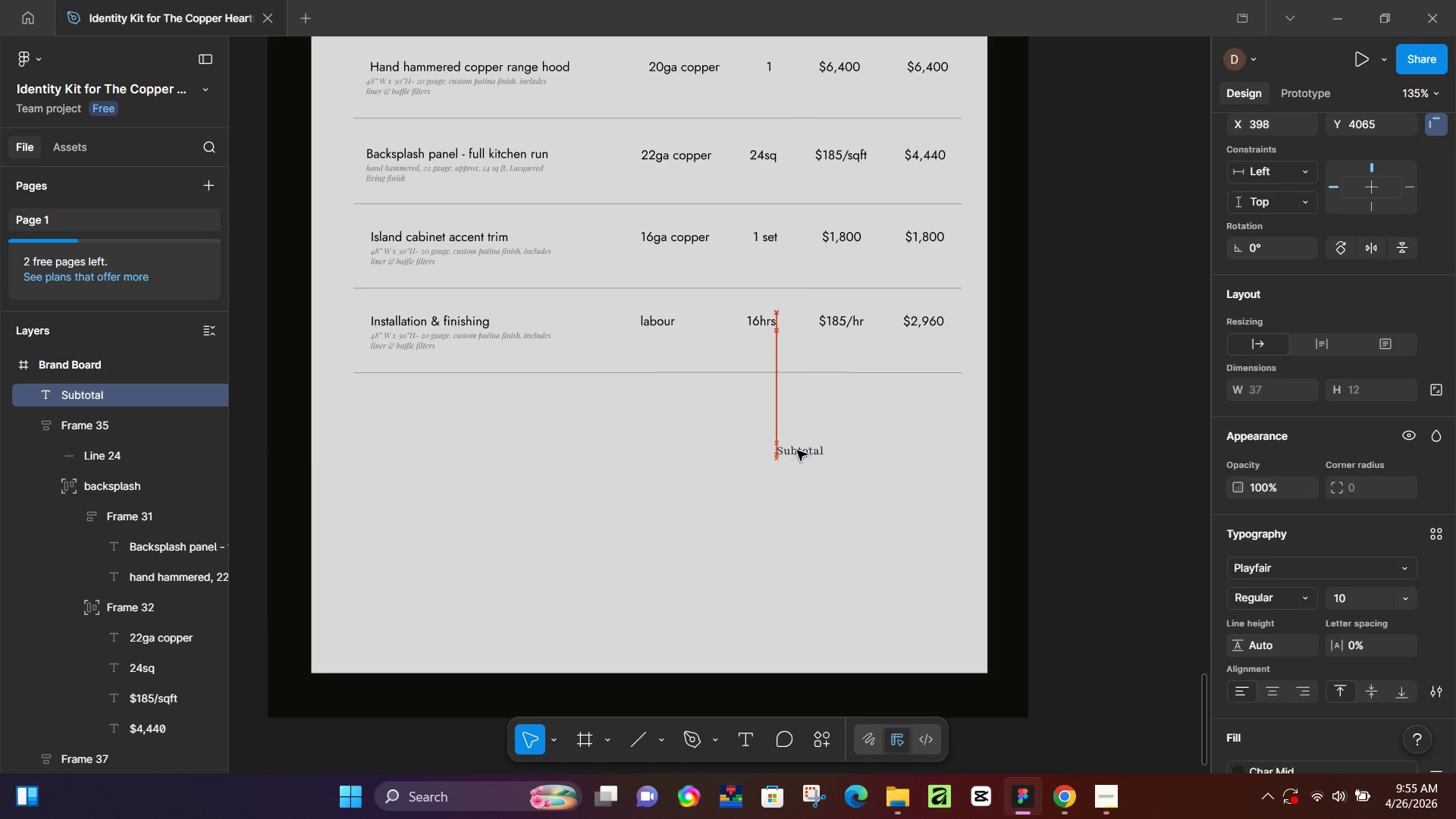 
key(ArrowLeft)
 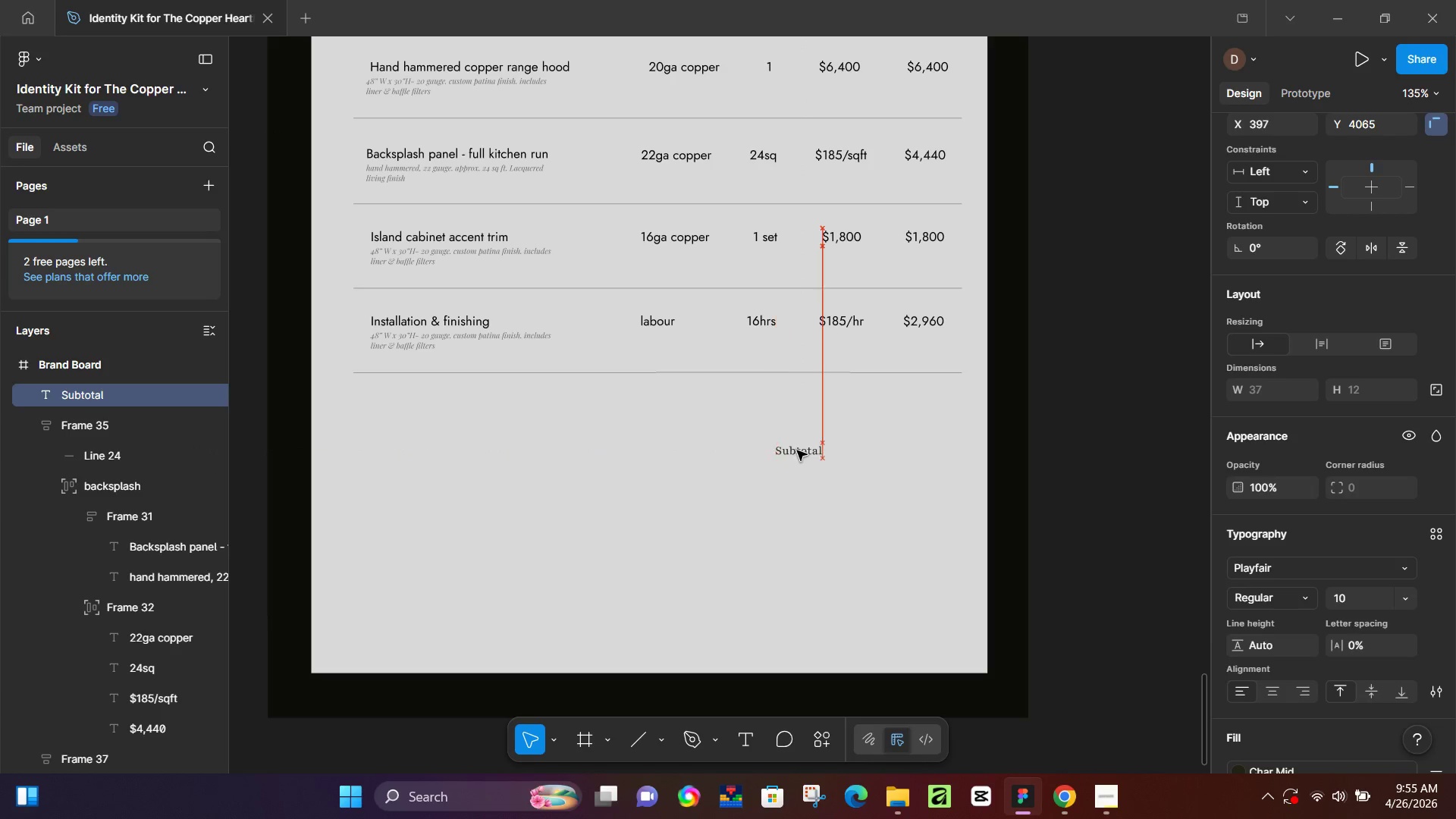 
key(ArrowLeft)
 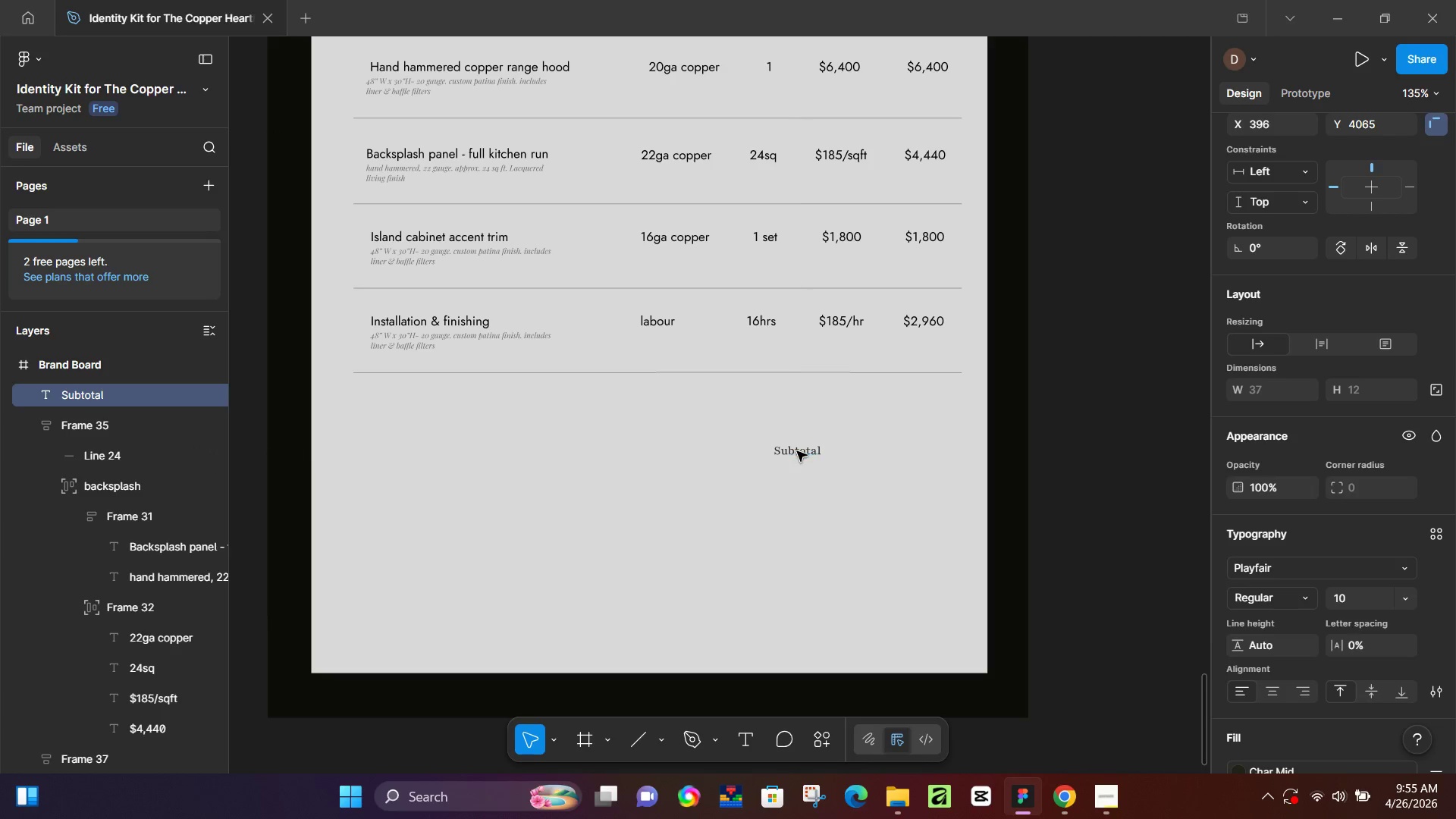 
key(ArrowLeft)
 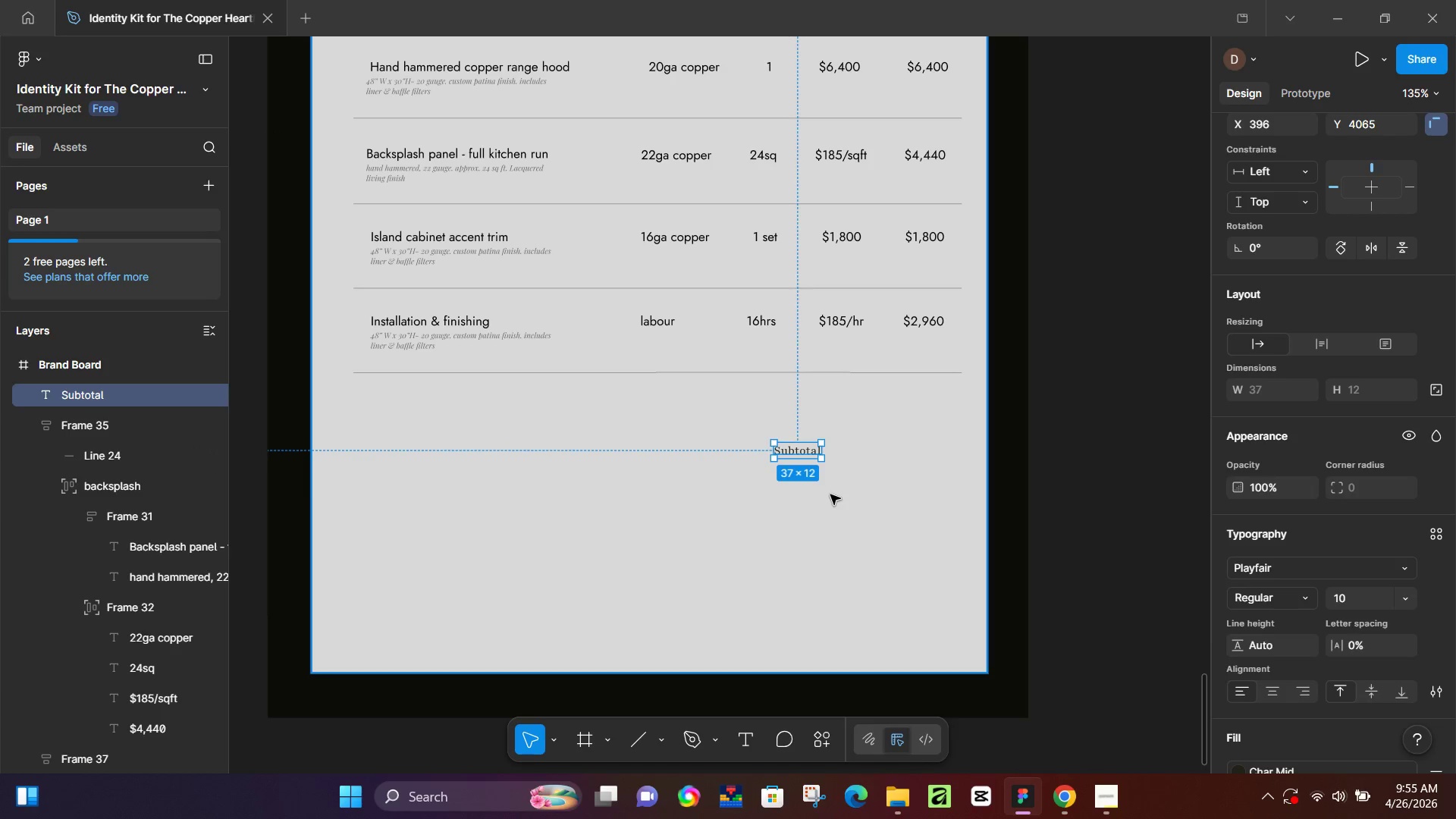 
key(L)
 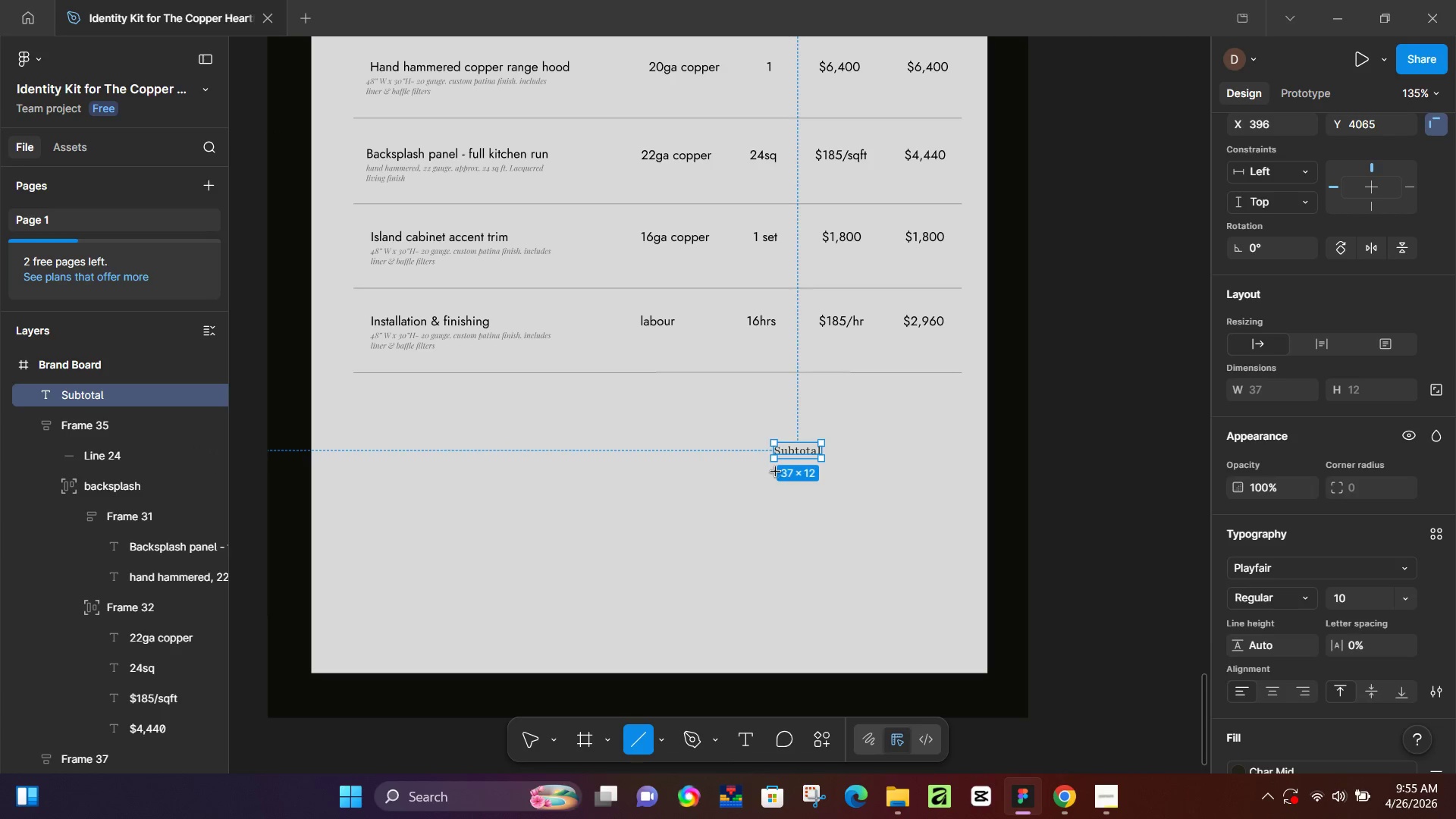 
hold_key(key=ShiftLeft, duration=1.52)
left_click_drag(start_coordinate=[776, 466], to_coordinate=[962, 474])
 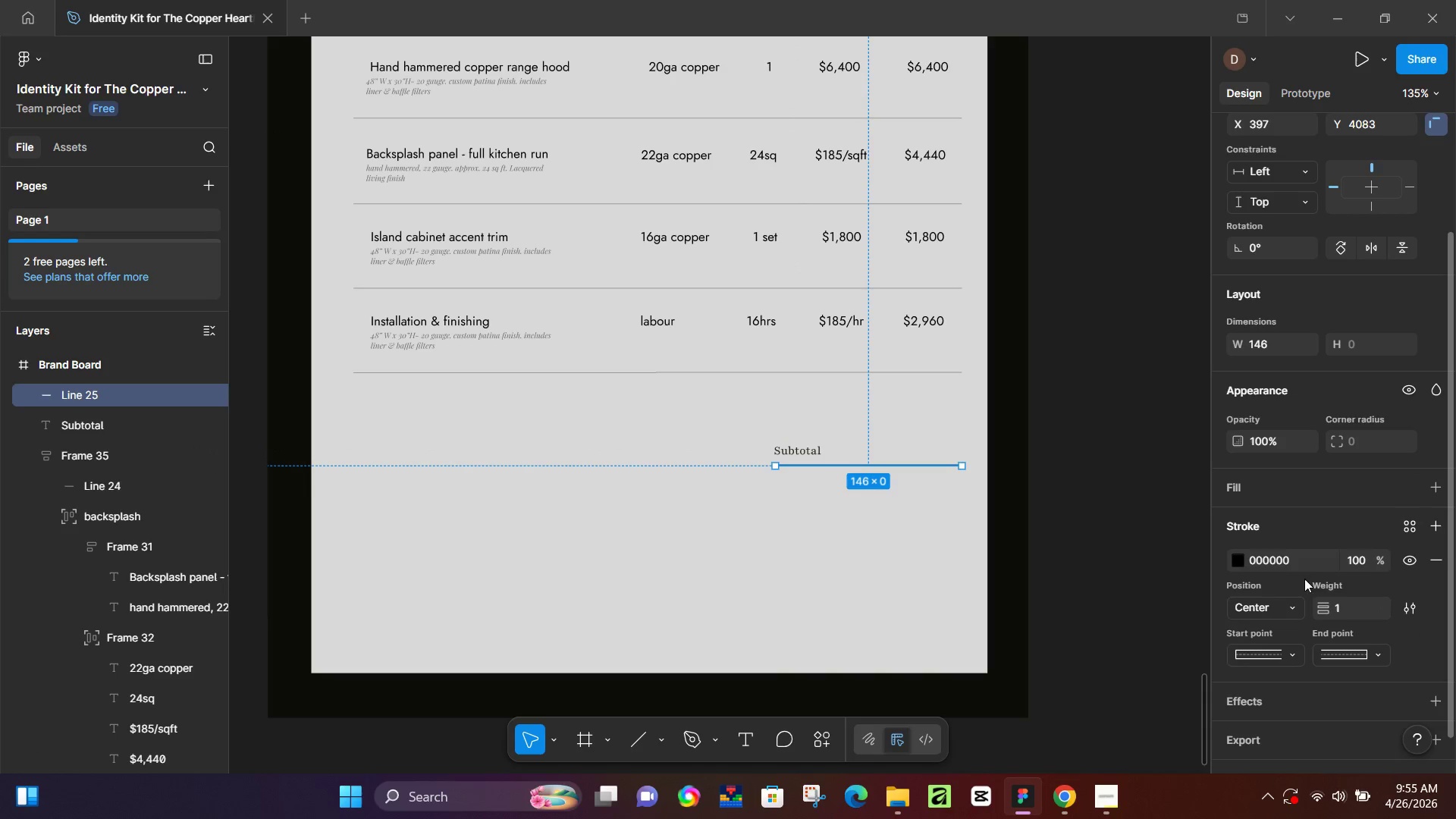 
hold_key(key=ShiftLeft, duration=1.52)
 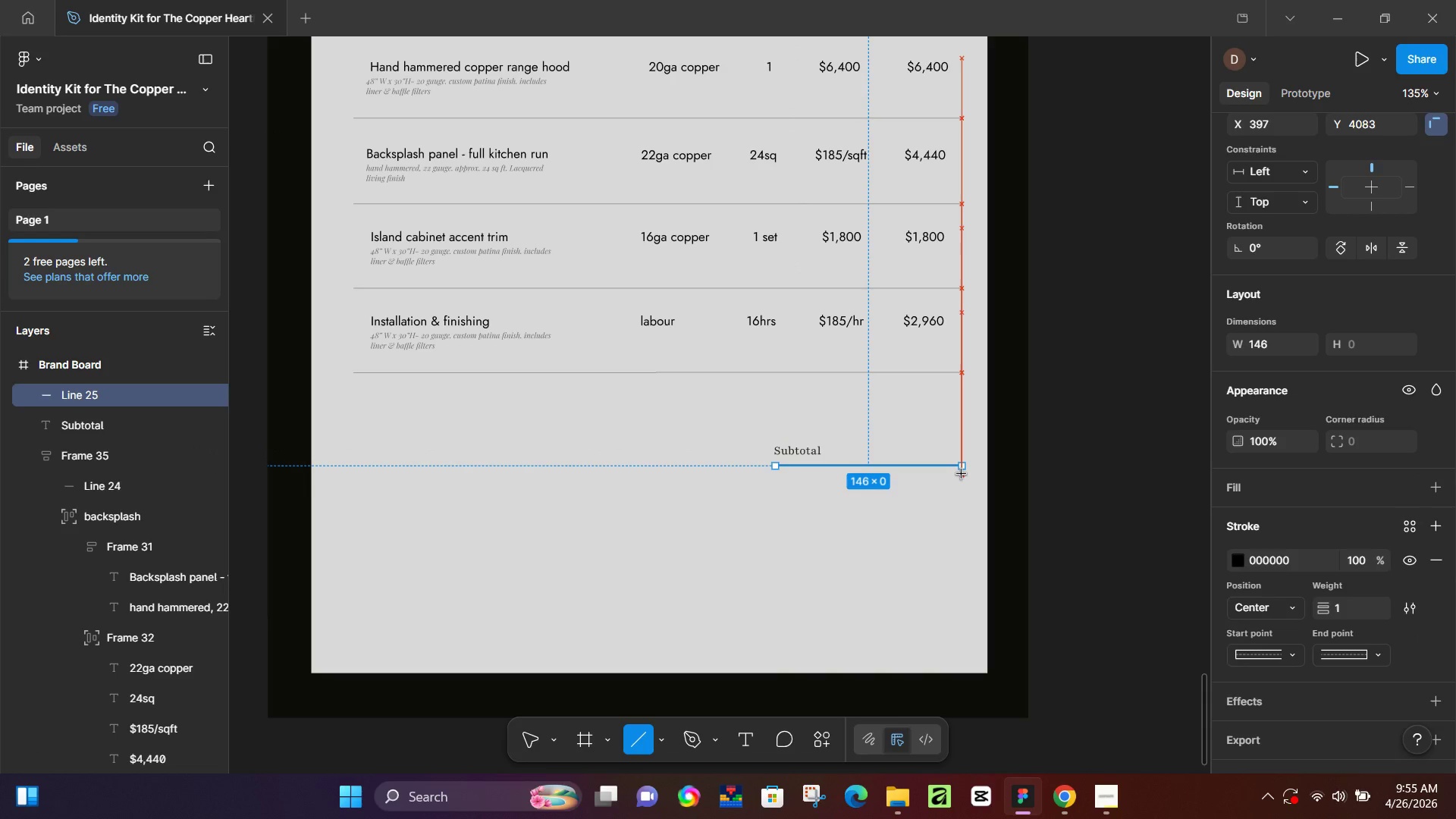 
hold_key(key=ShiftLeft, duration=1.06)
 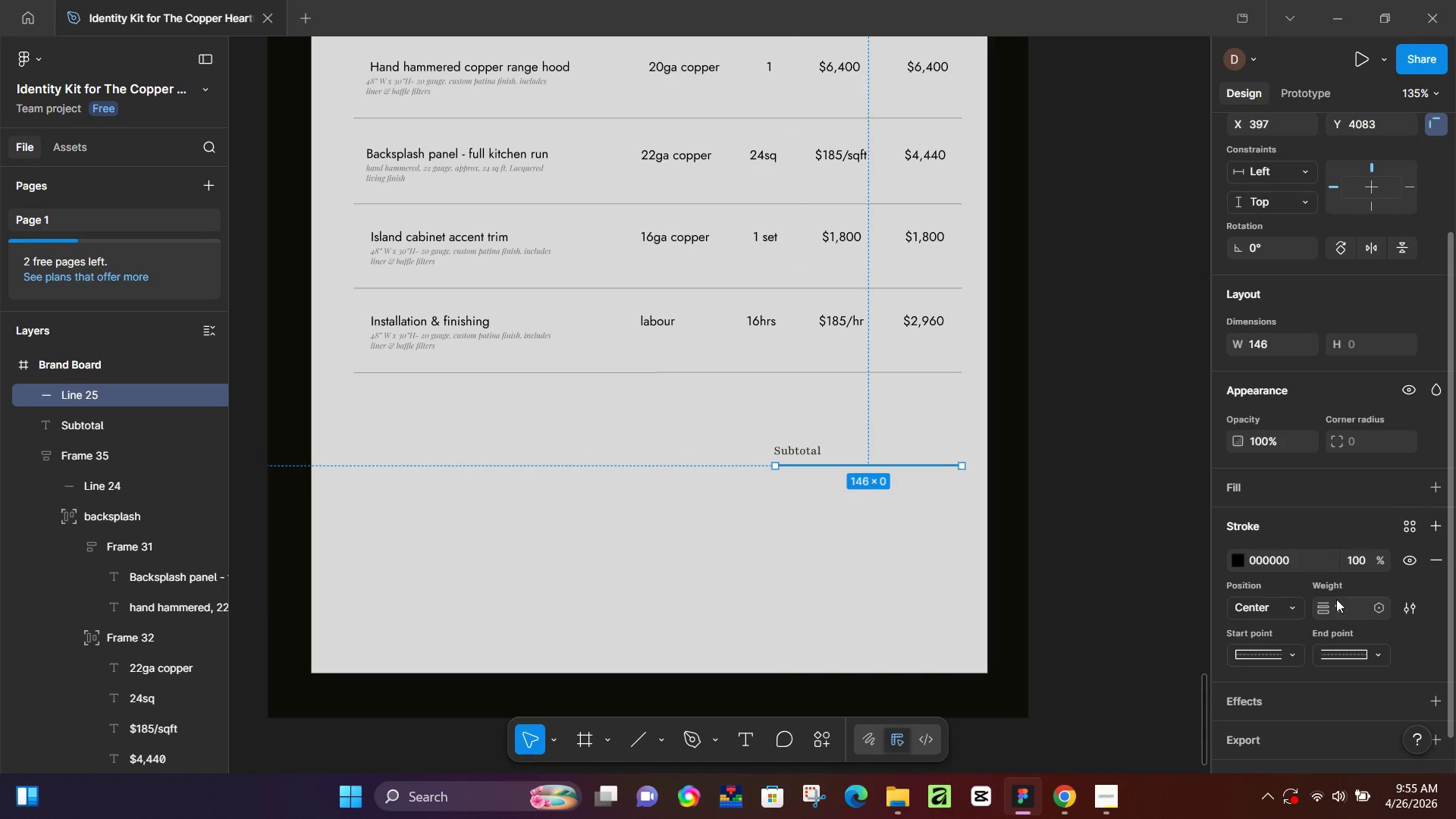 
left_click([1348, 611])
 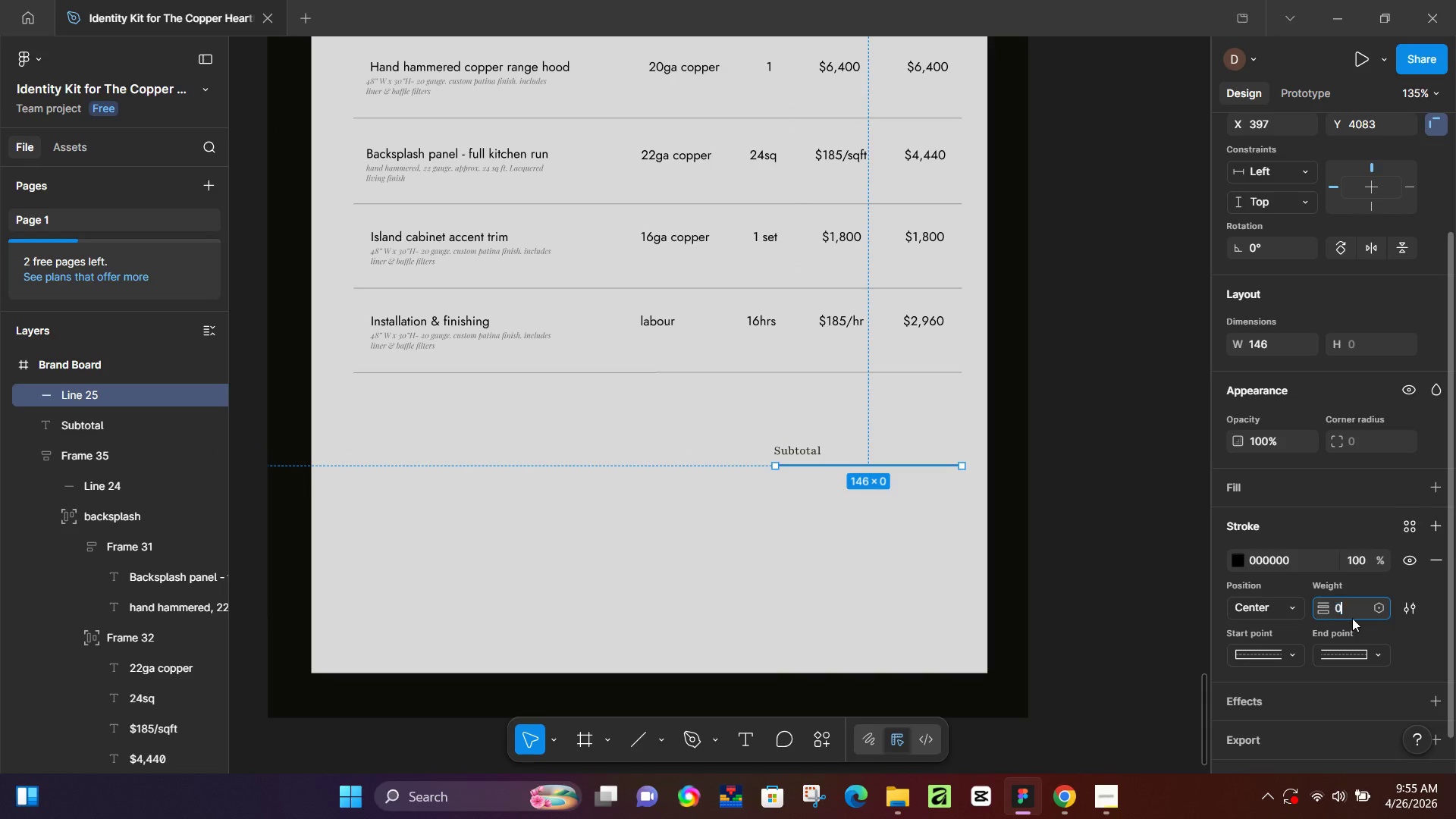 
key(Numpad0)
 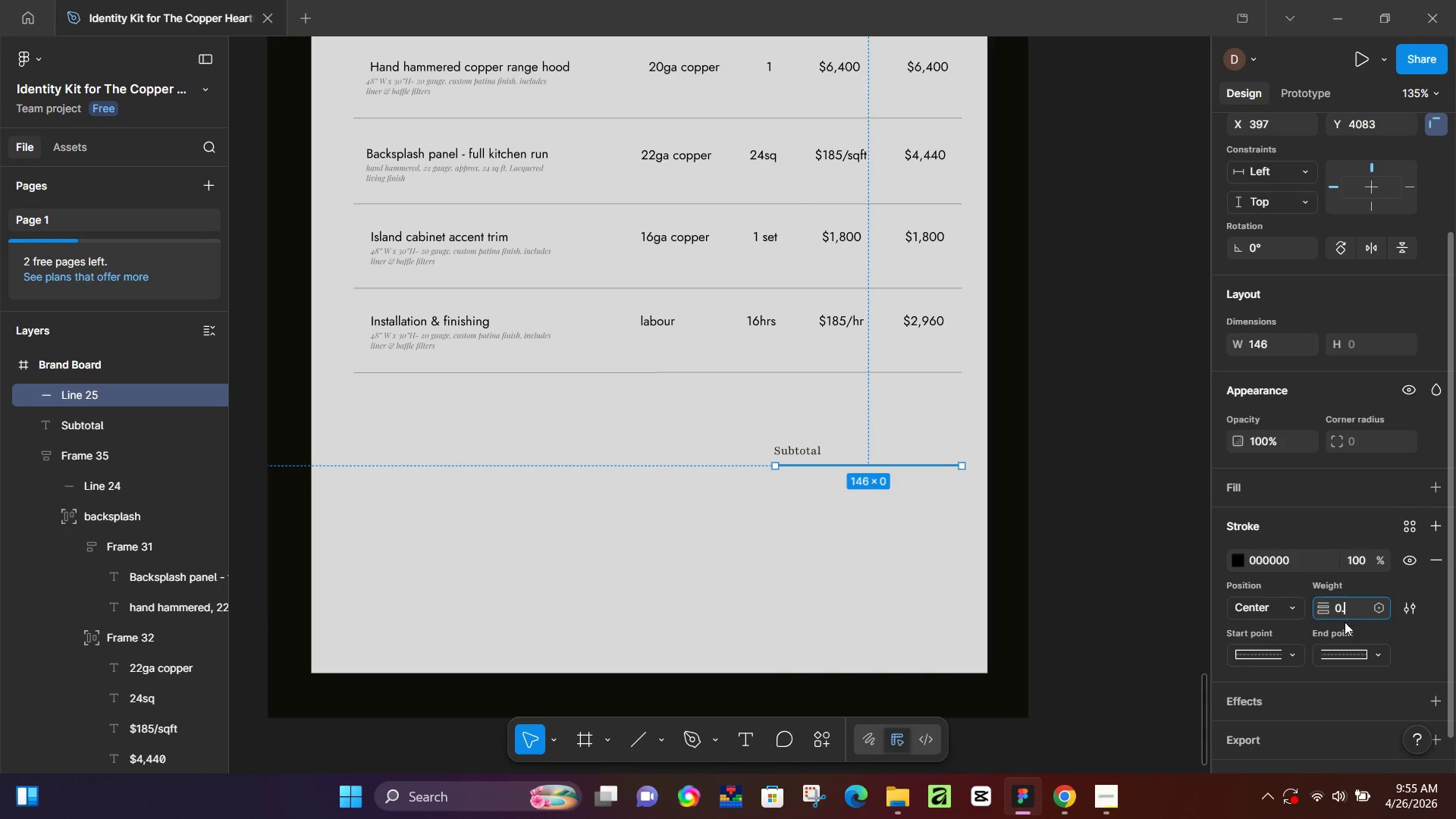 
key(NumpadDecimal)
 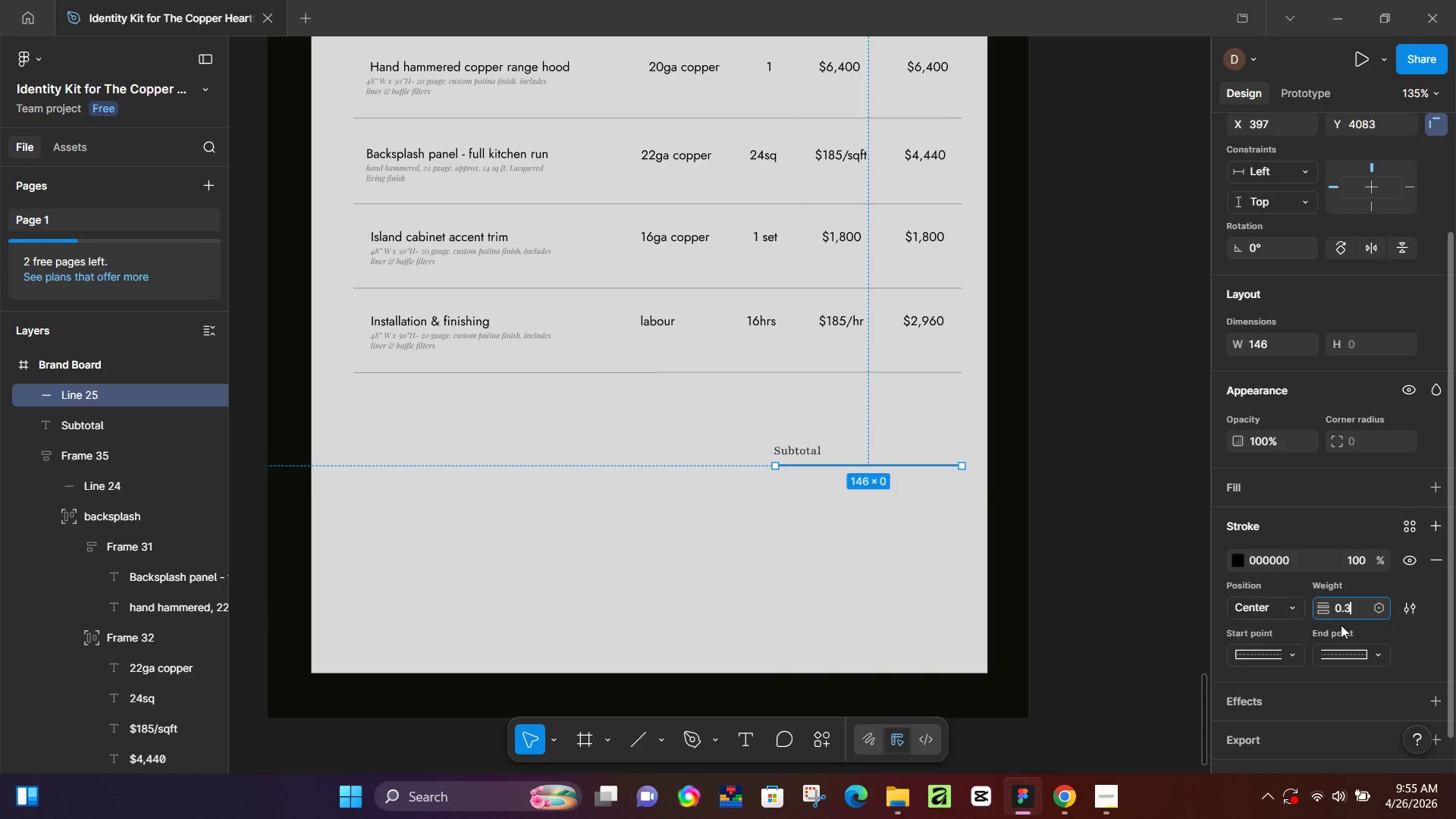 
key(Numpad3)
 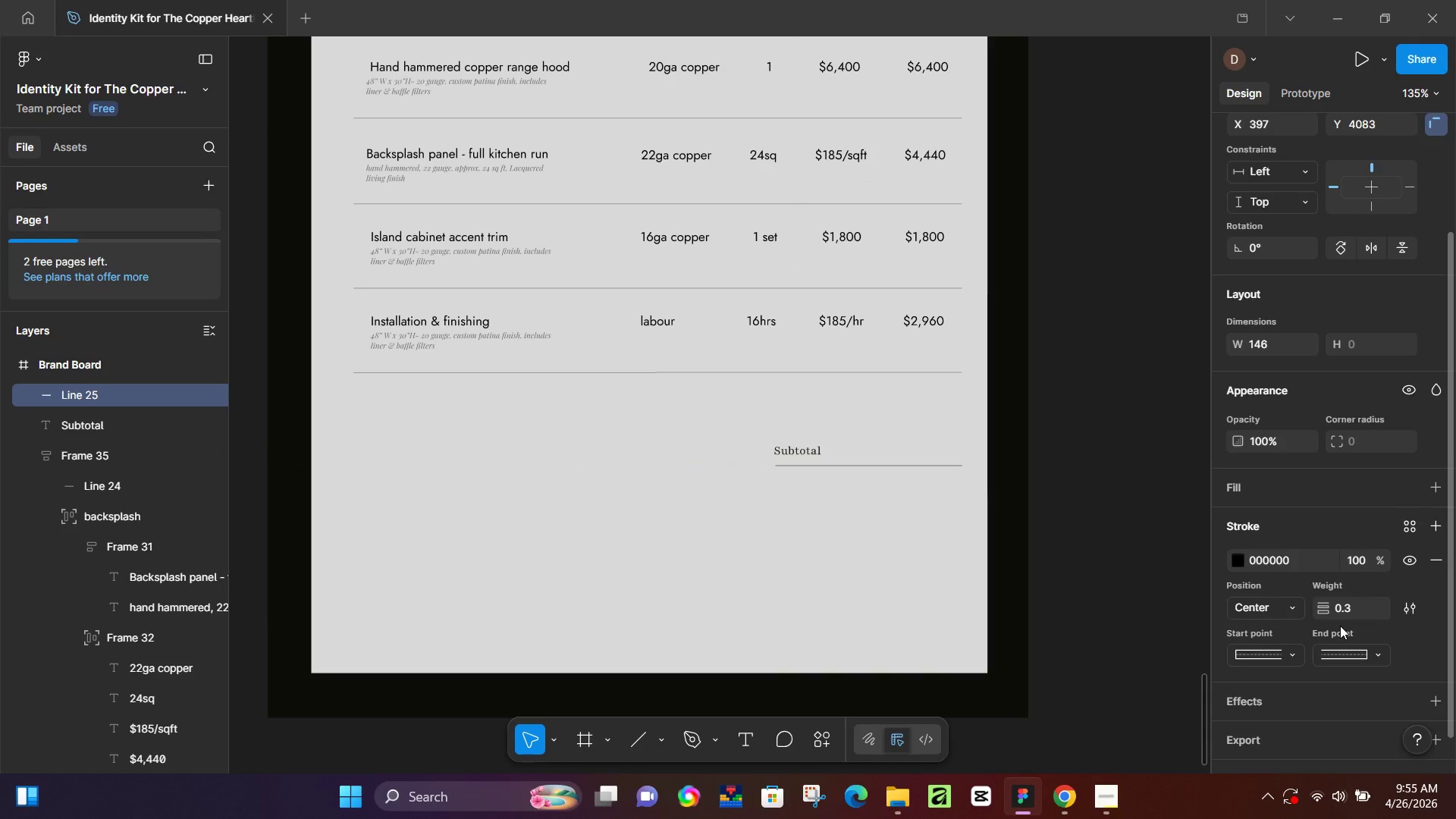 
key(NumpadEnter)
 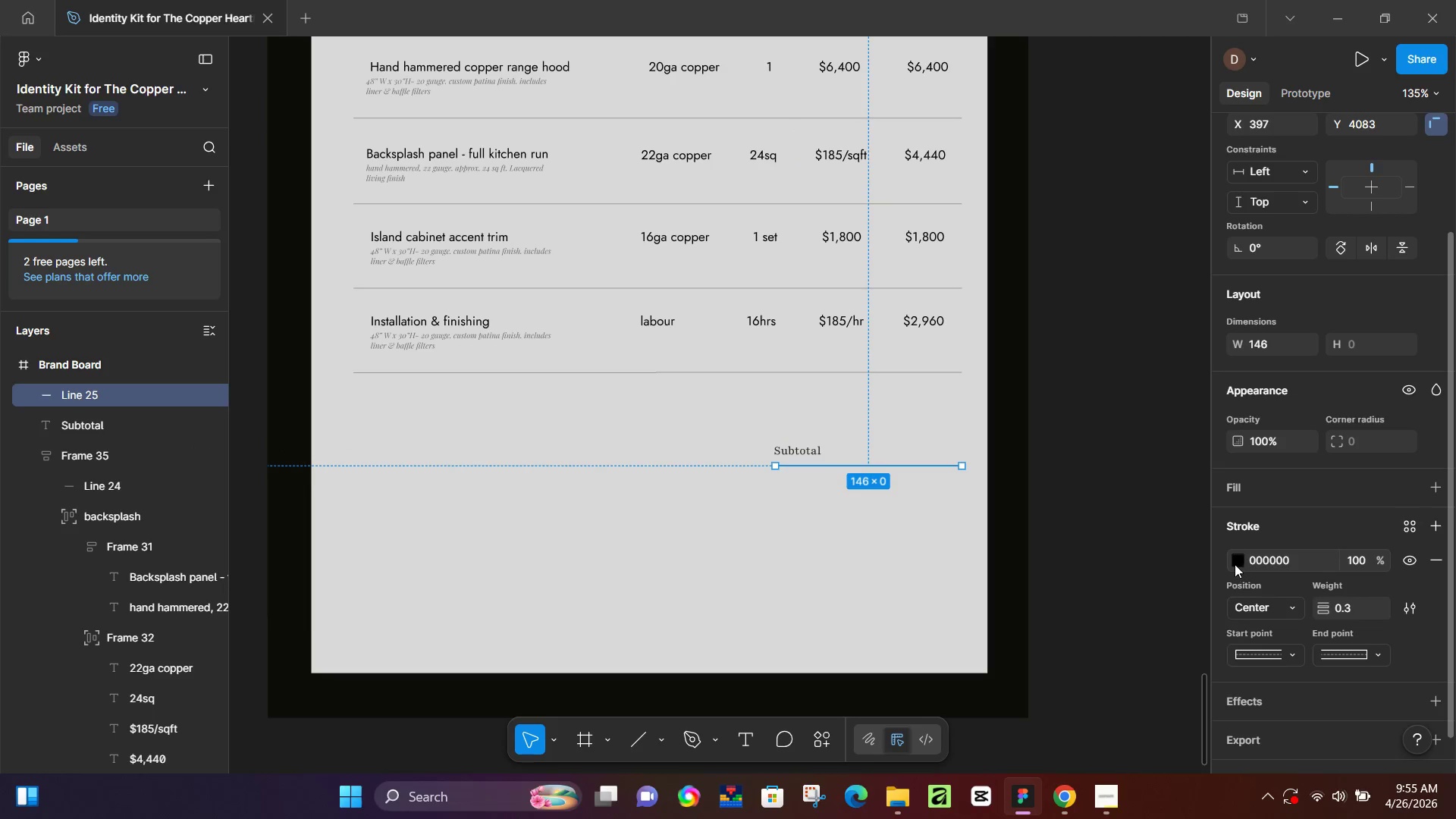 
left_click([1234, 564])
 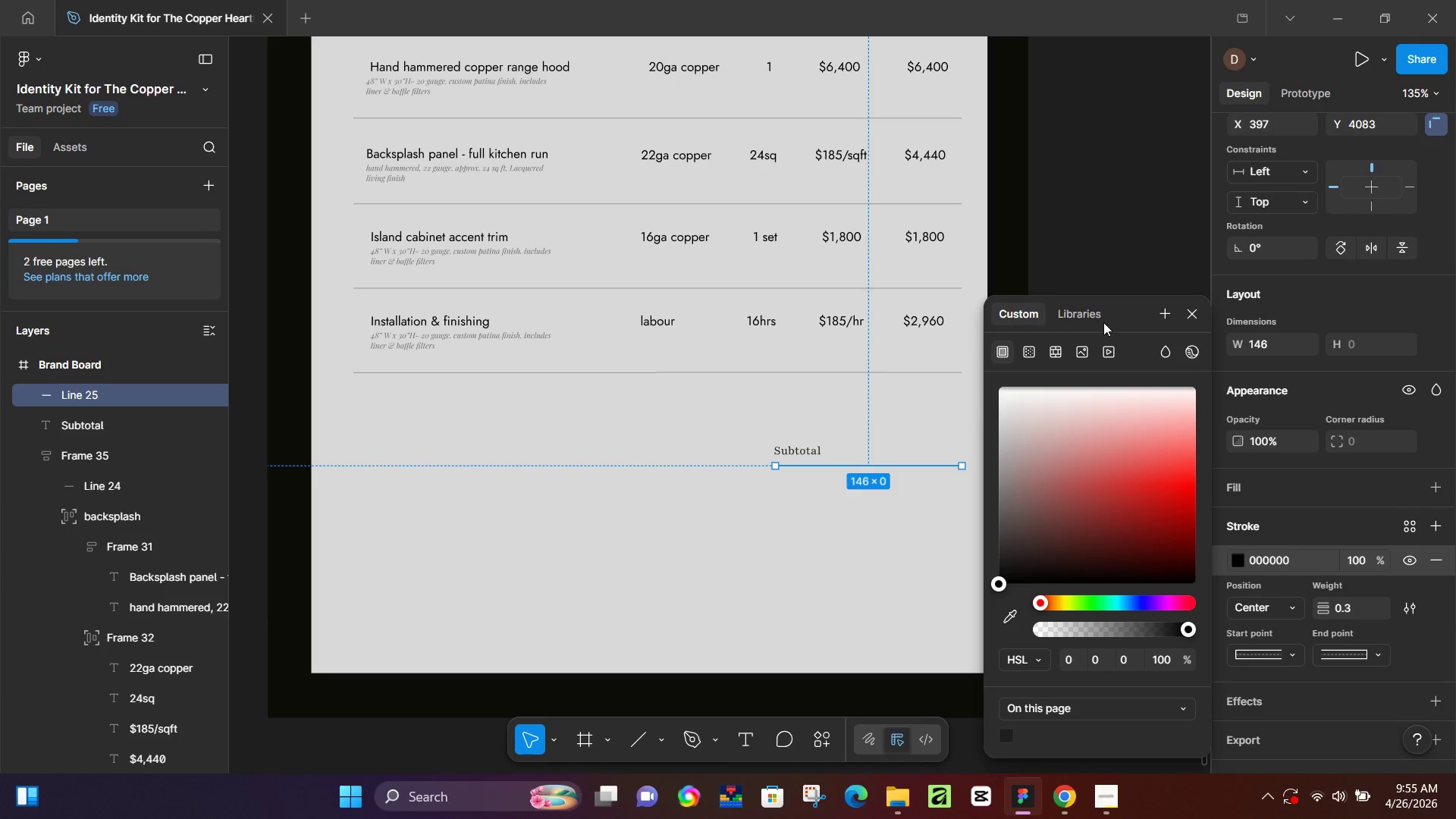 
left_click([1100, 318])
 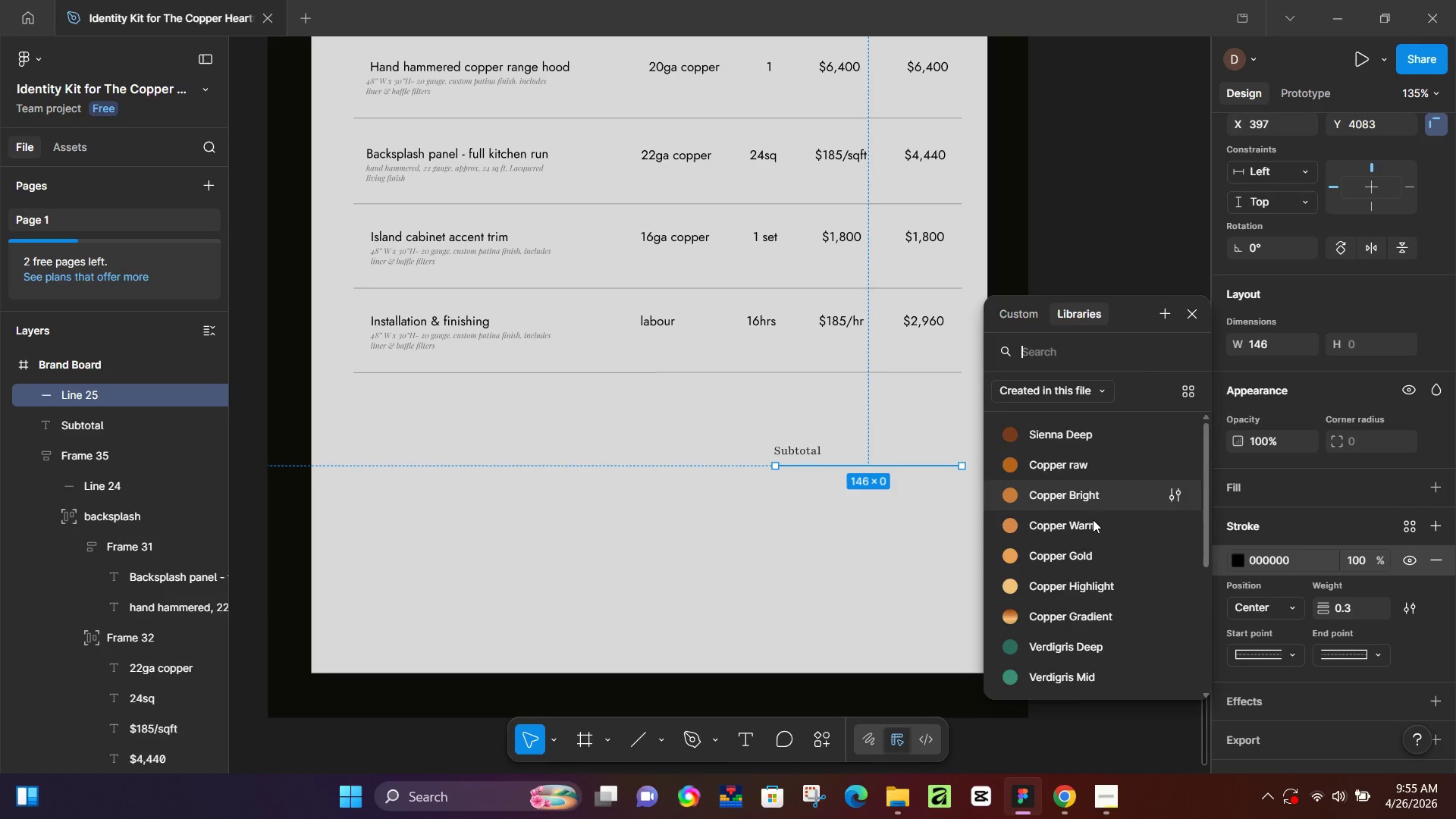 
scroll: coordinate [1093, 519], scroll_direction: down, amount: 5.0
 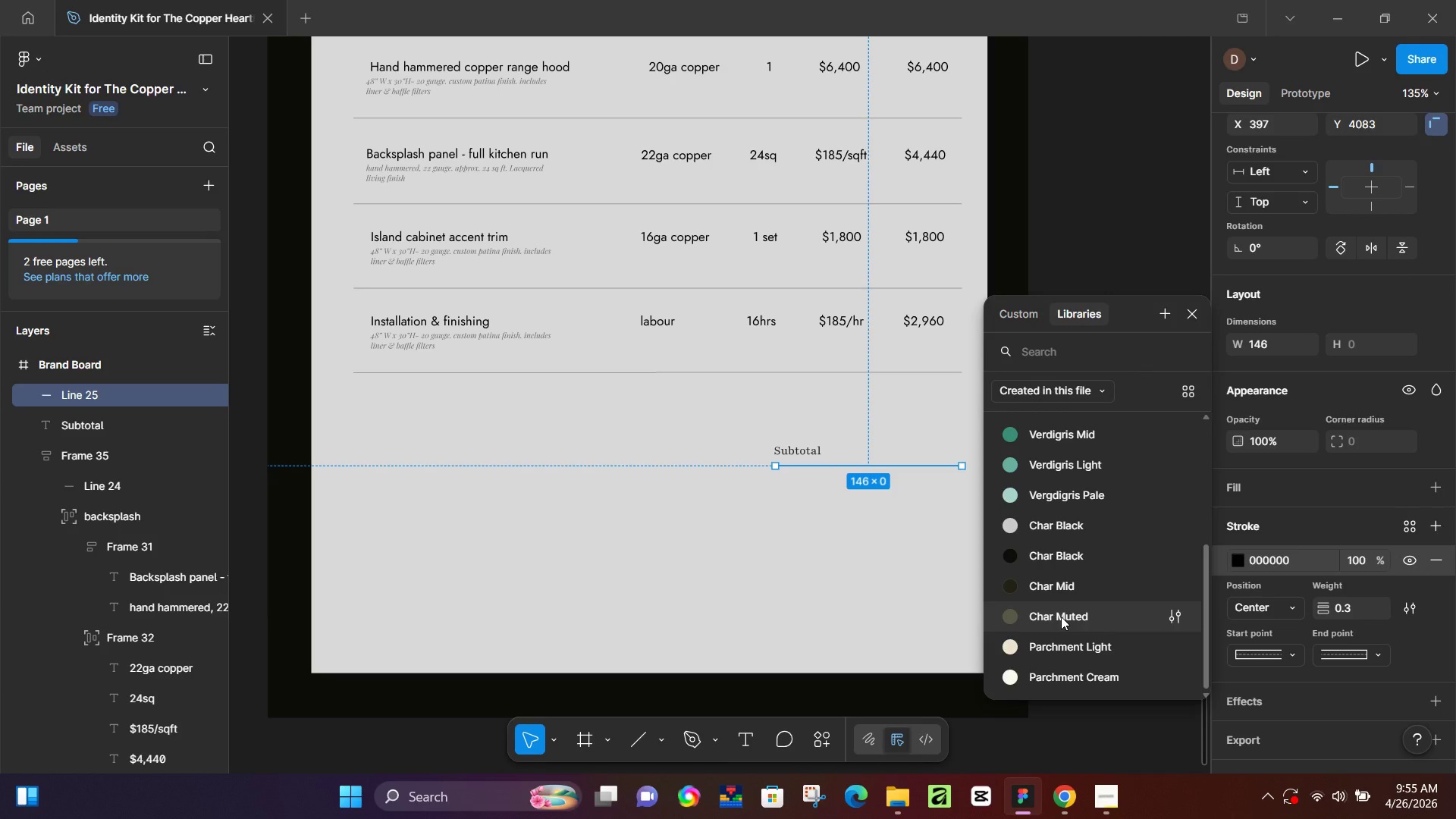 
double_click([1086, 336])
 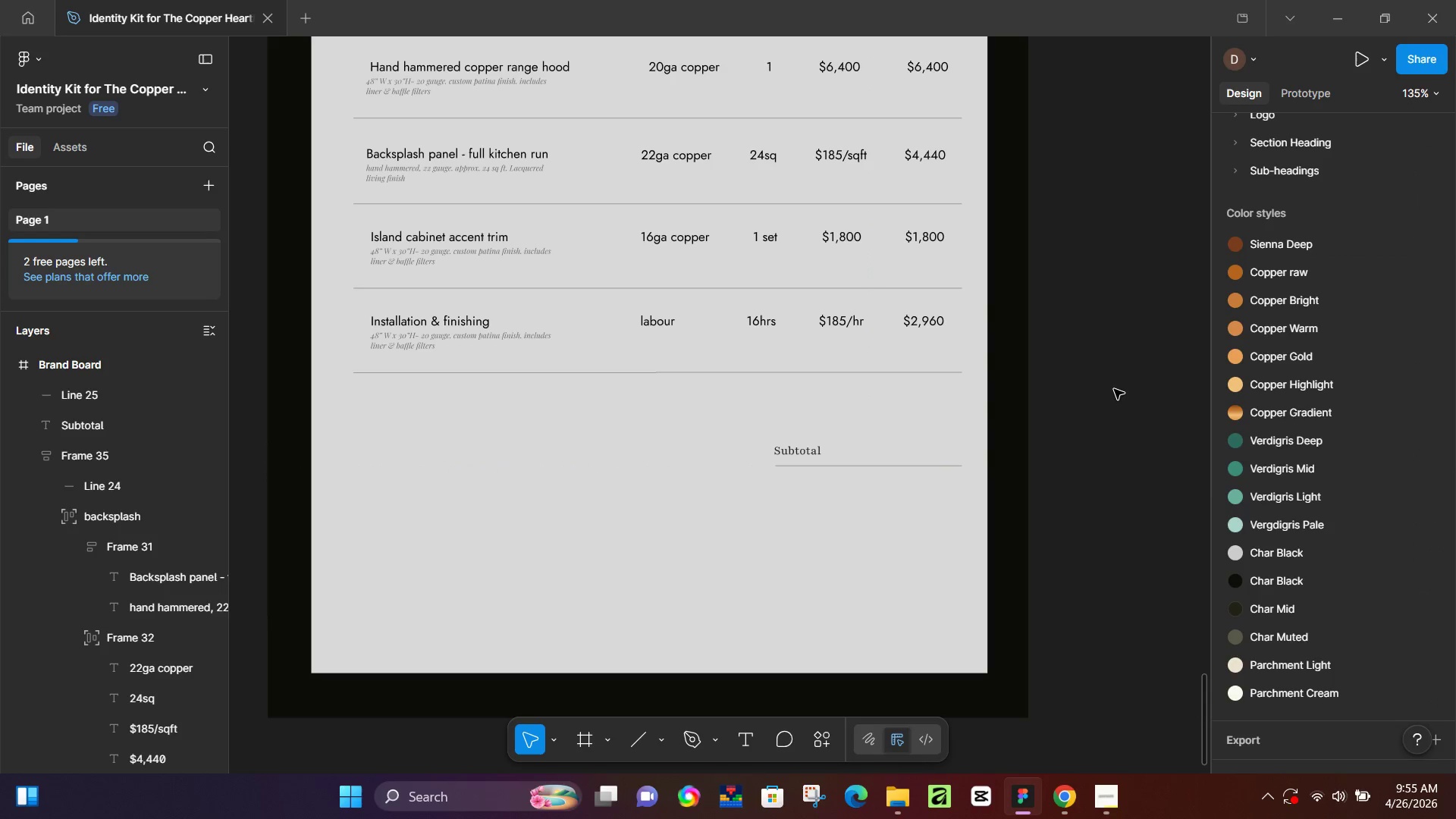 
hold_key(key=ControlLeft, duration=1.36)
 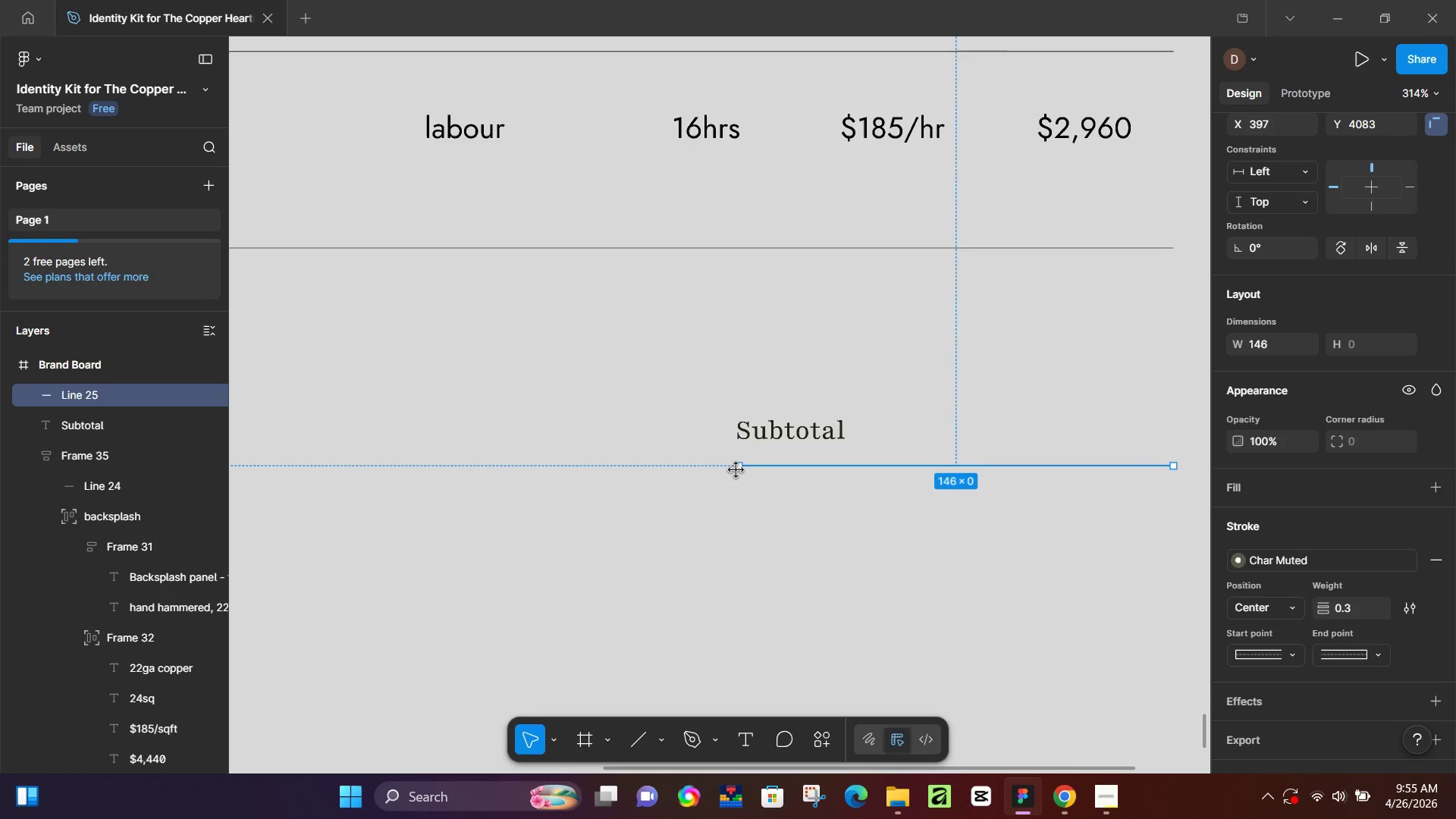 
hold_key(key=ControlLeft, duration=24.83)
left_click([776, 463])
 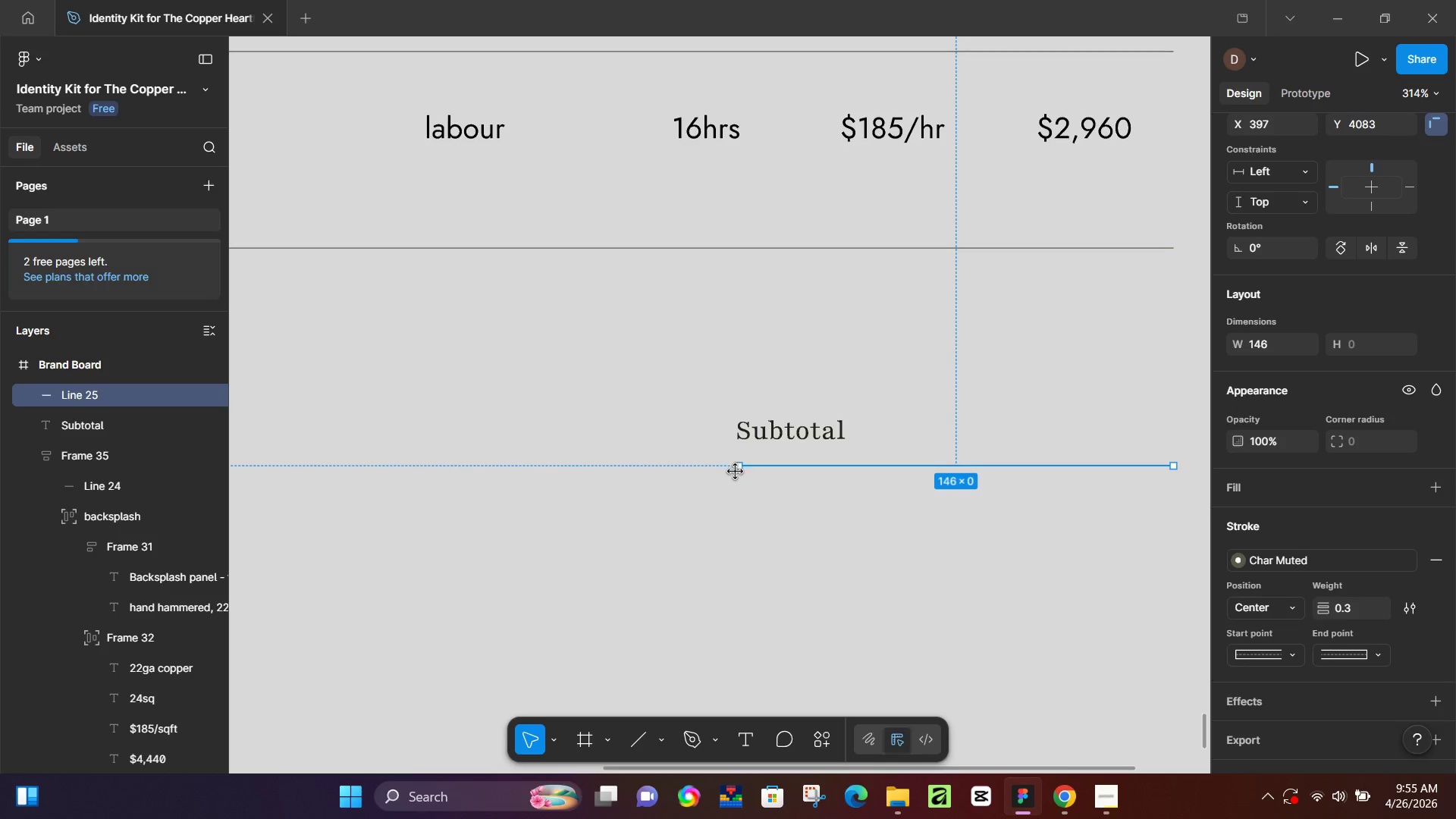 
hold_key(key=ShiftLeft, duration=1.5)
 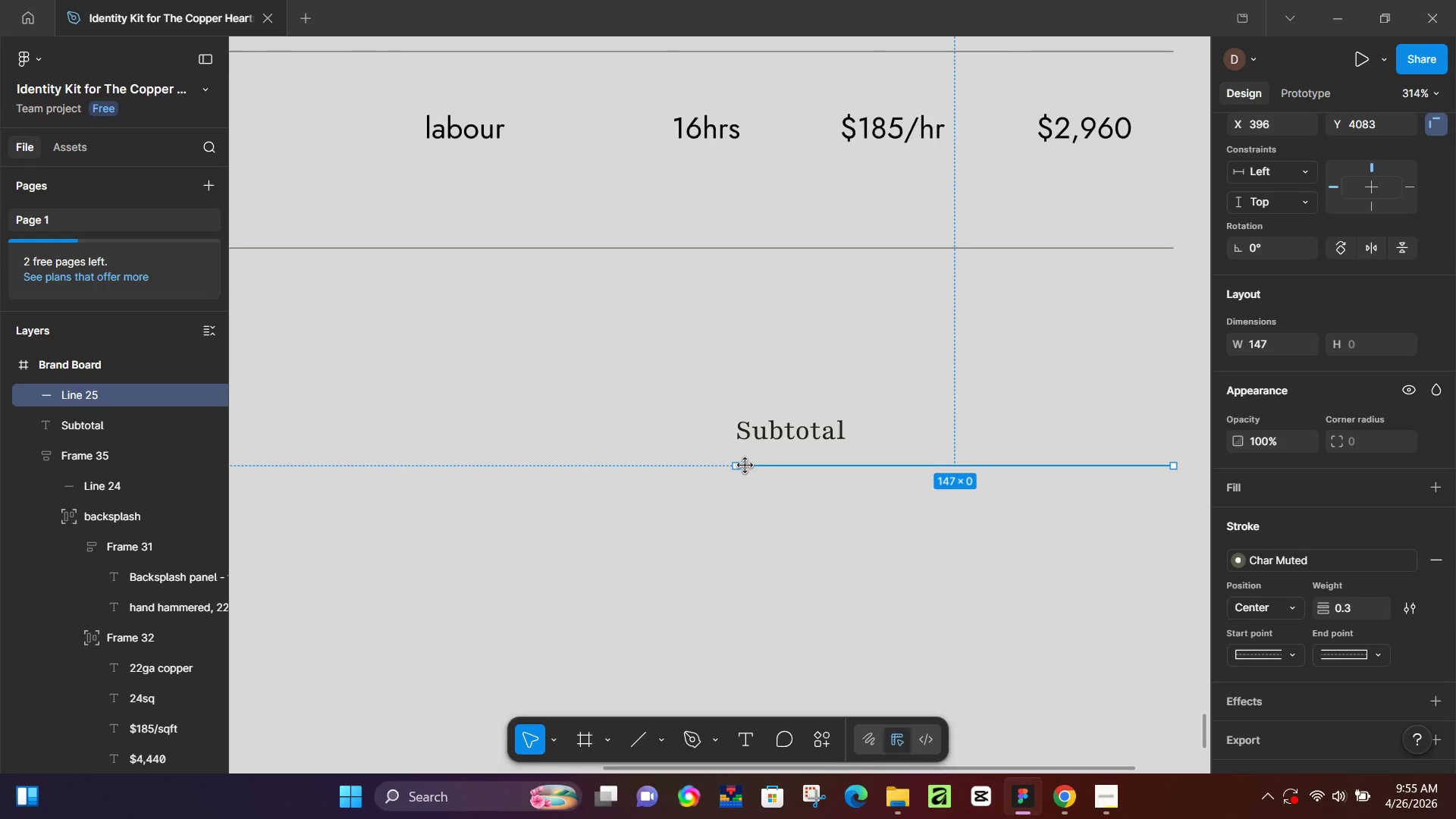 
scroll: coordinate [804, 465], scroll_direction: up, amount: 14.0
 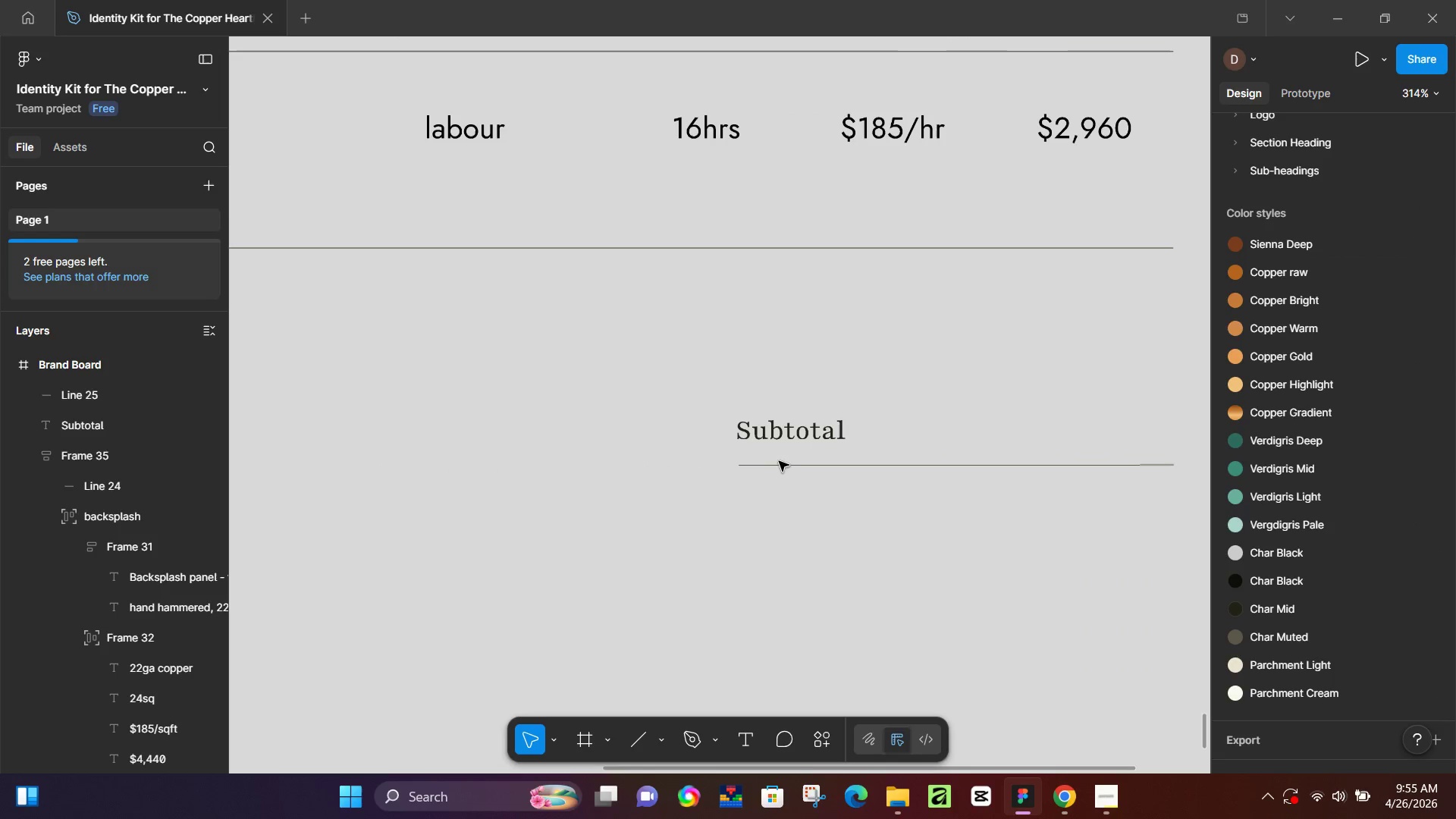 
hold_key(key=ShiftLeft, duration=0.48)
 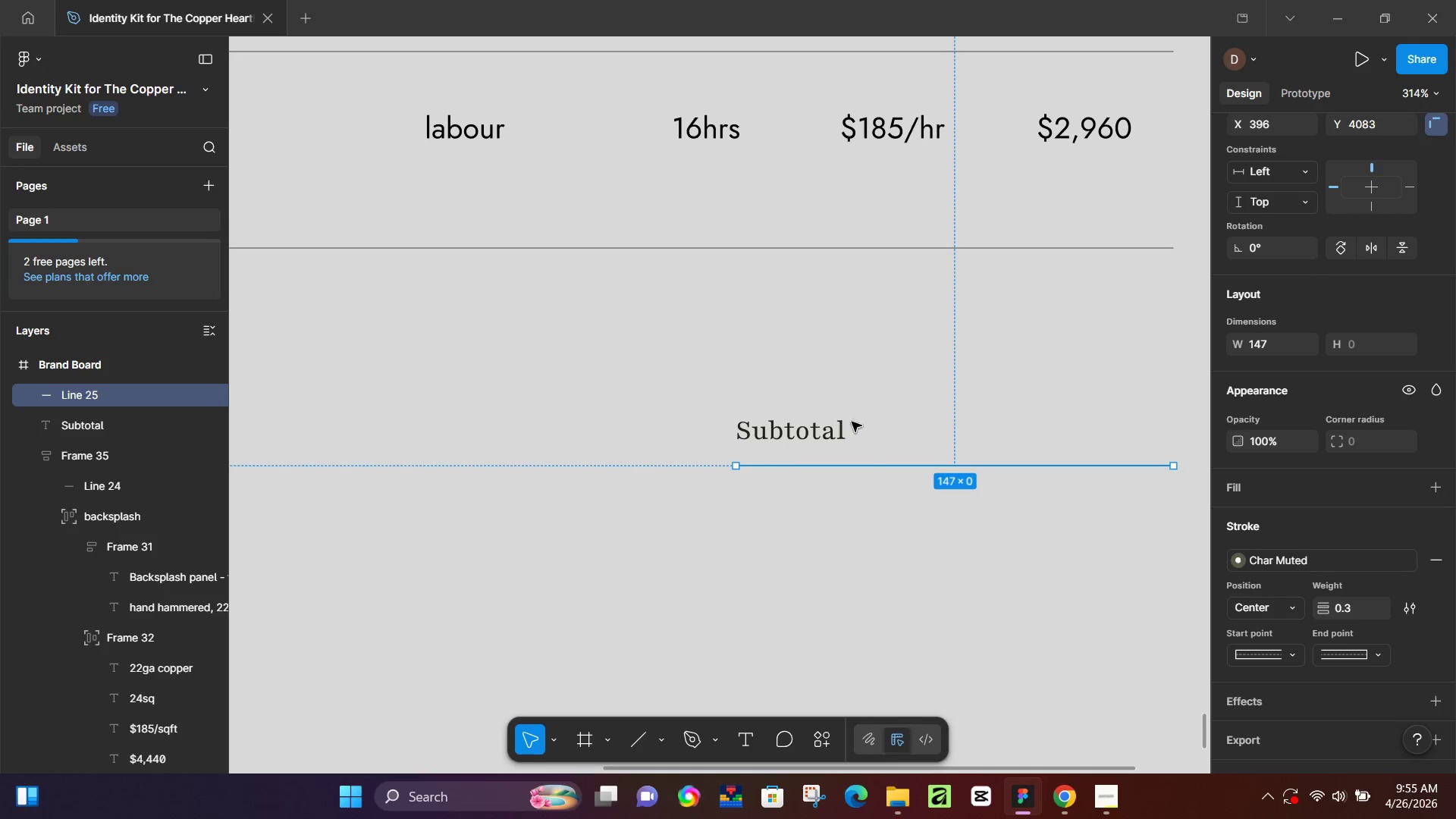 
left_click([822, 431])
 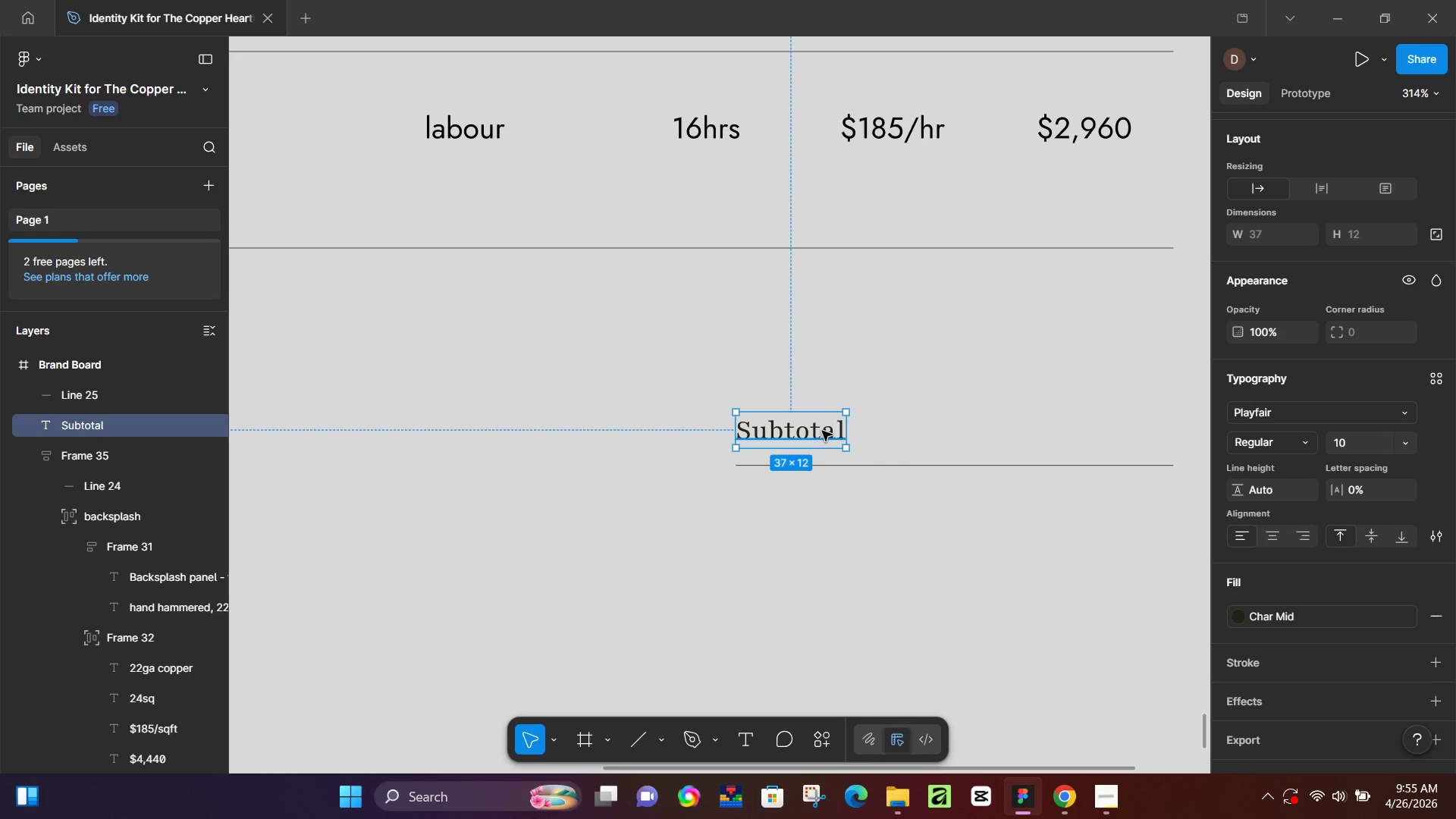 
key(ArrowDown)
 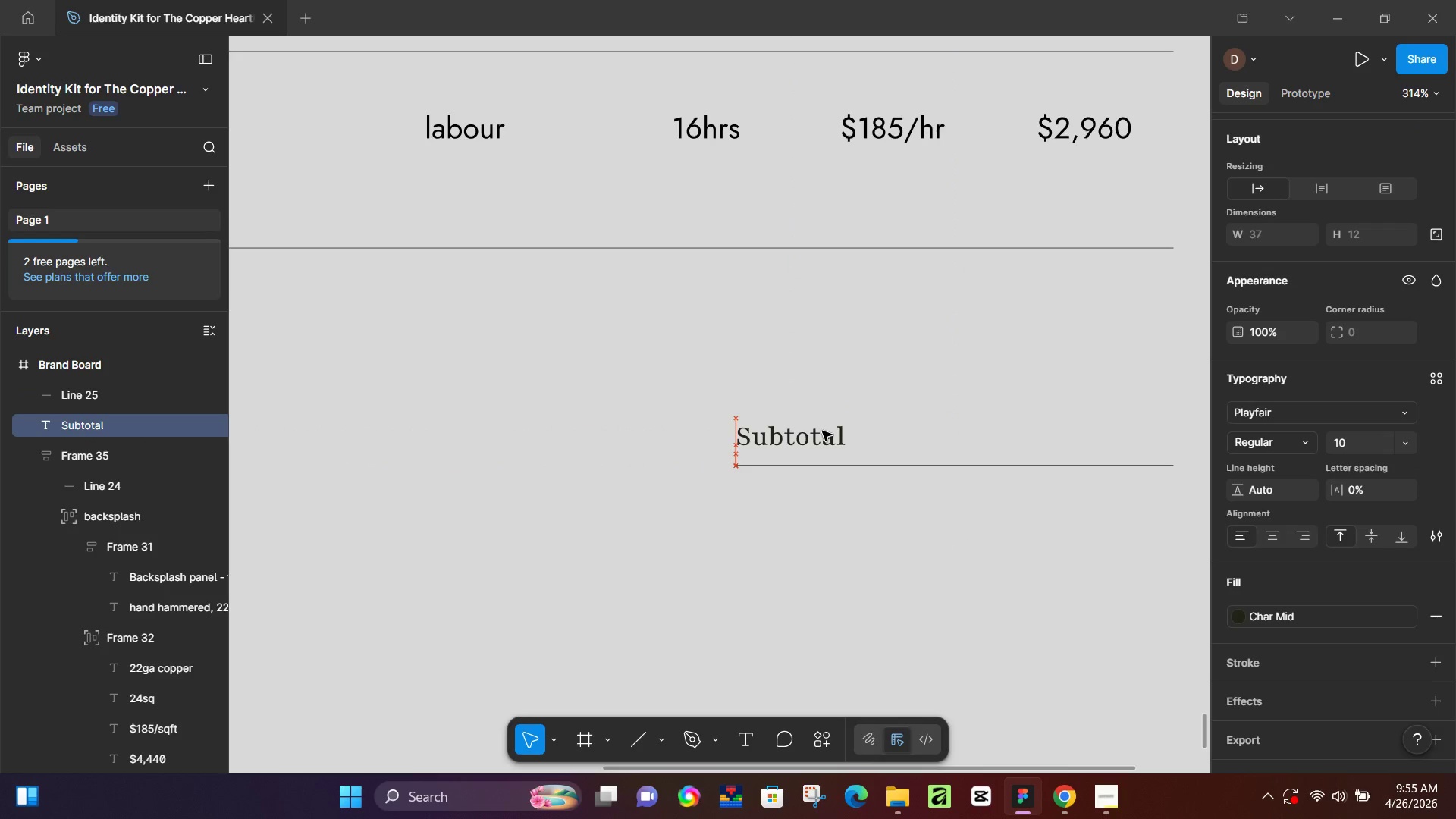 
key(ArrowDown)
 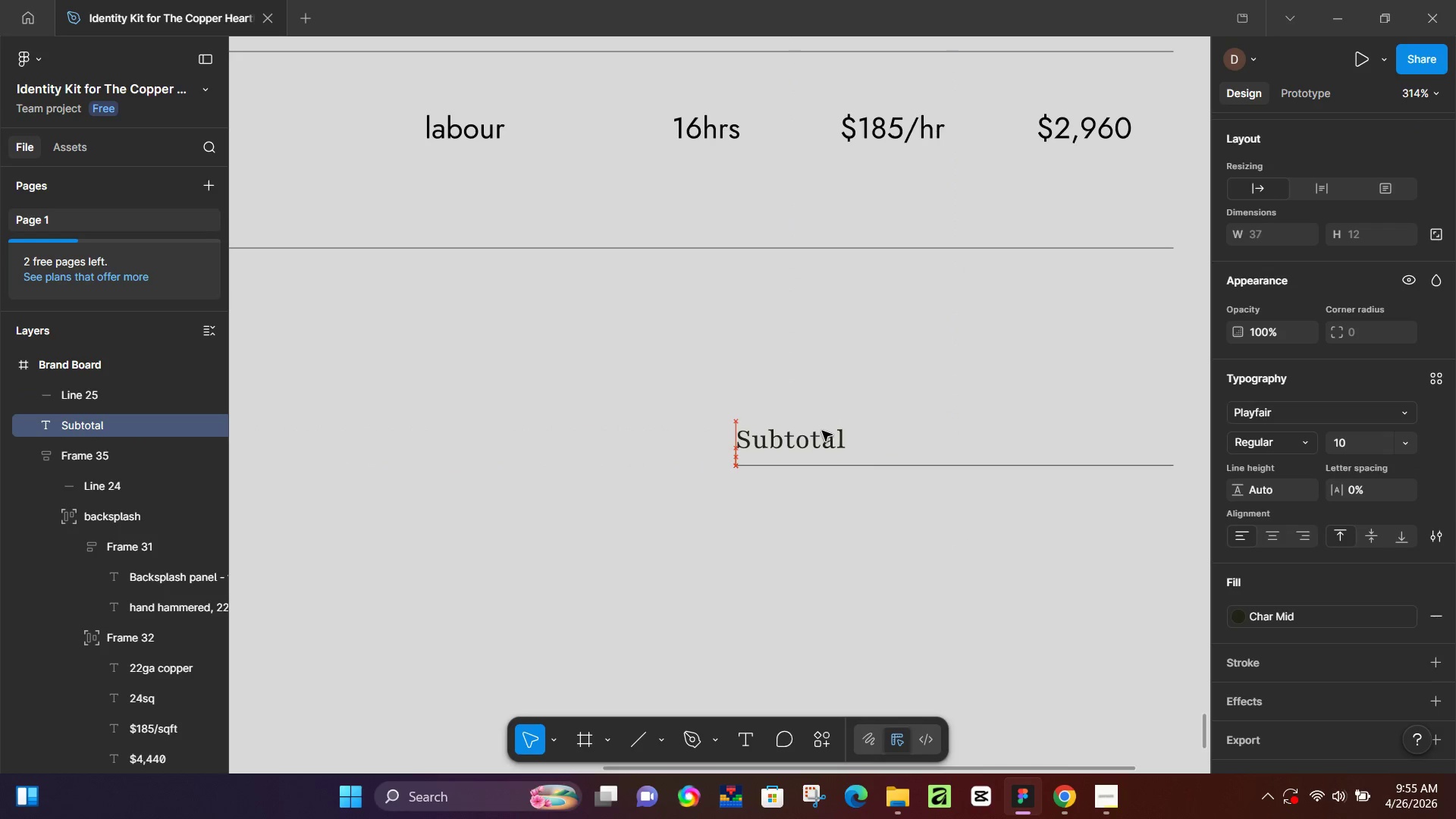 
key(ArrowDown)
 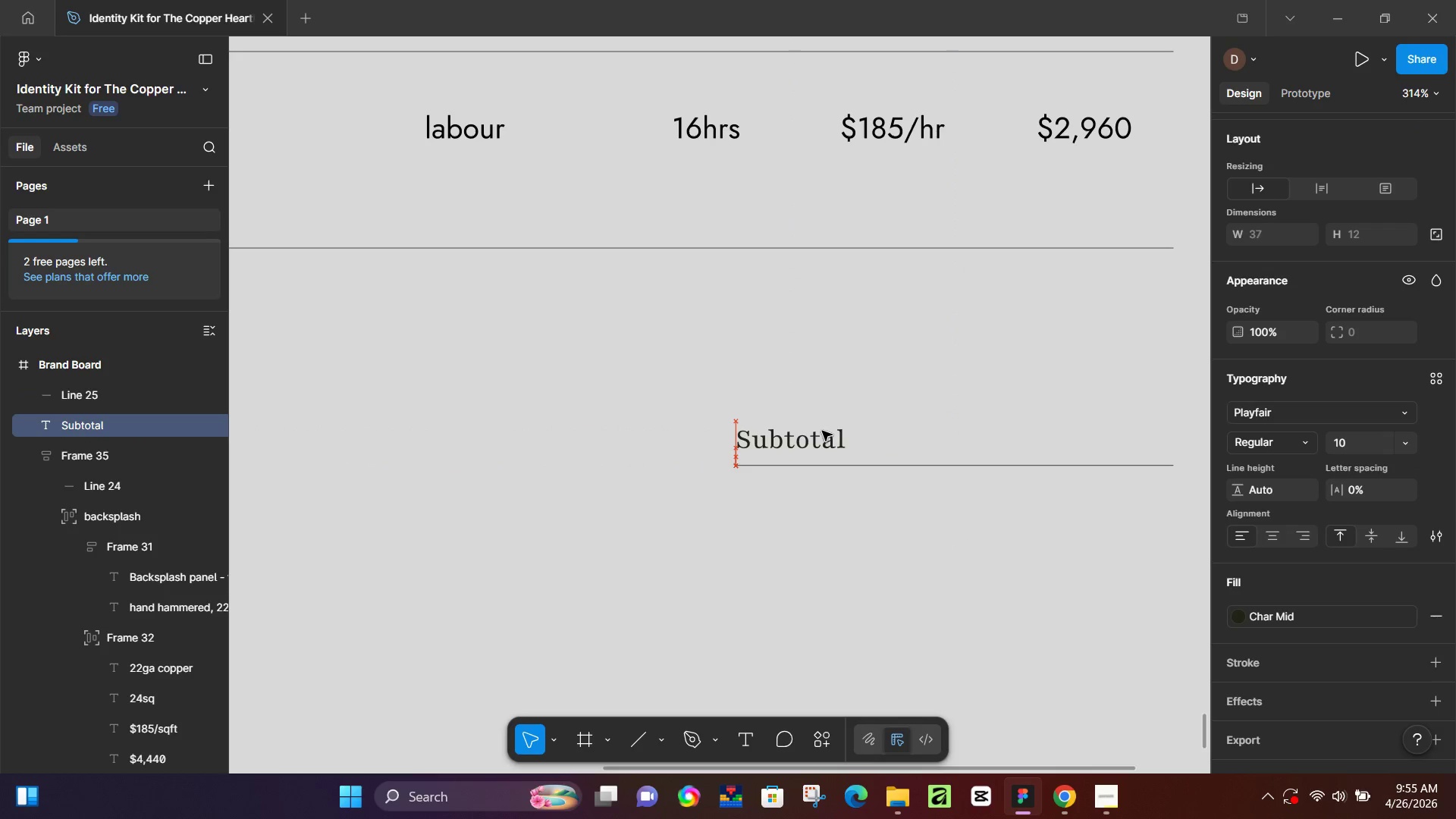 
key(ArrowDown)
 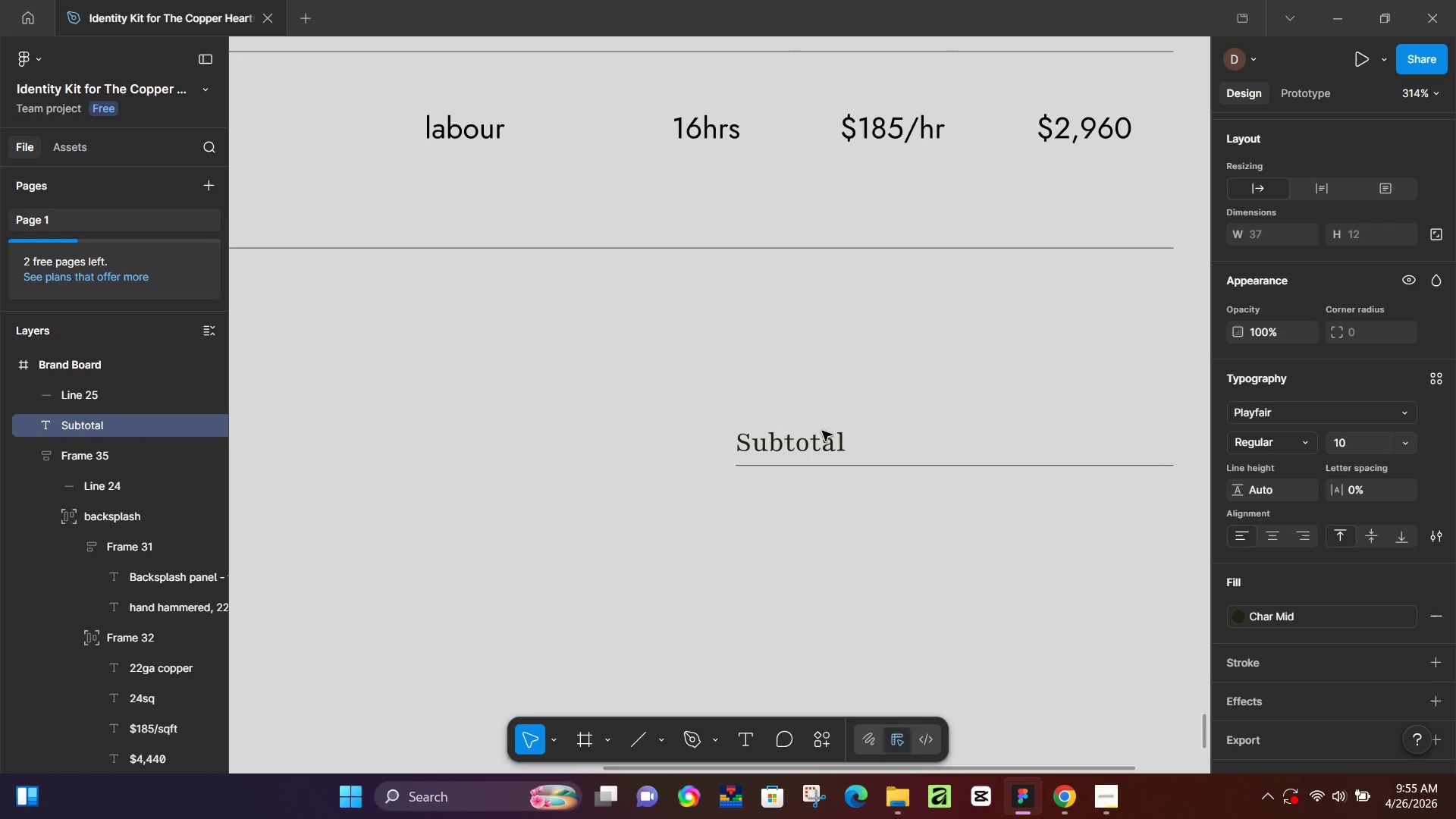 
key(ArrowDown)
 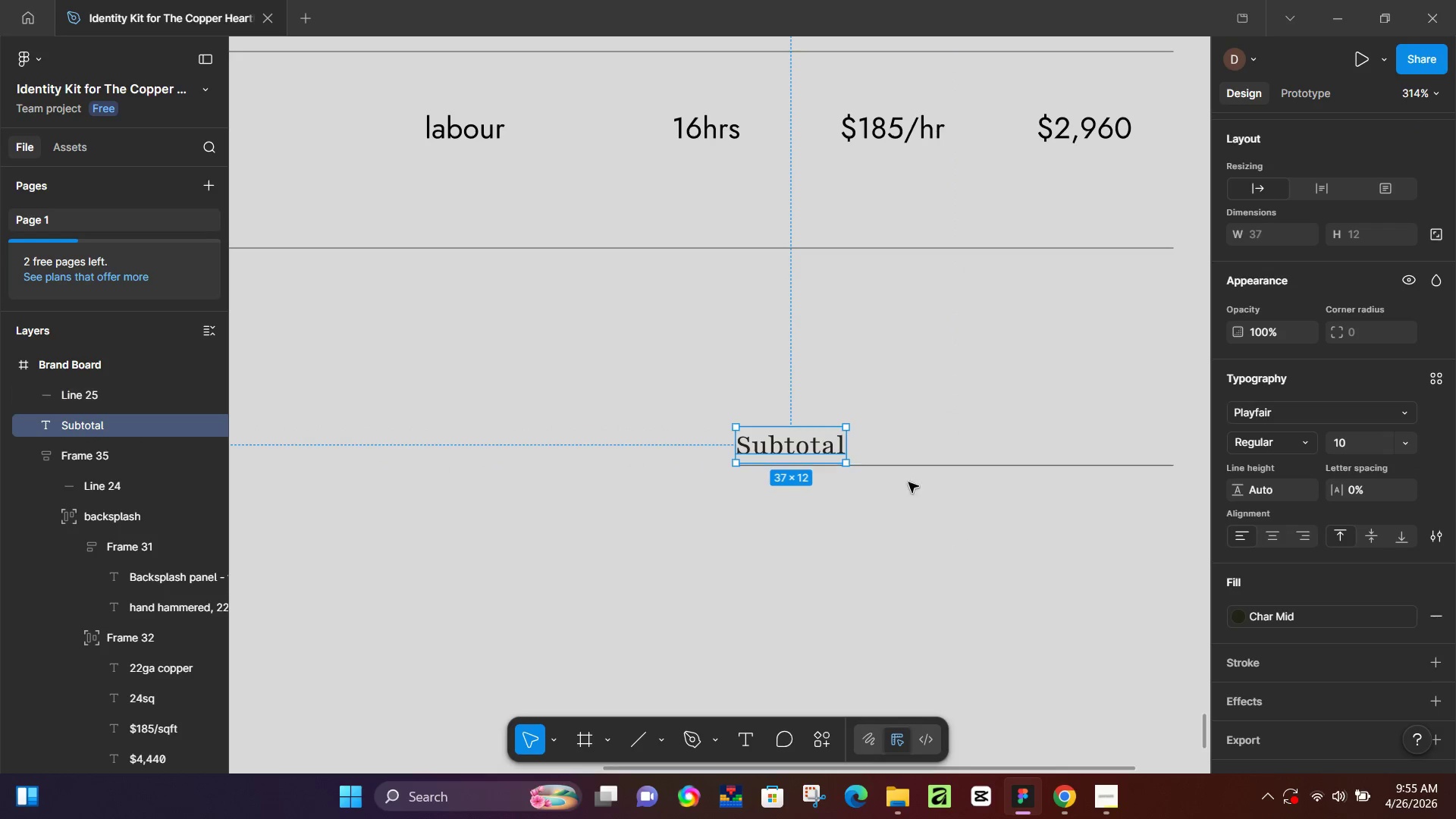 
hold_key(key=Space, duration=0.83)
 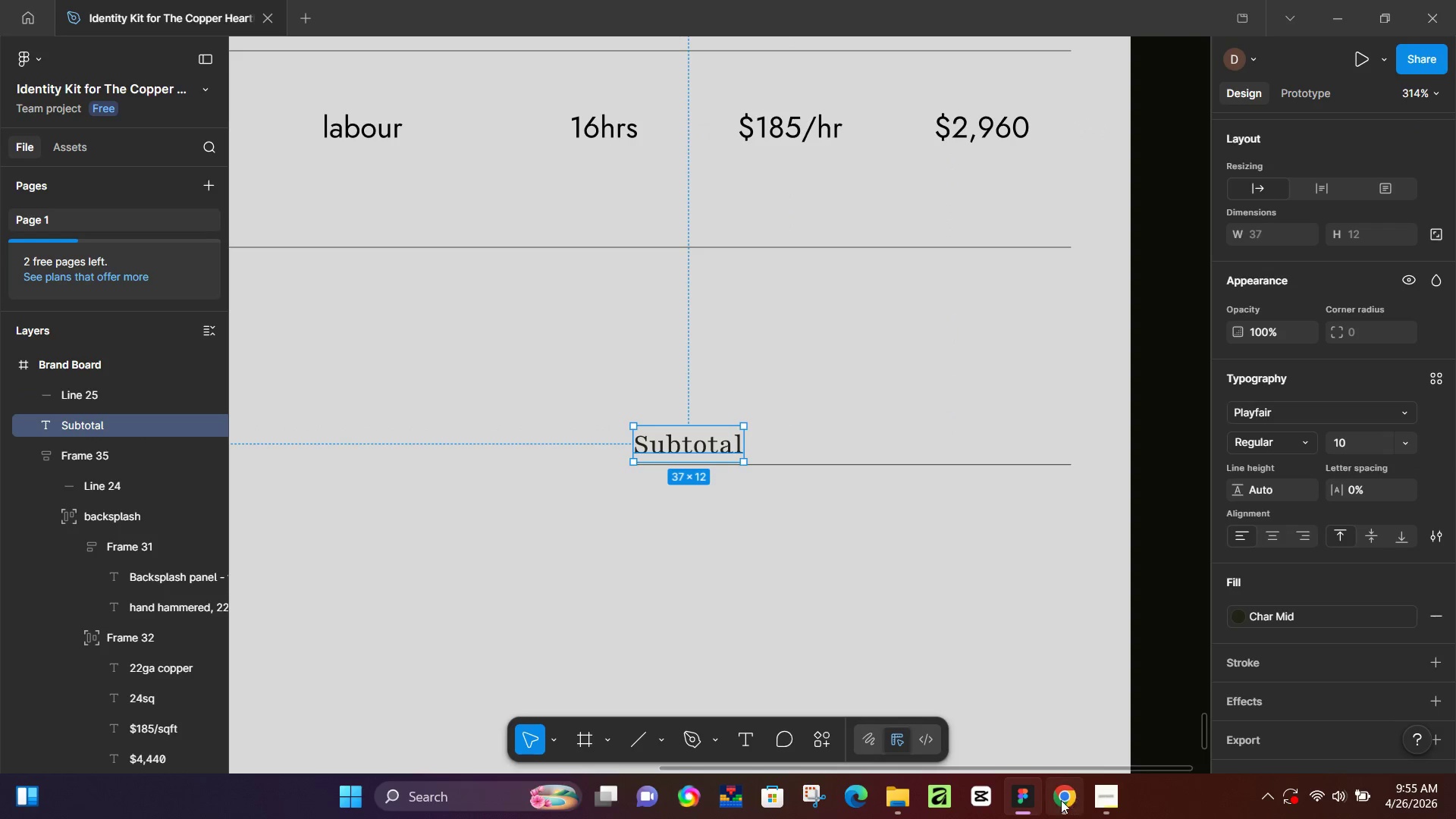 
left_click_drag(start_coordinate=[1006, 532], to_coordinate=[903, 531])
 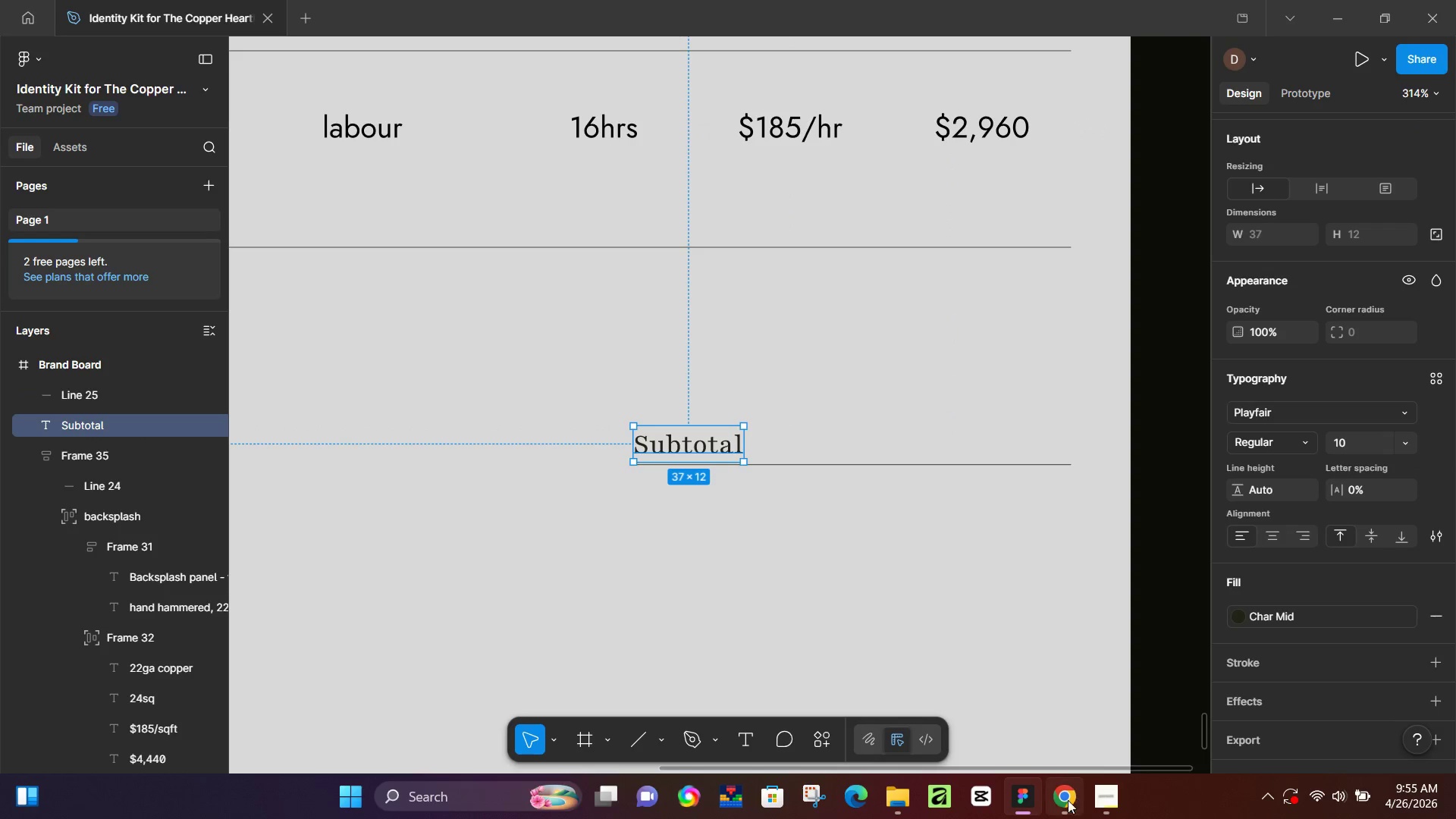 
left_click([1059, 800])
 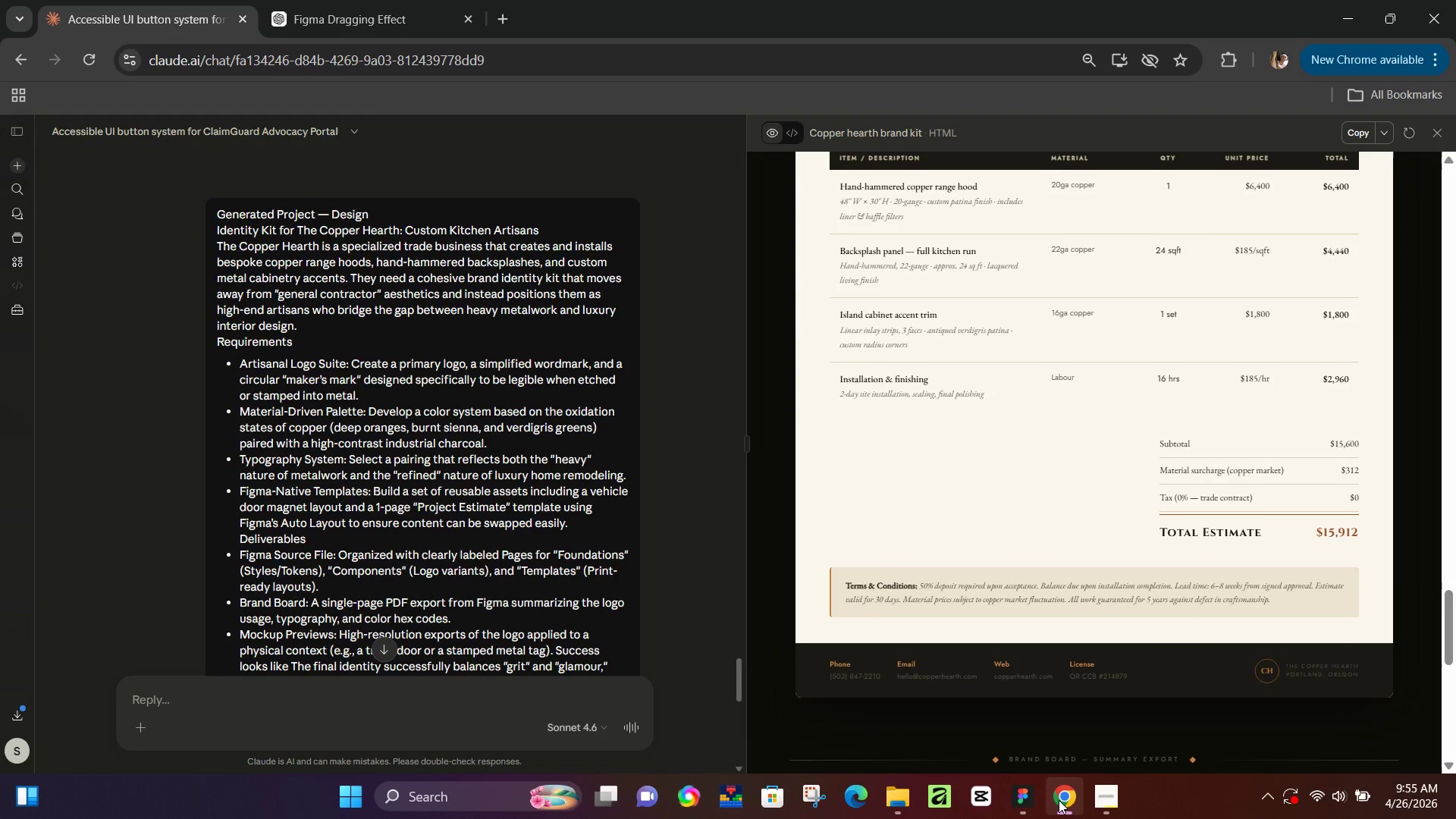 
left_click([1059, 800])
 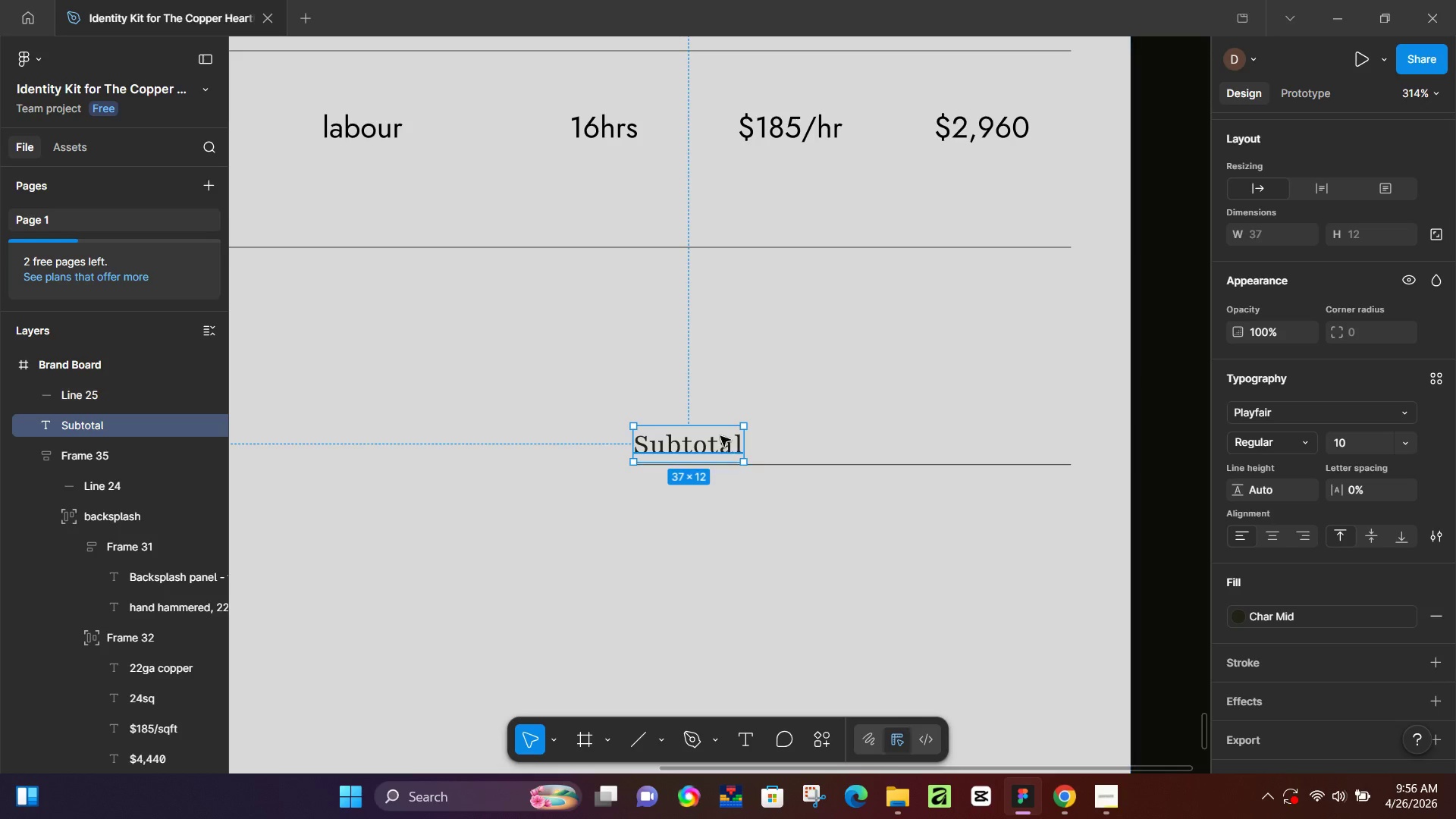 
hold_key(key=AltLeft, duration=1.52)
left_click_drag(start_coordinate=[713, 440], to_coordinate=[1043, 441])
 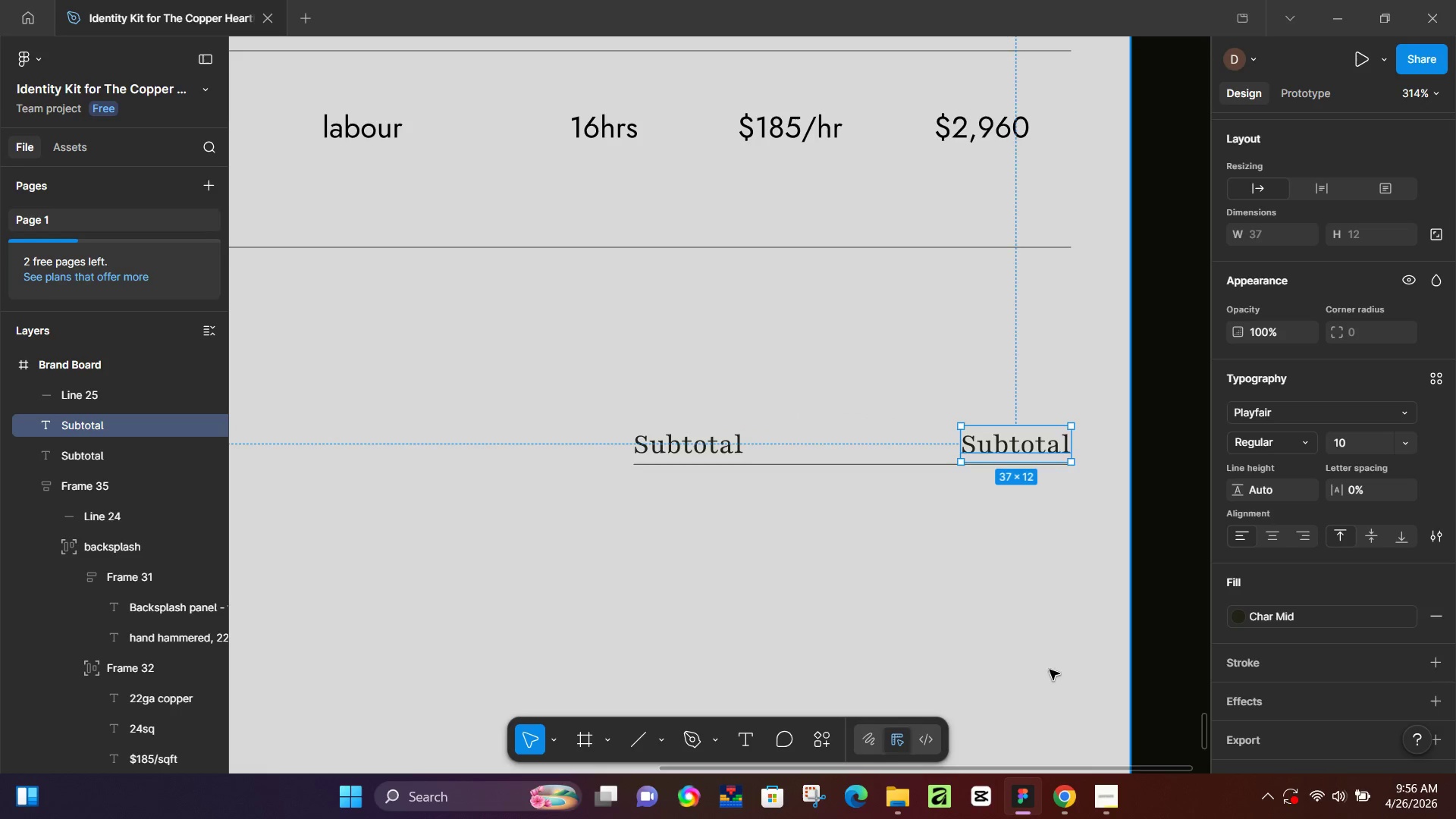 
hold_key(key=AltLeft, duration=1.5)
 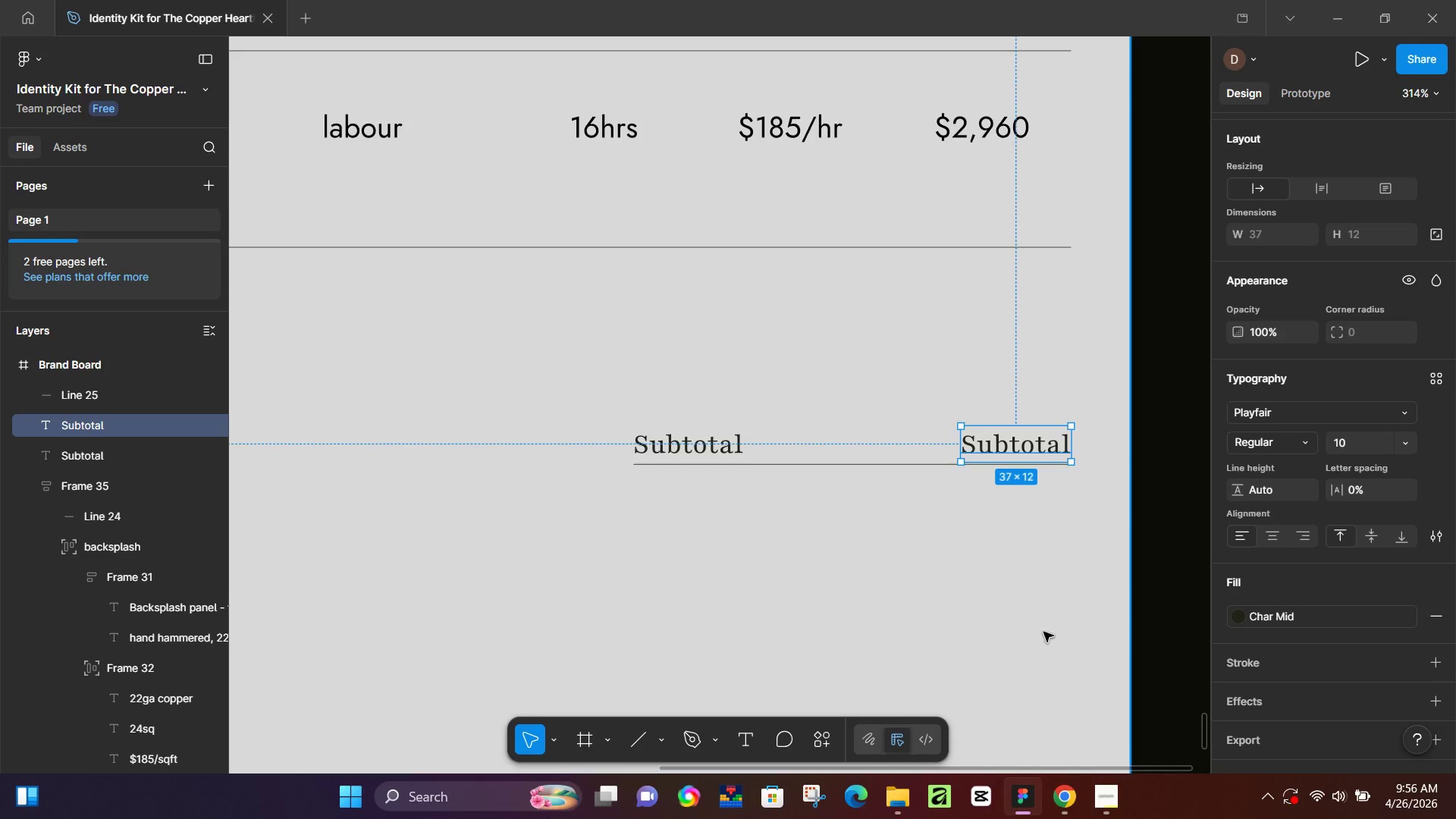 
key(Alt+AltLeft)
 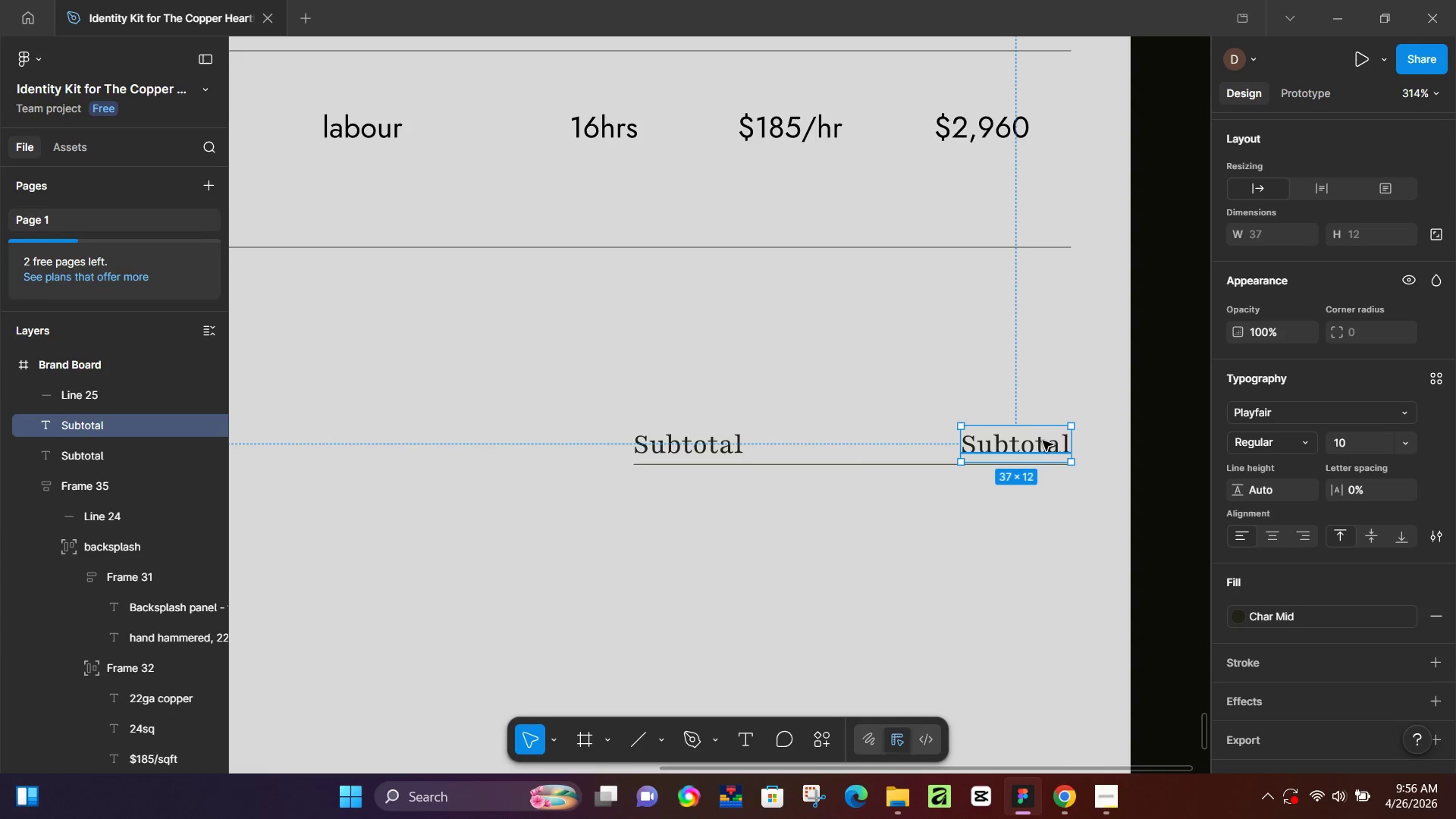 
key(Alt+AltLeft)
 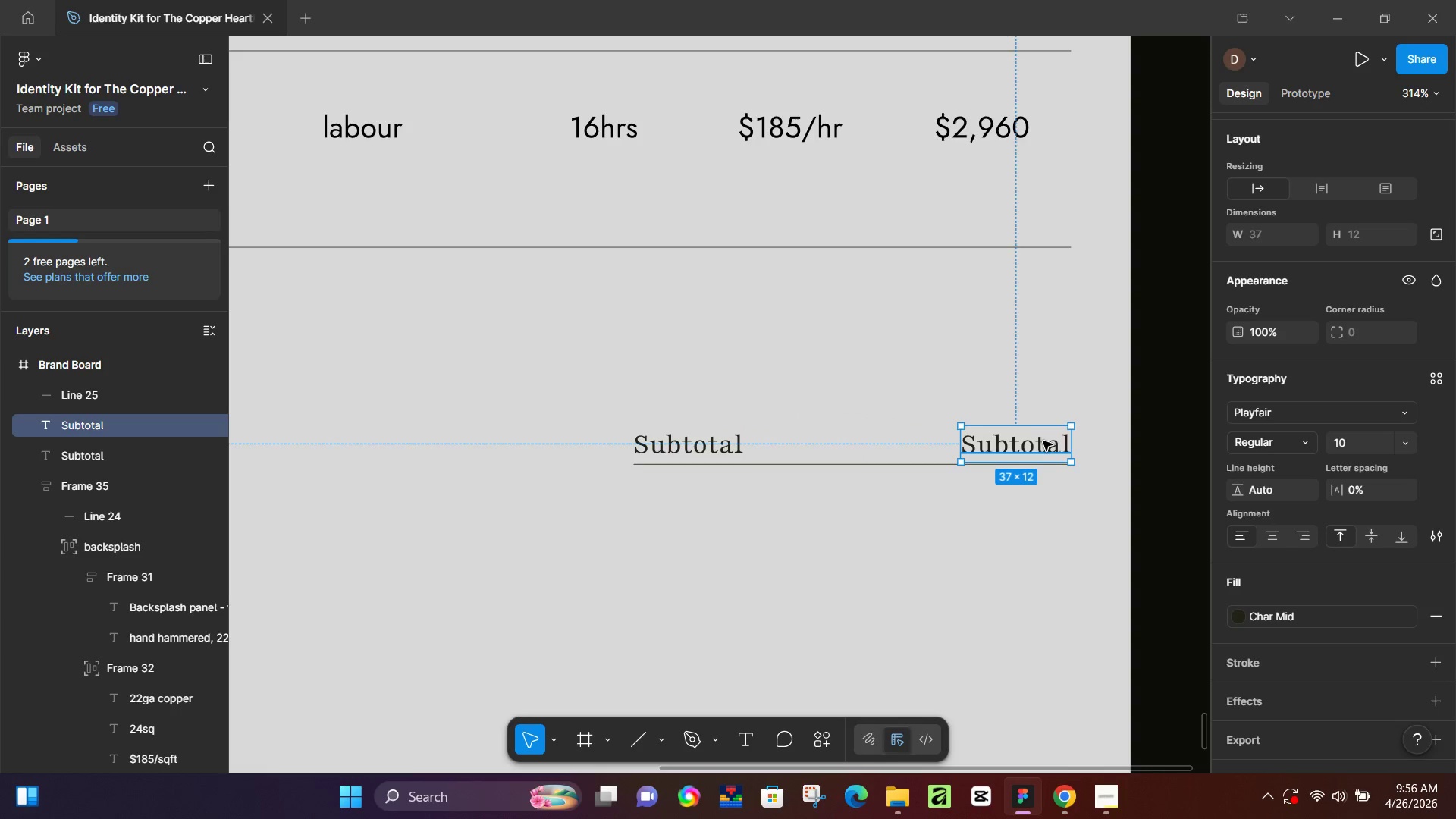 
key(Alt+AltLeft)
 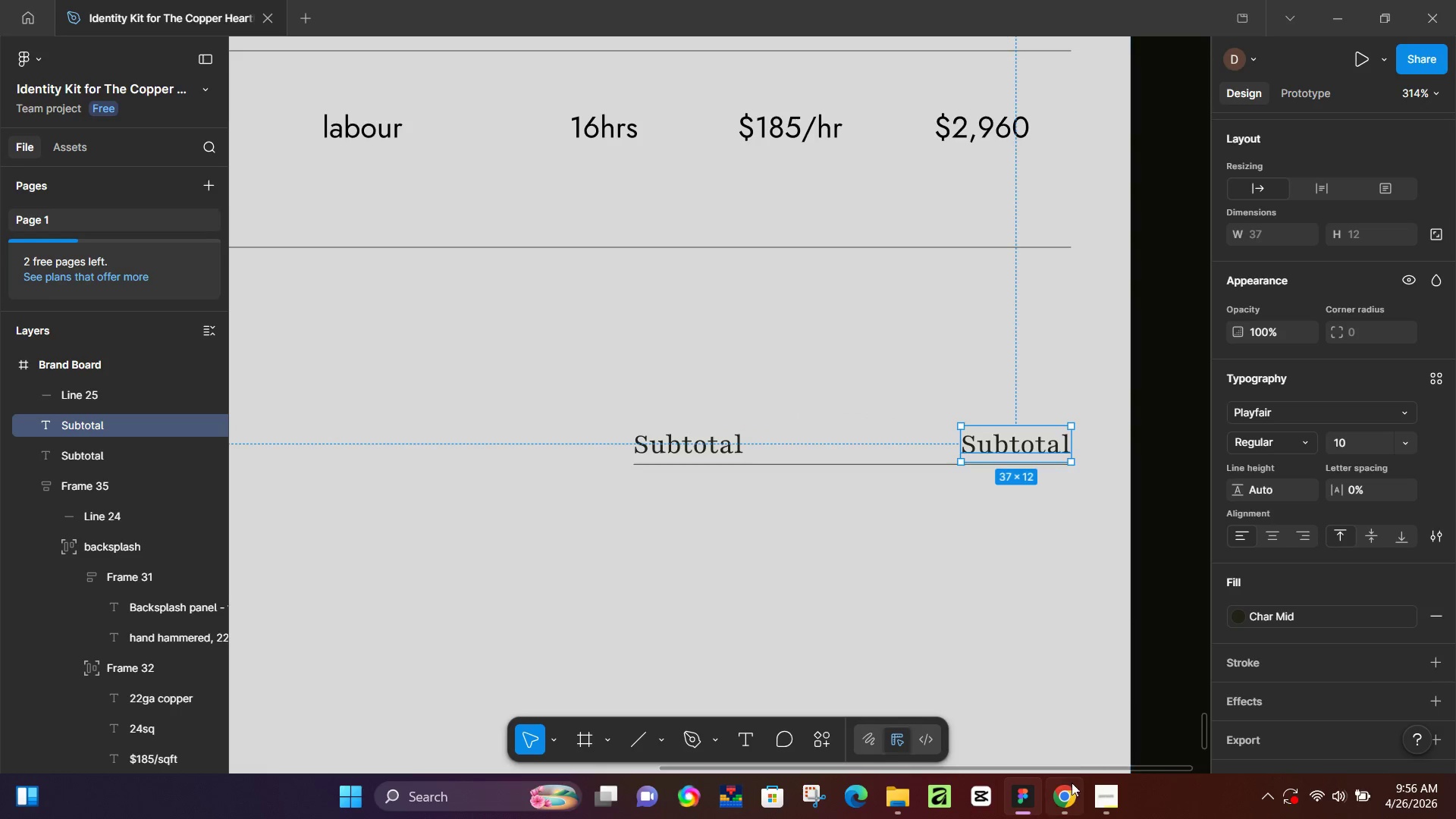 
left_click([1071, 787])
 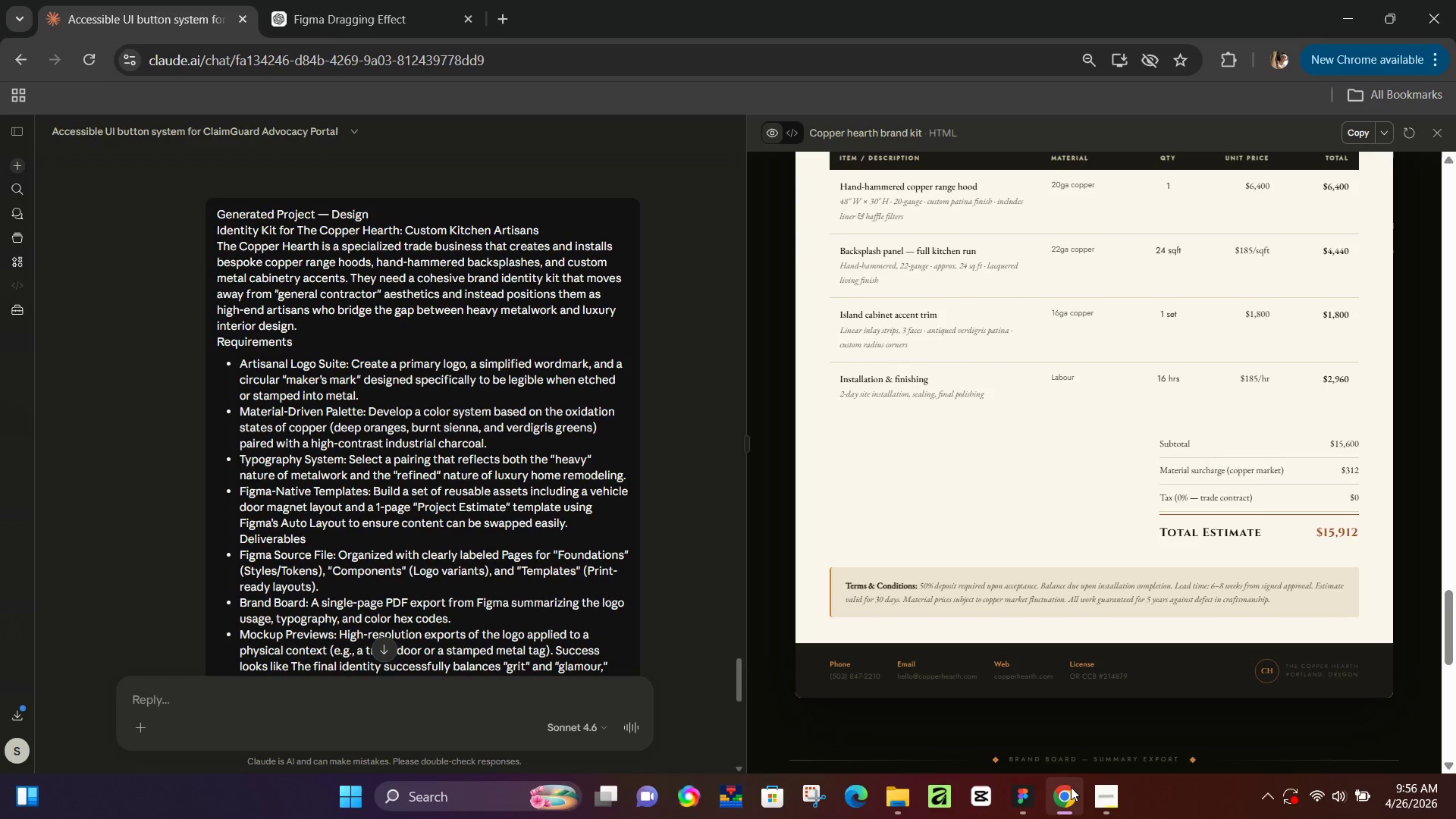 
left_click([1071, 787])
 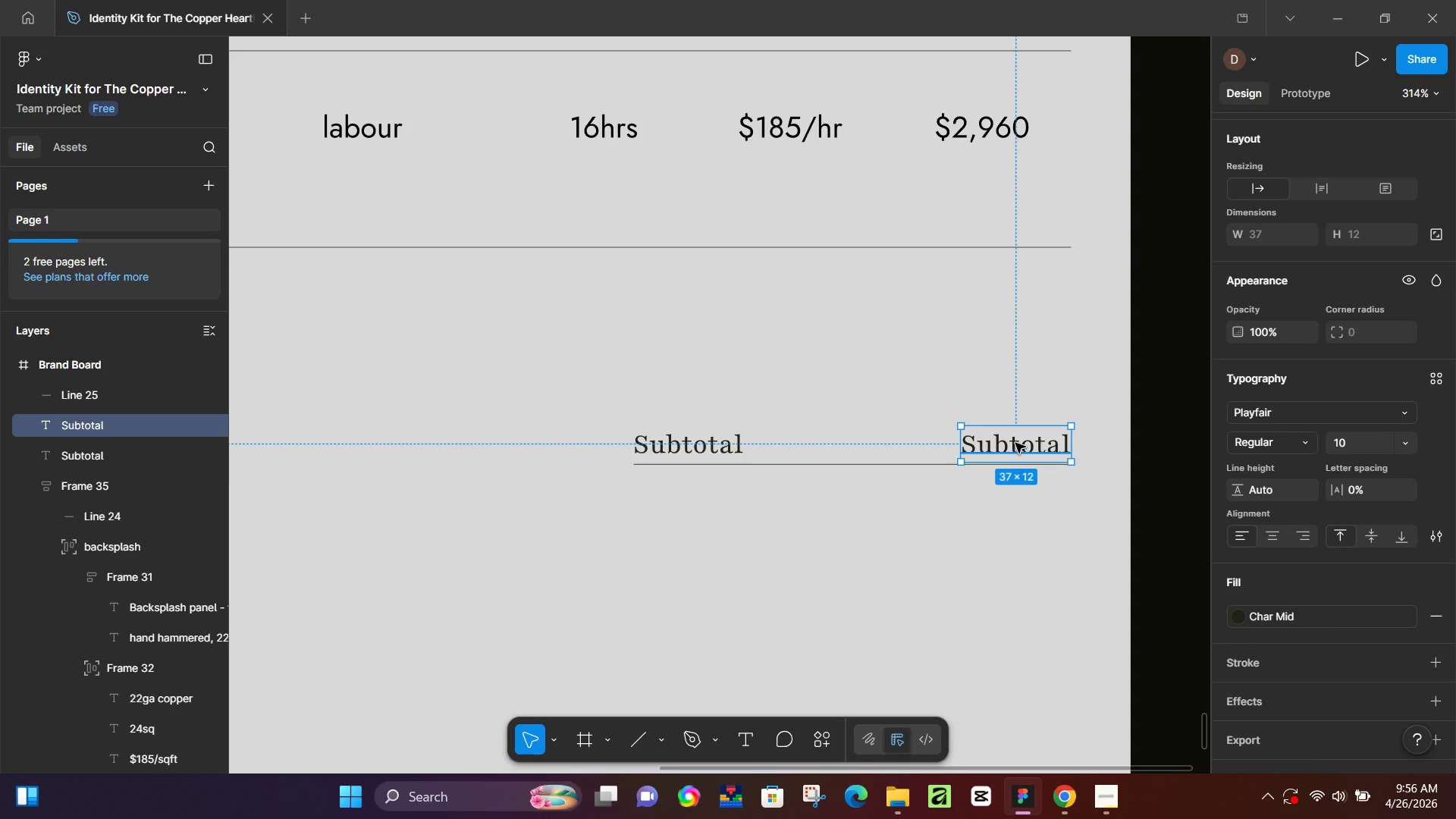 
double_click([1015, 443])
 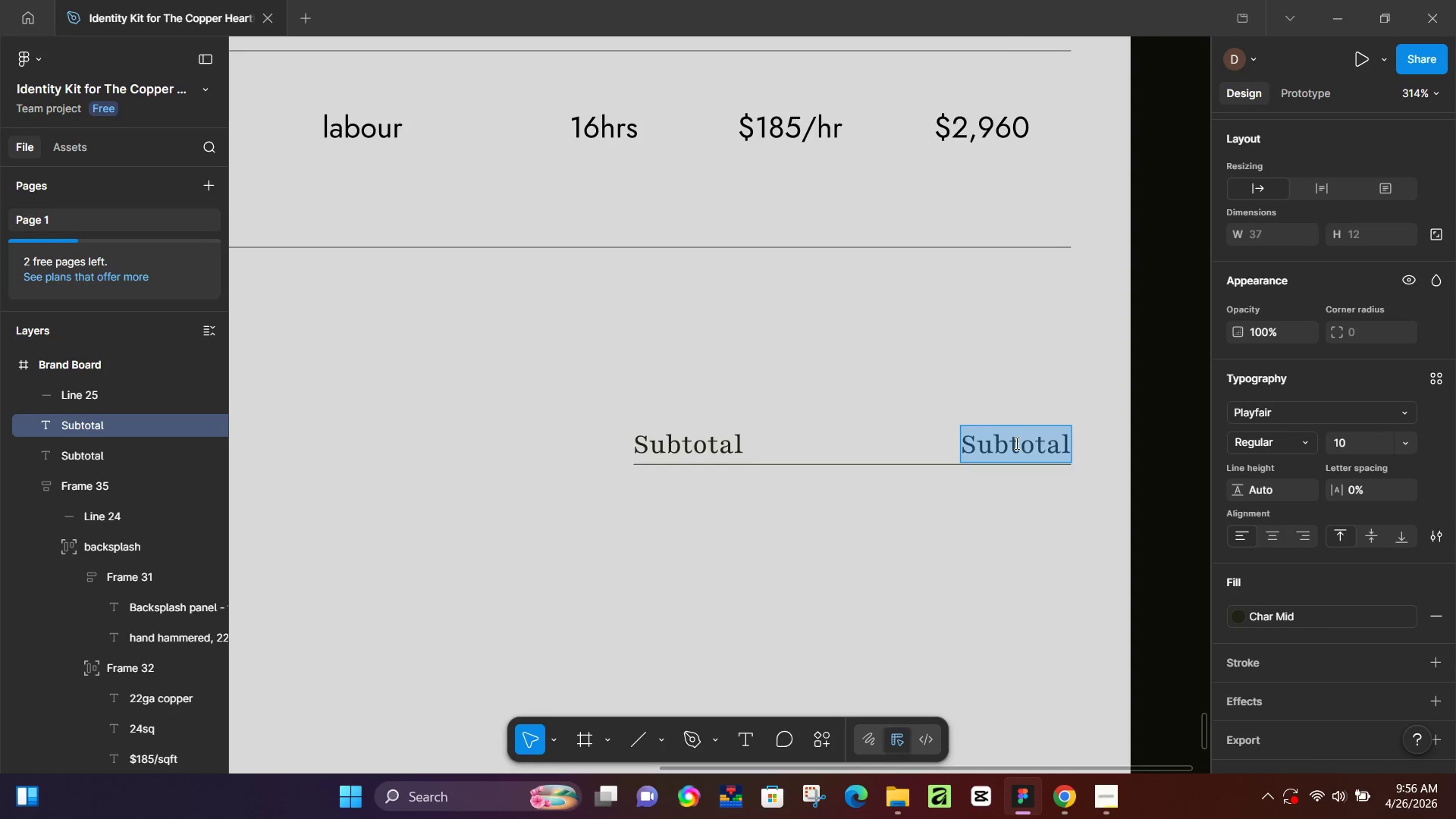 
type($15,600)
 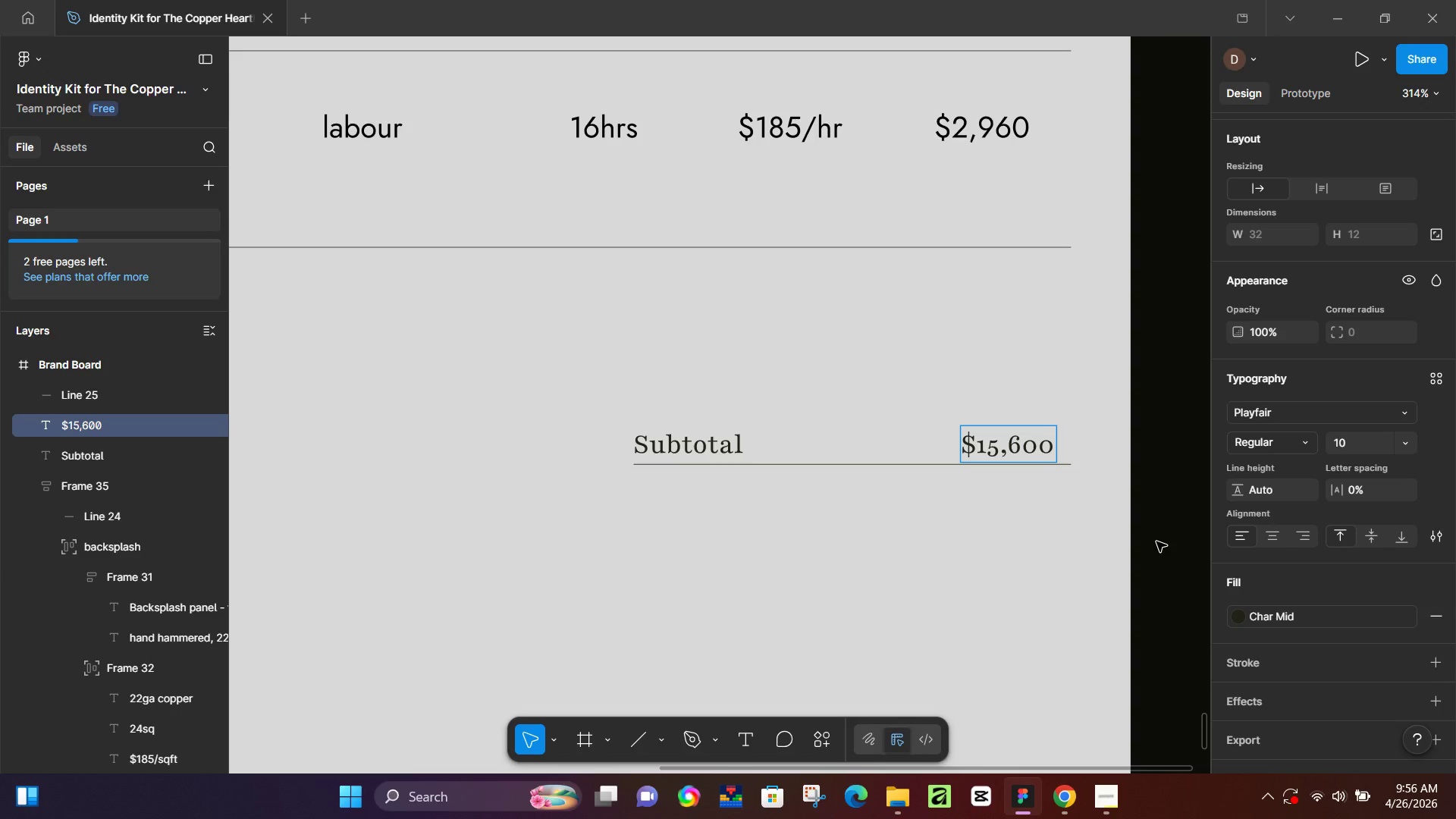 
key(Control+A)
 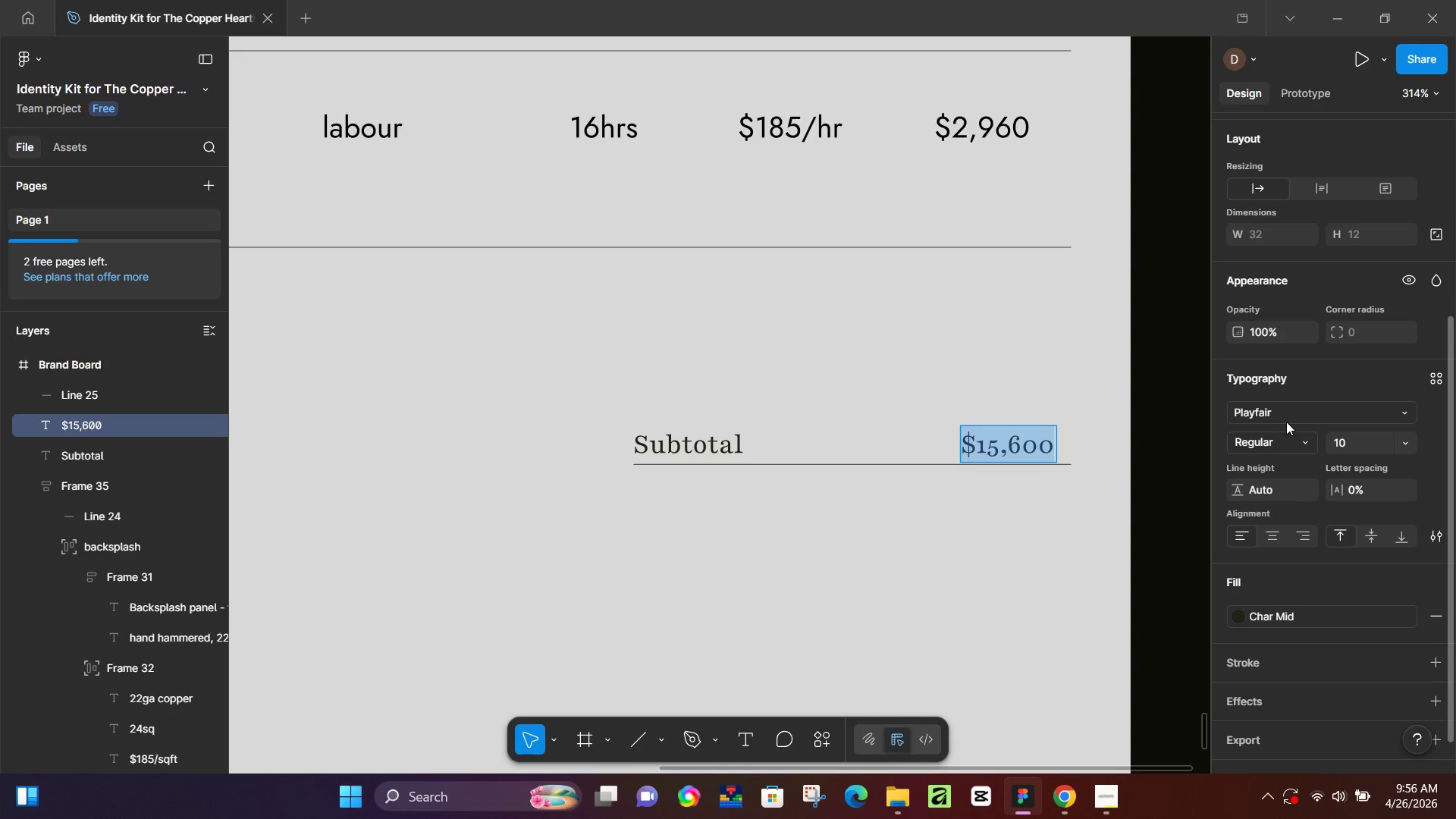 
left_click([1282, 413])
 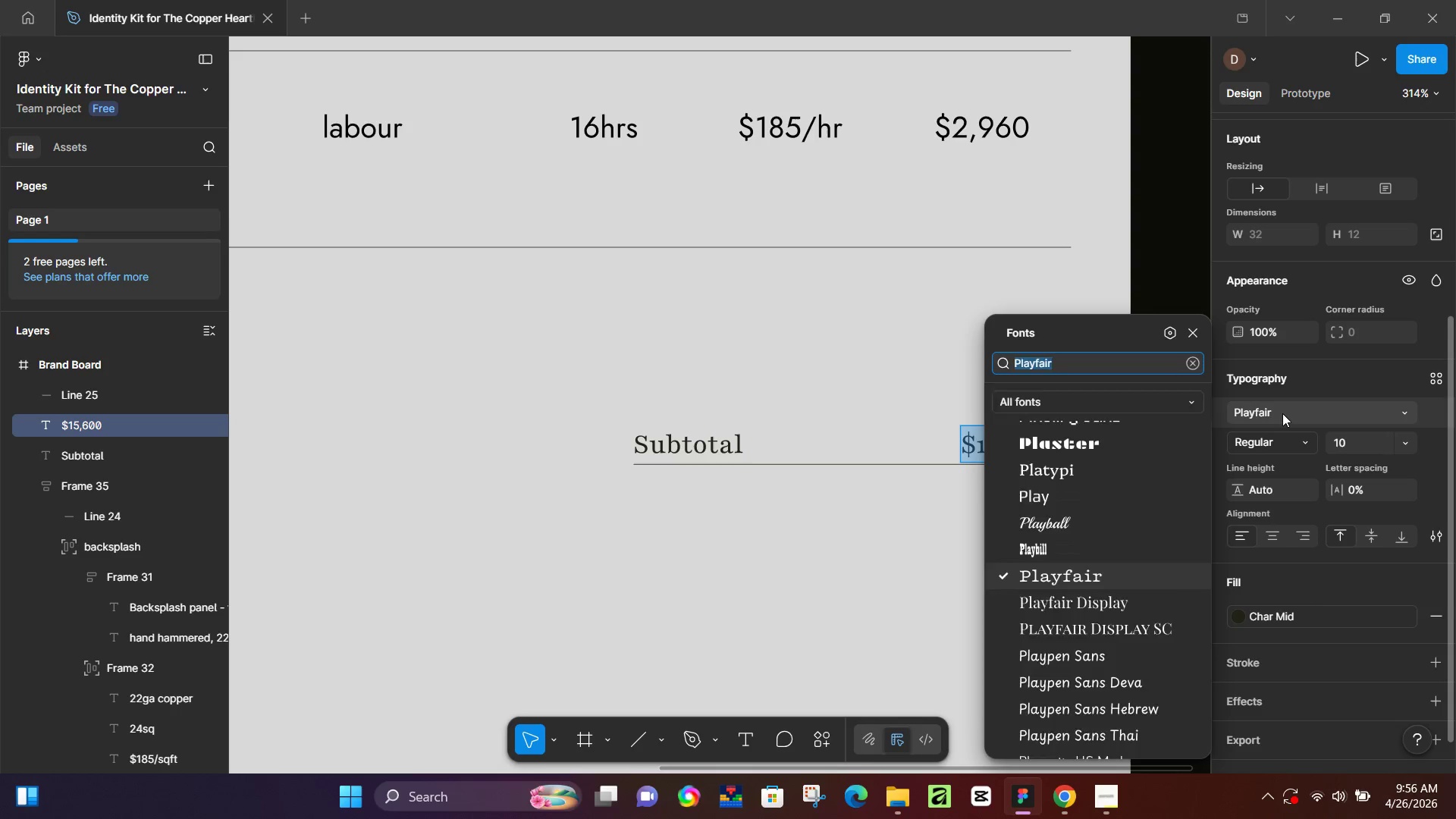 
type(jost)
 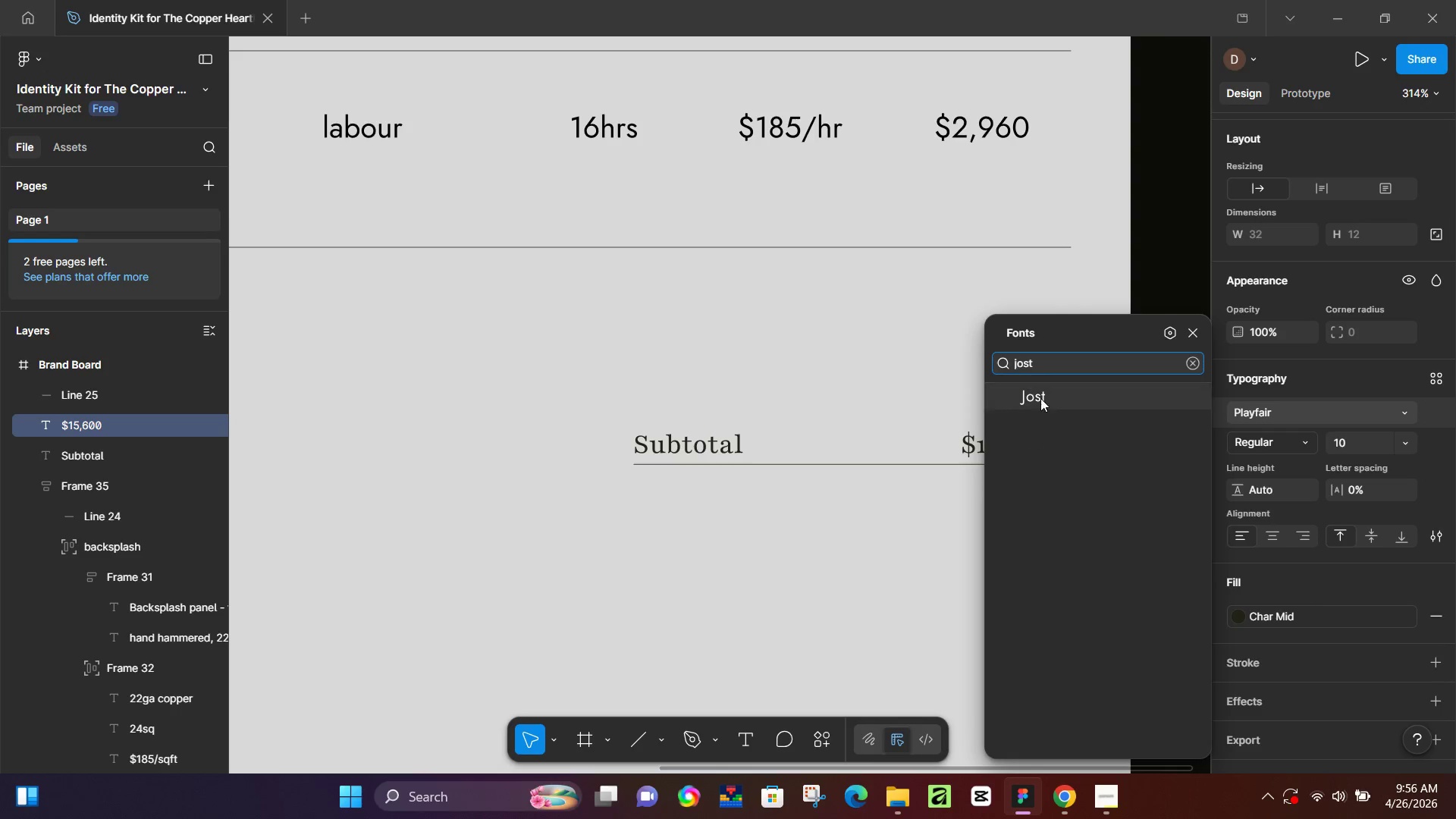 
left_click([1045, 403])
 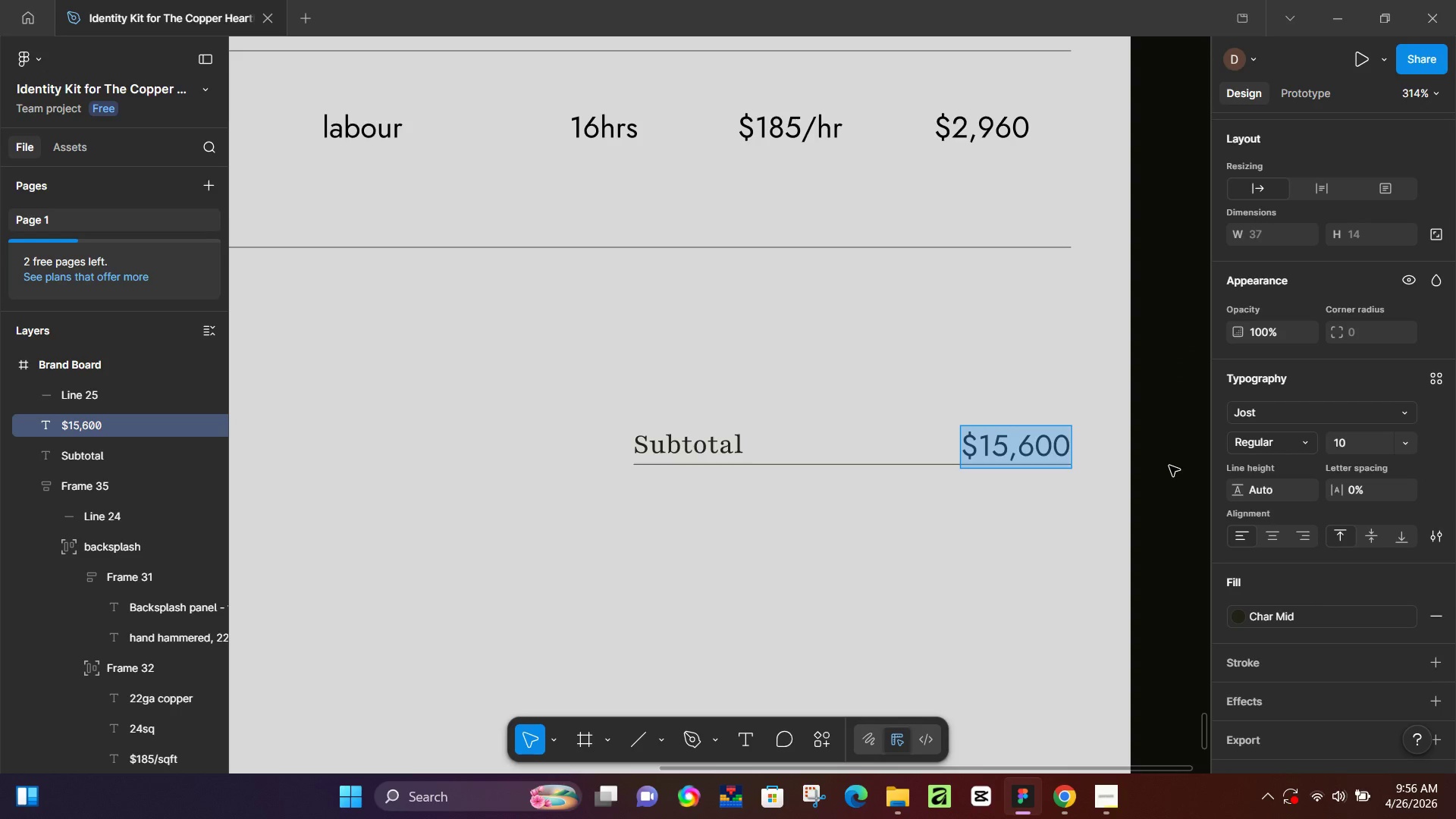 
left_click([1360, 443])
 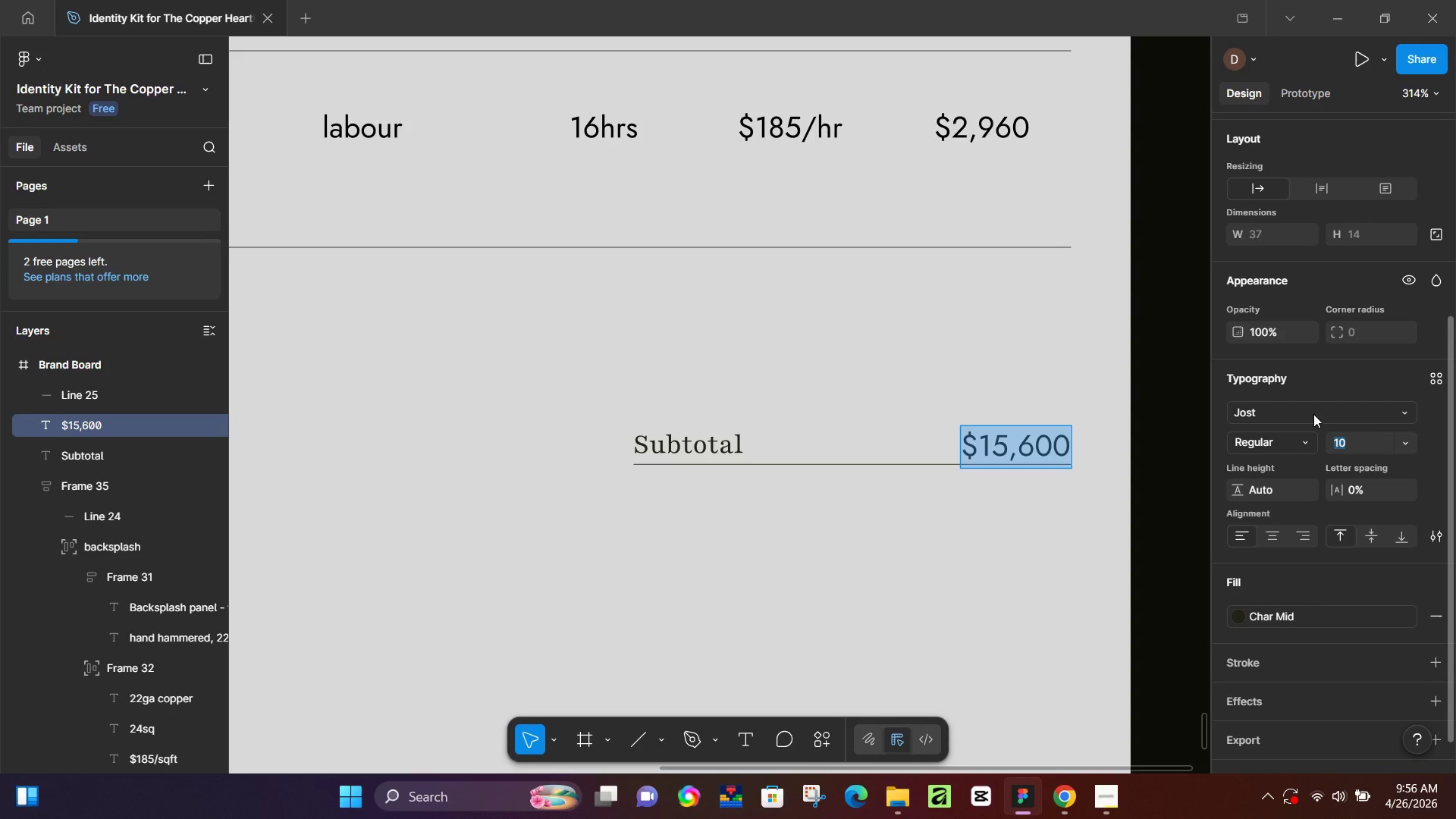 
key(Numpad9)
 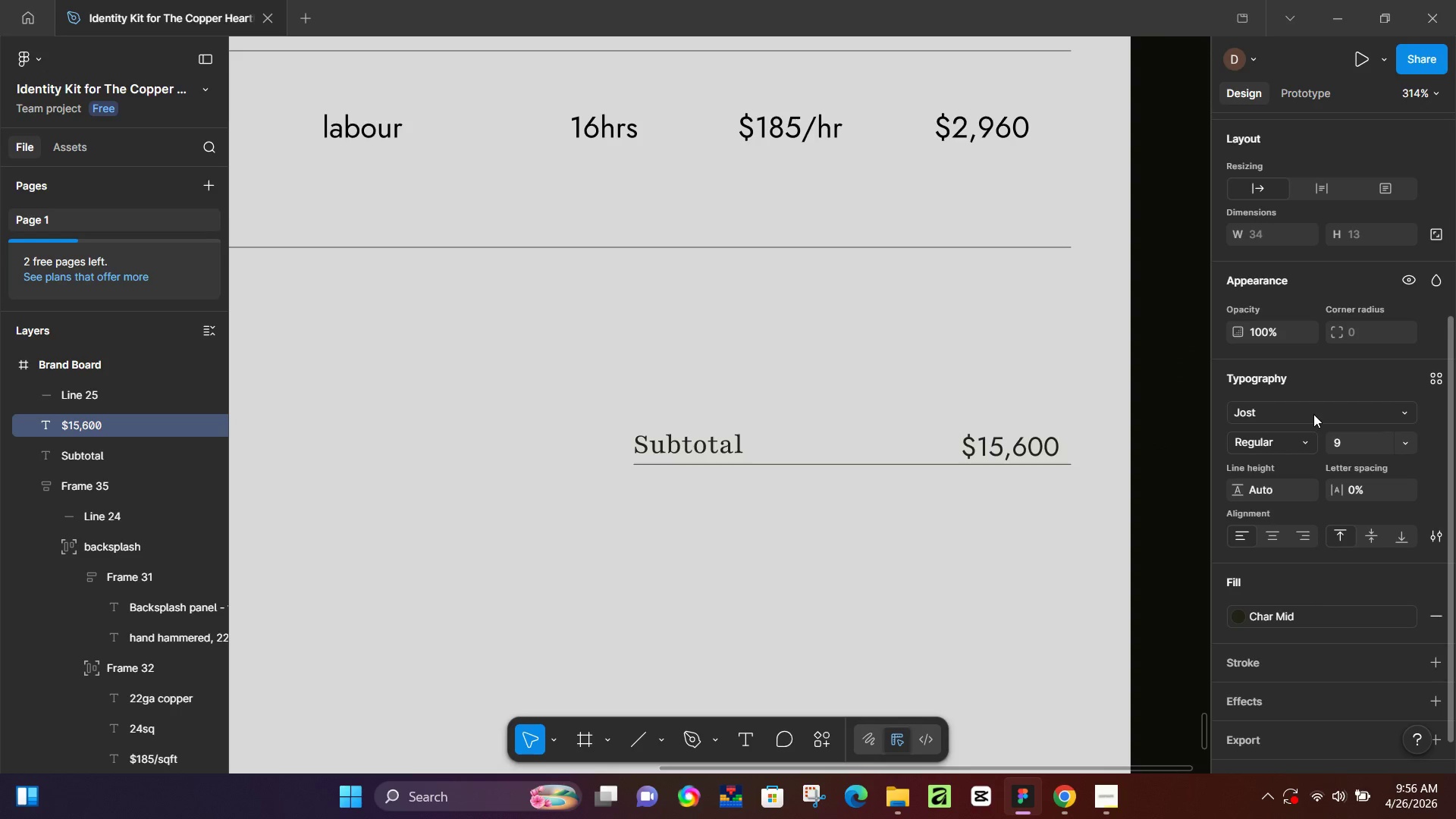 
key(NumpadEnter)
 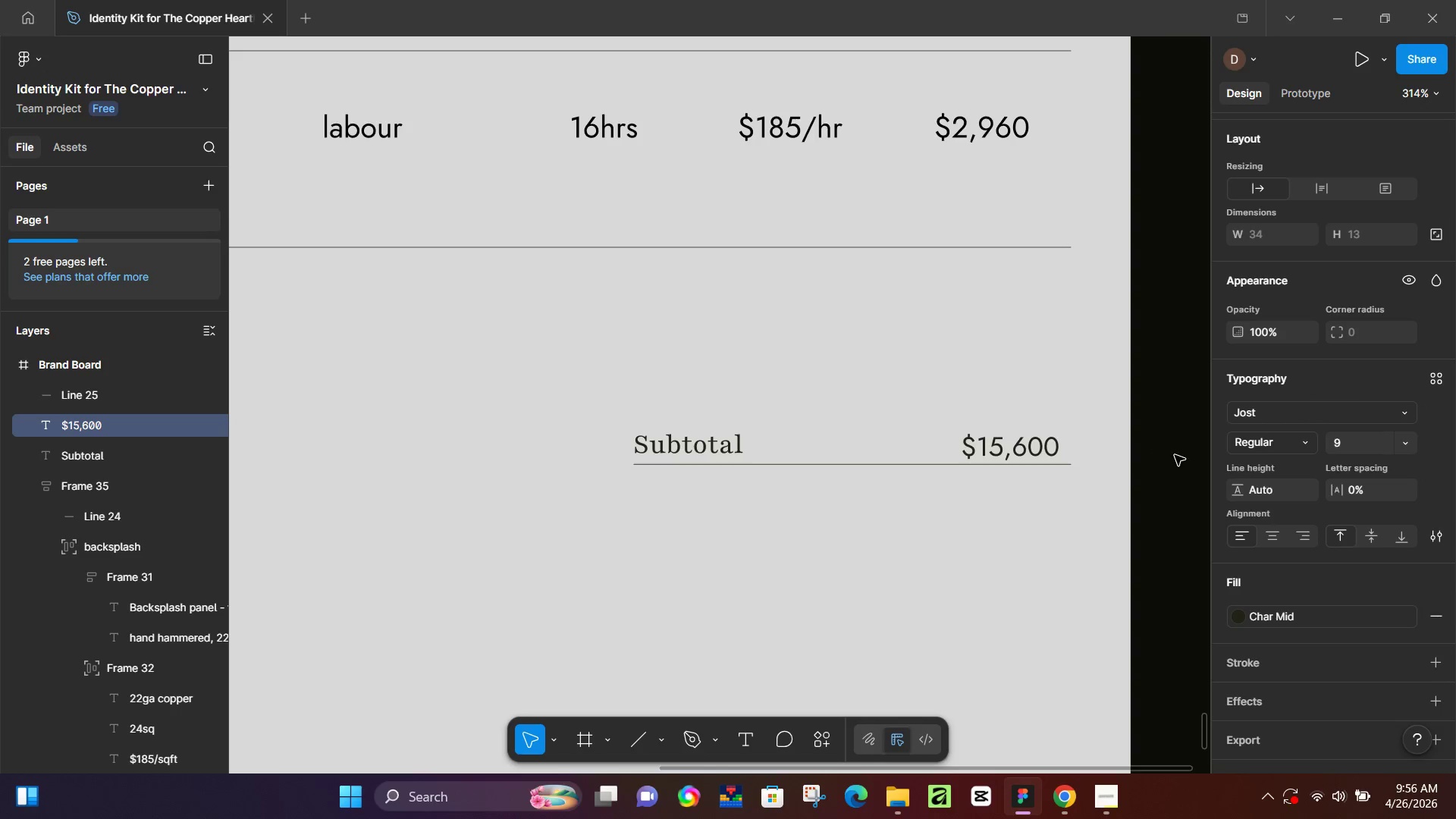 
left_click([1175, 455])
 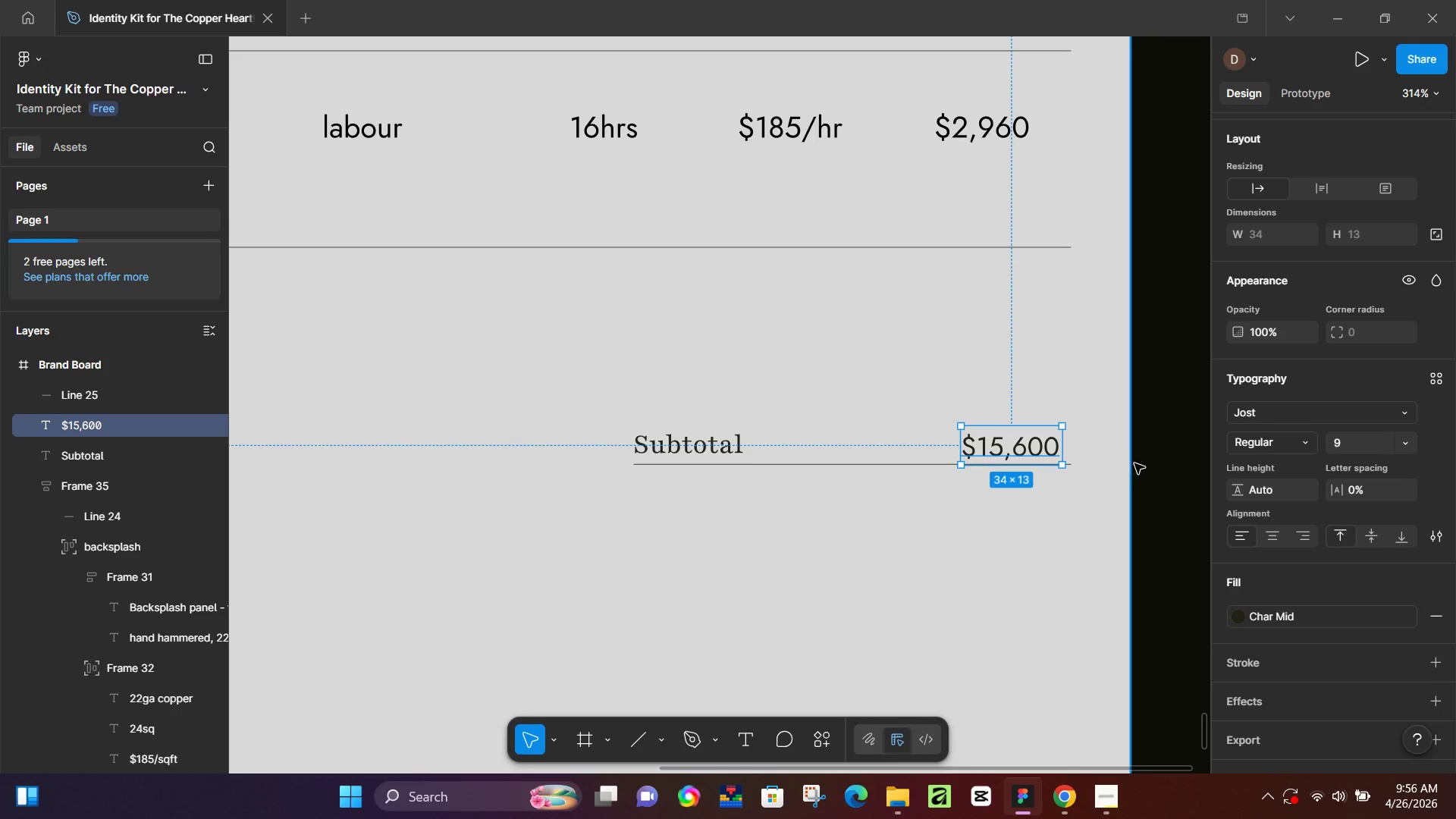 
key(ArrowUp)
 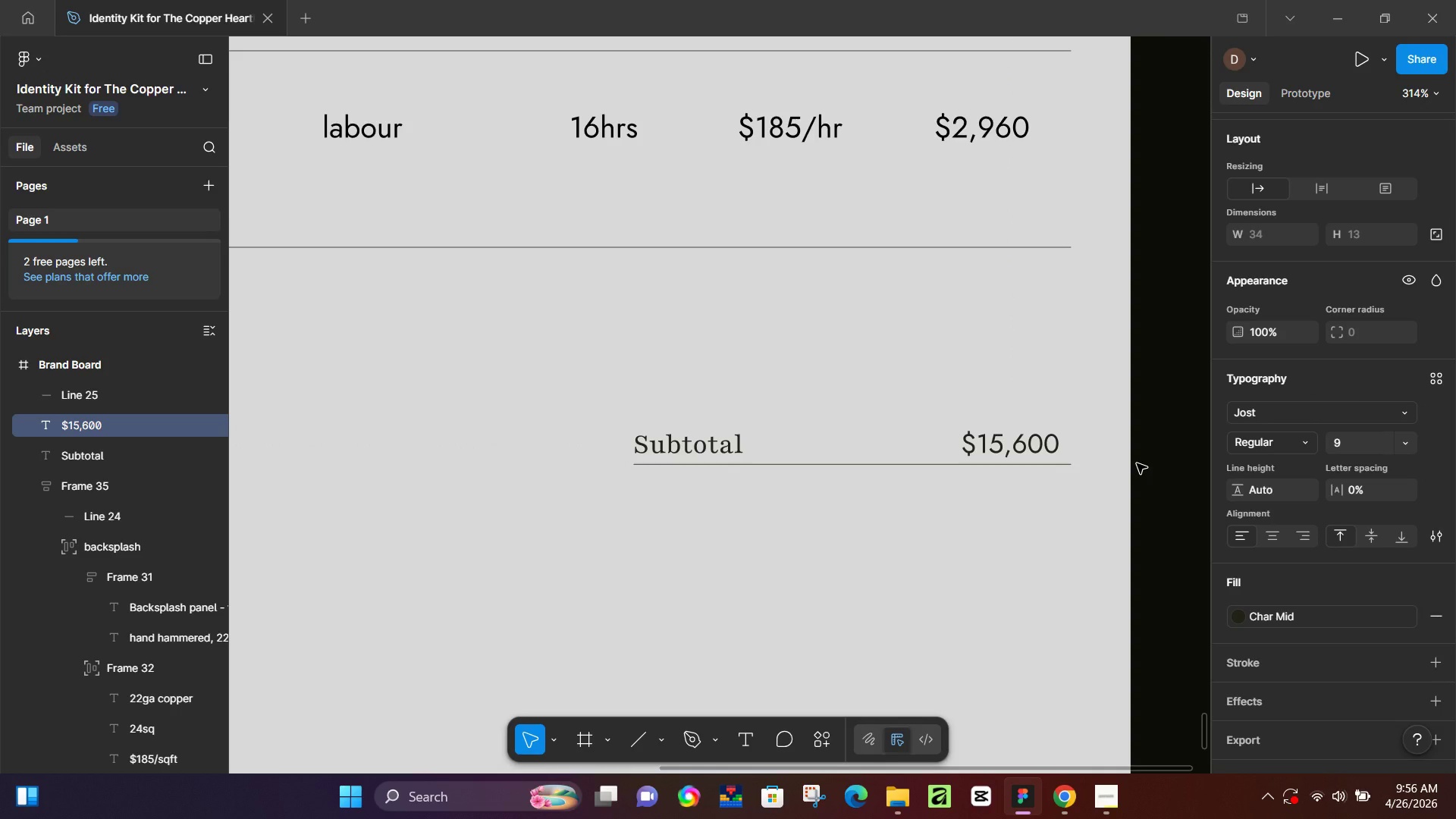 
key(ArrowRight)
 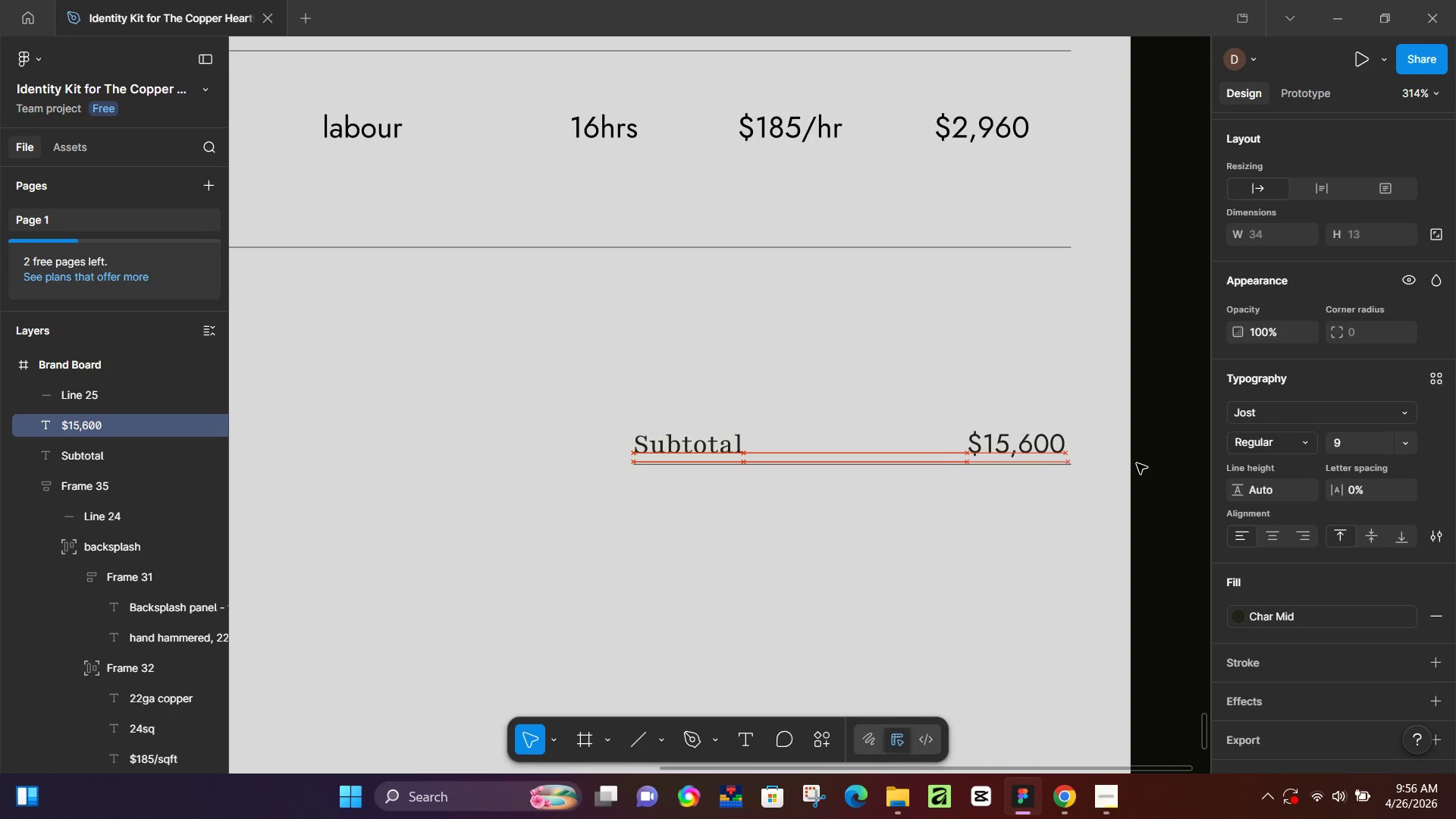 
key(ArrowRight)
 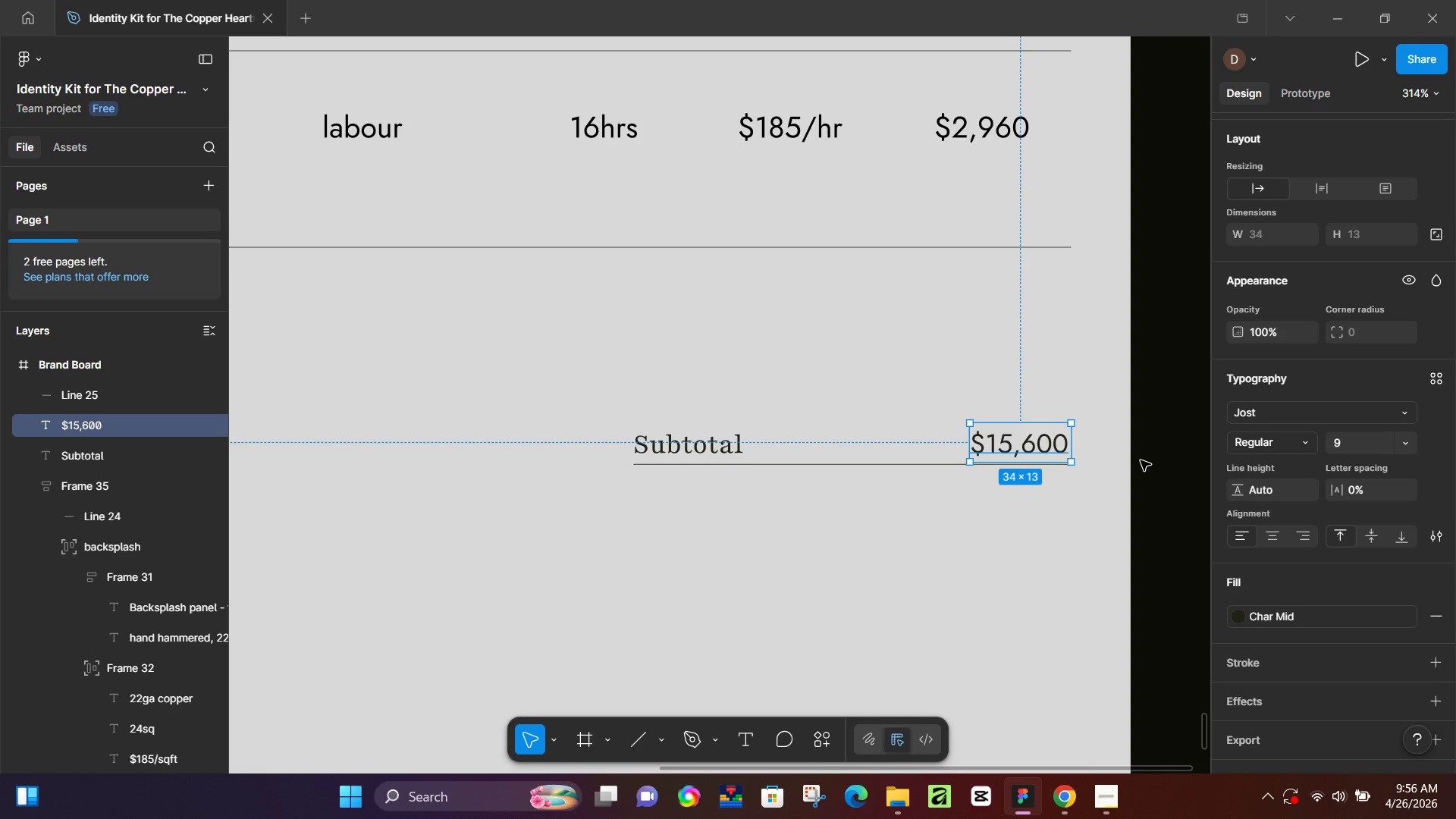 
key(ArrowRight)
 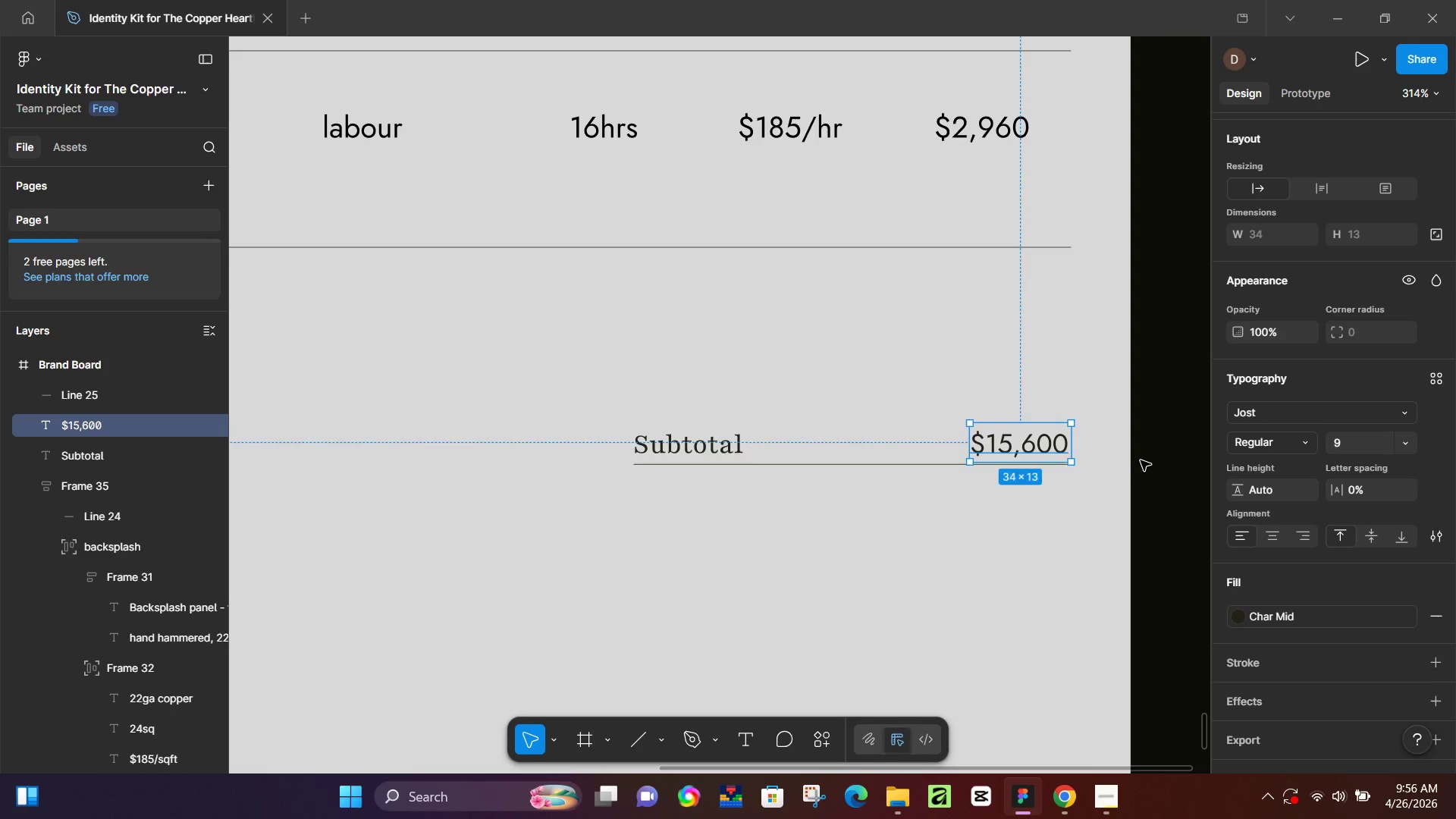 
key(ArrowLeft)
 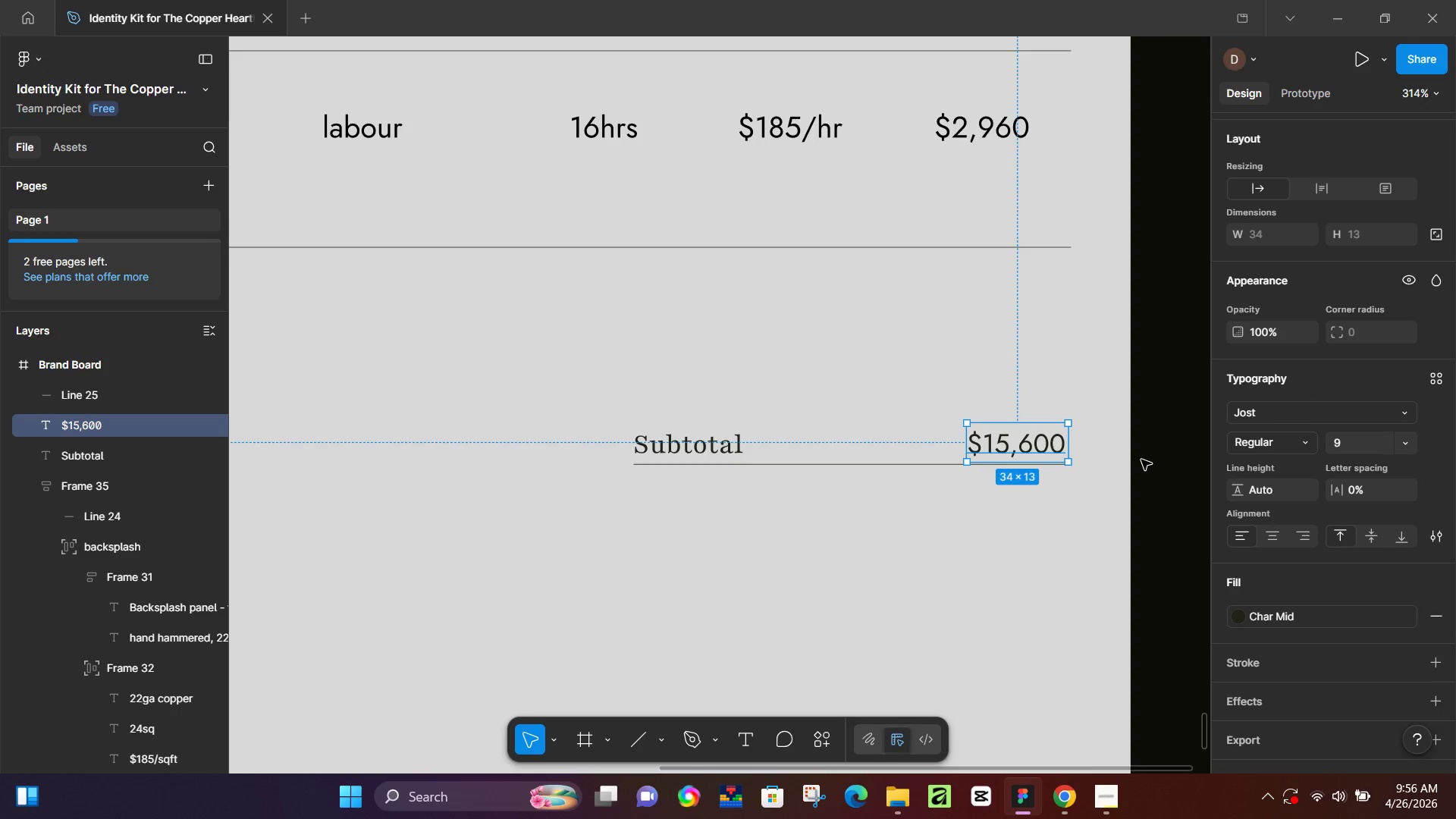 
key(ArrowLeft)
 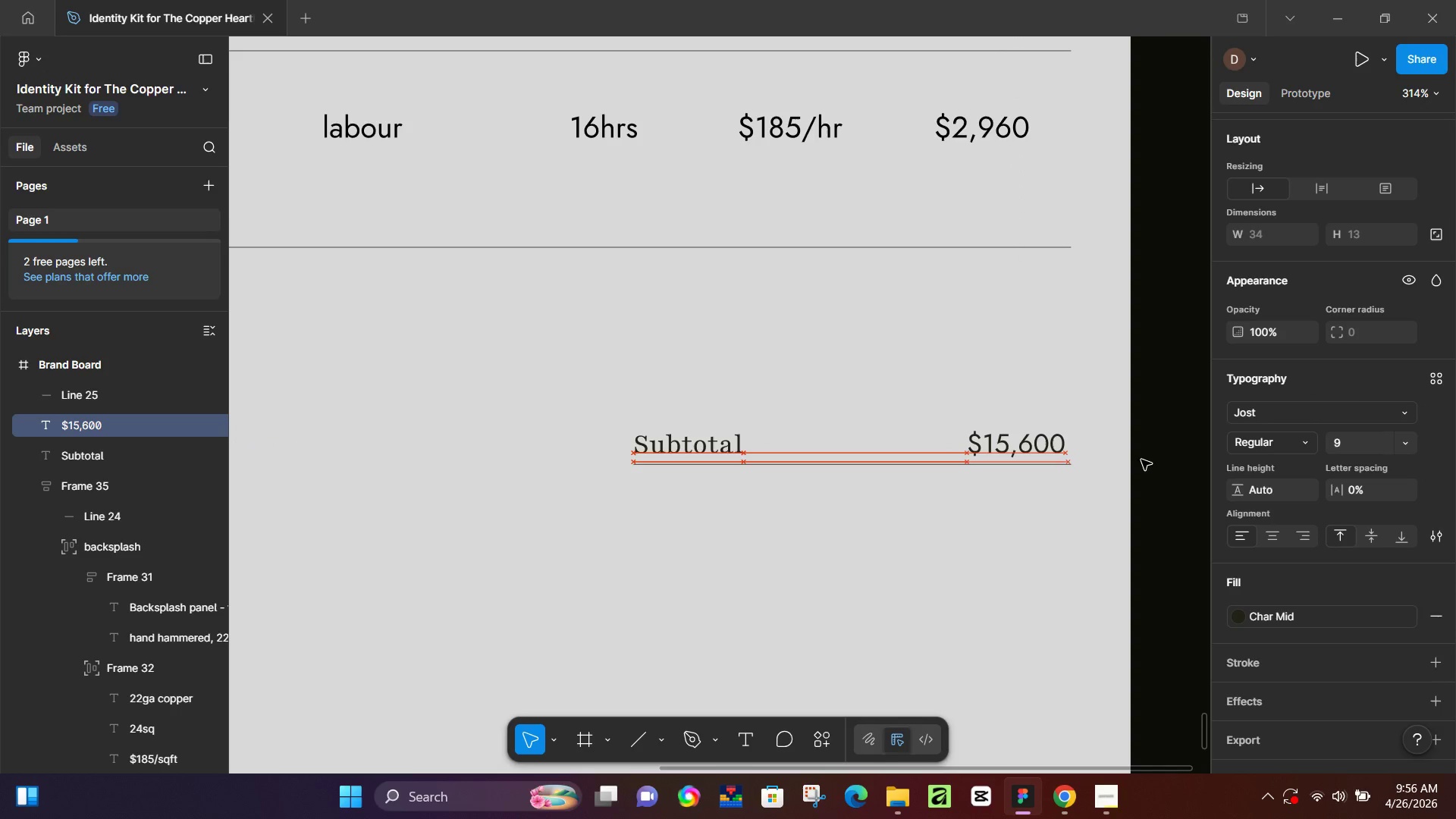 
key(ArrowRight)
 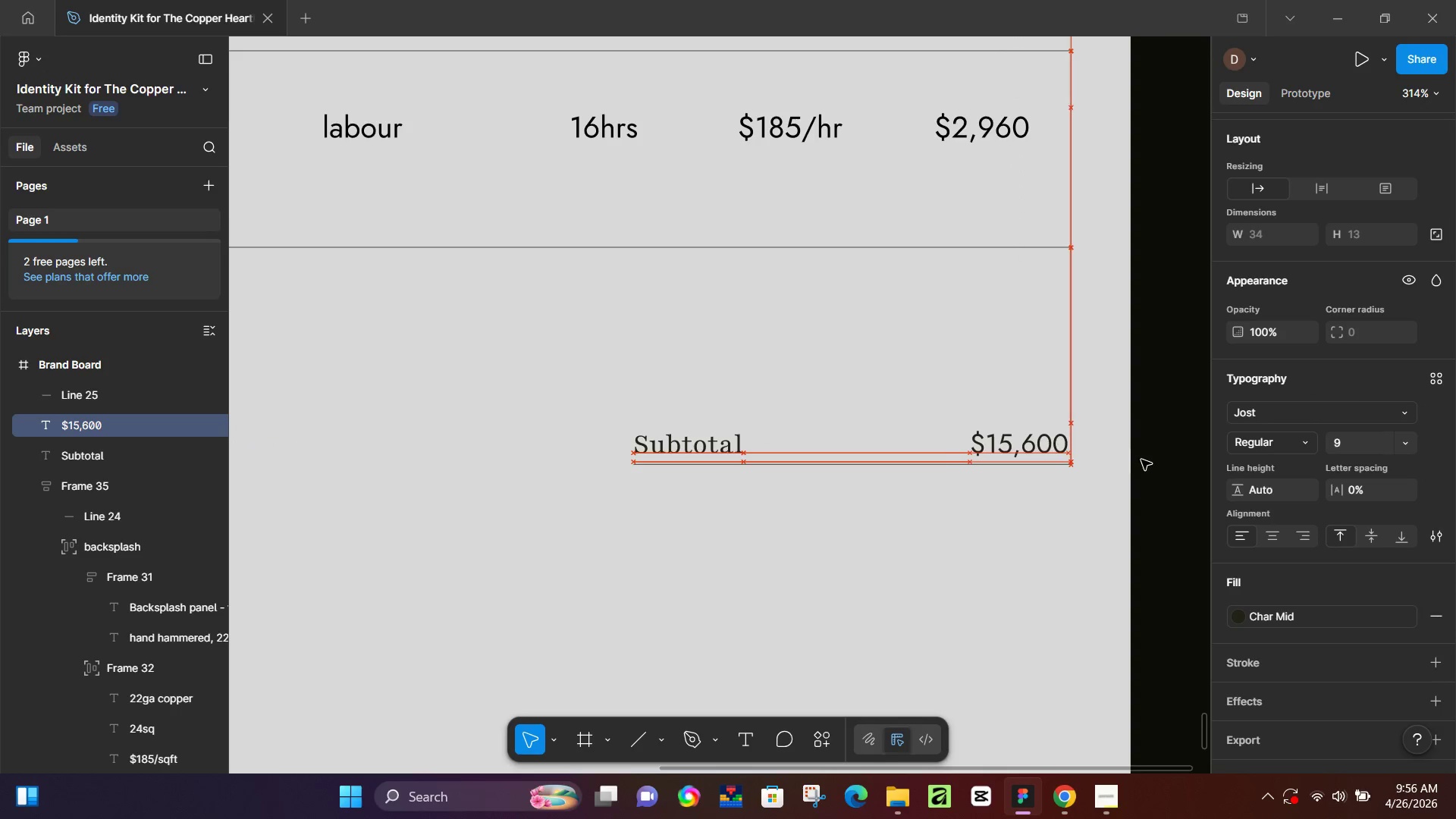 
key(ArrowRight)
 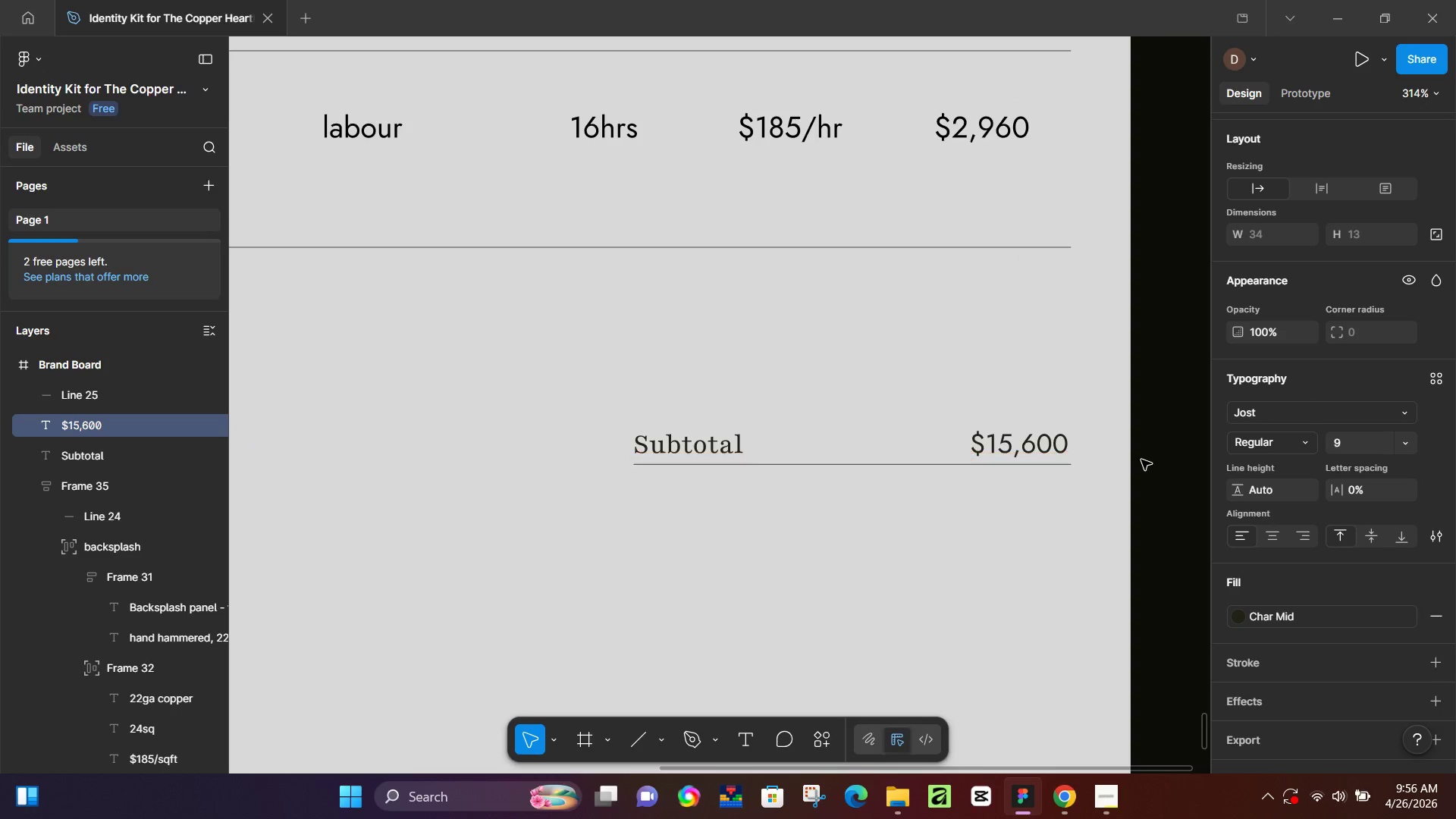 
key(ArrowDown)
 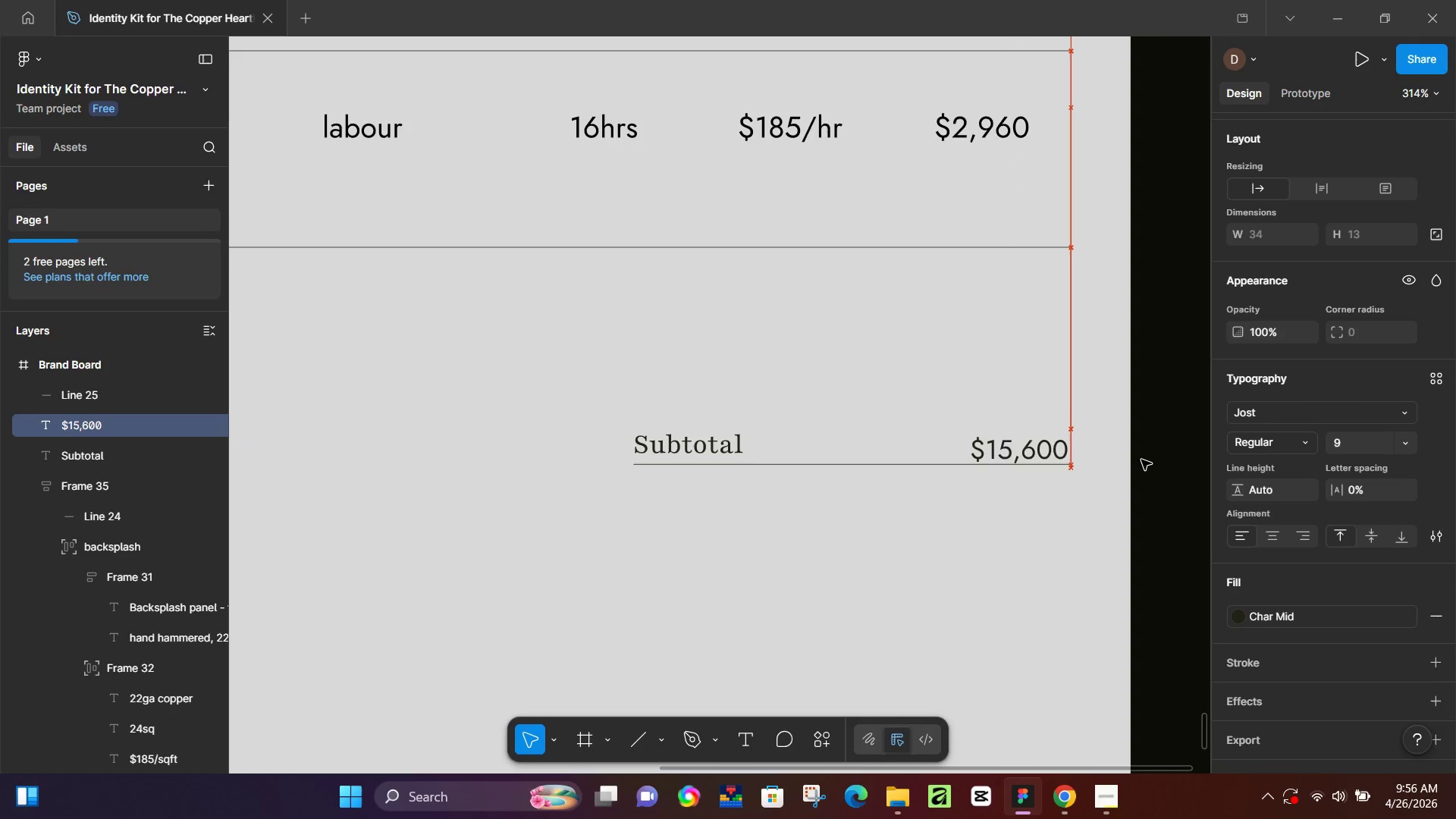 
key(ArrowDown)
 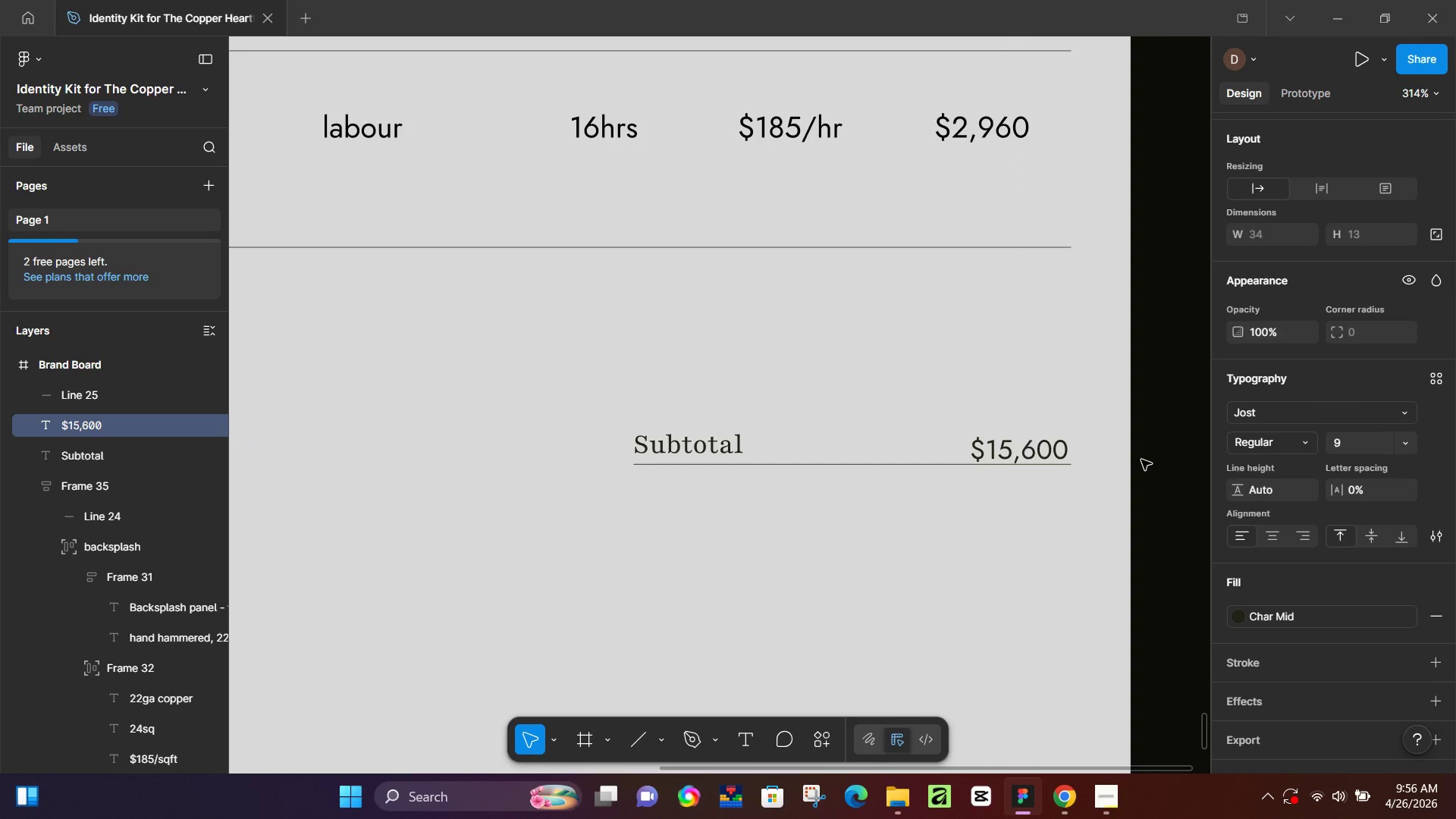 
key(ArrowUp)
 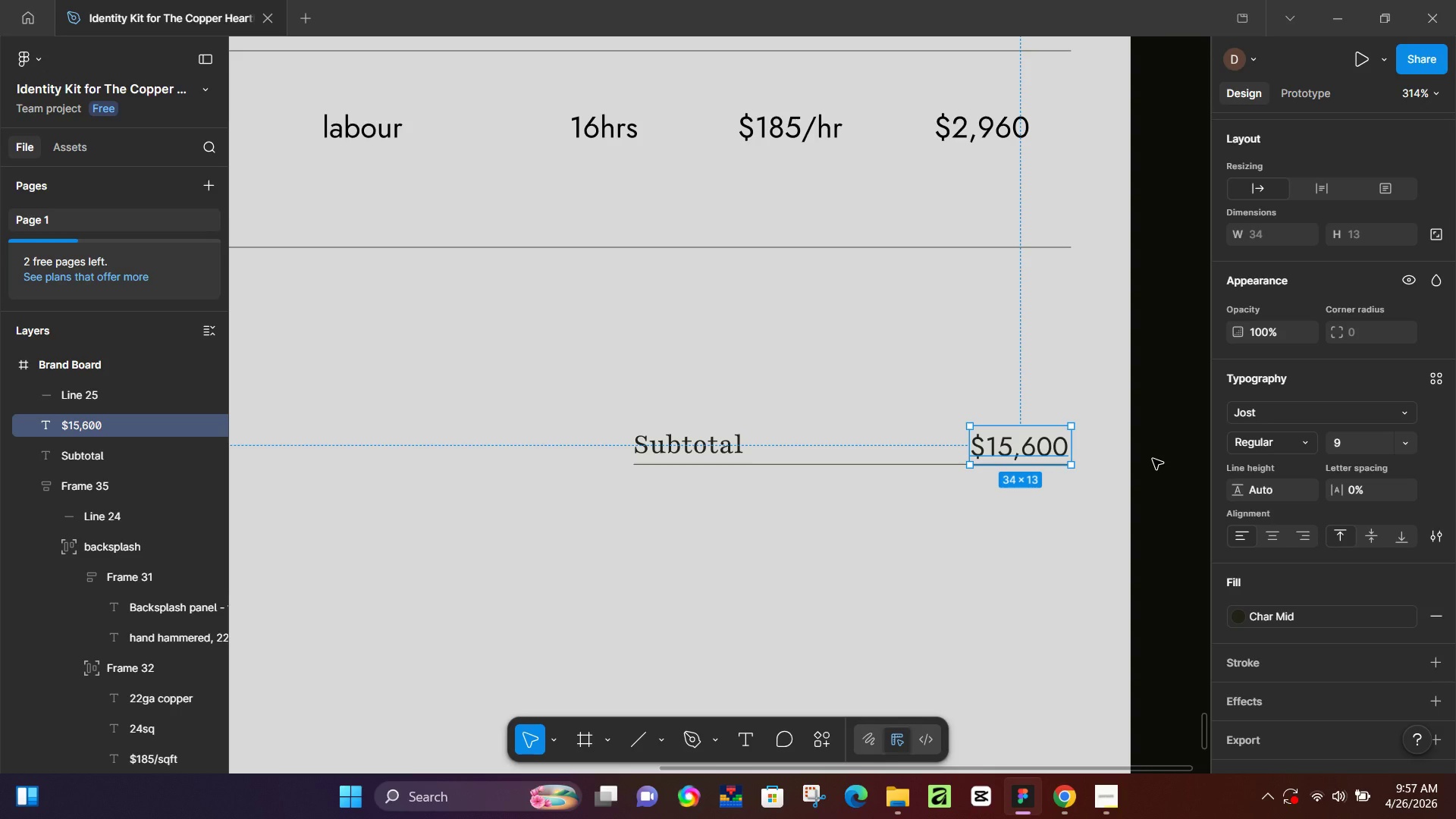 
wait(54.45)
 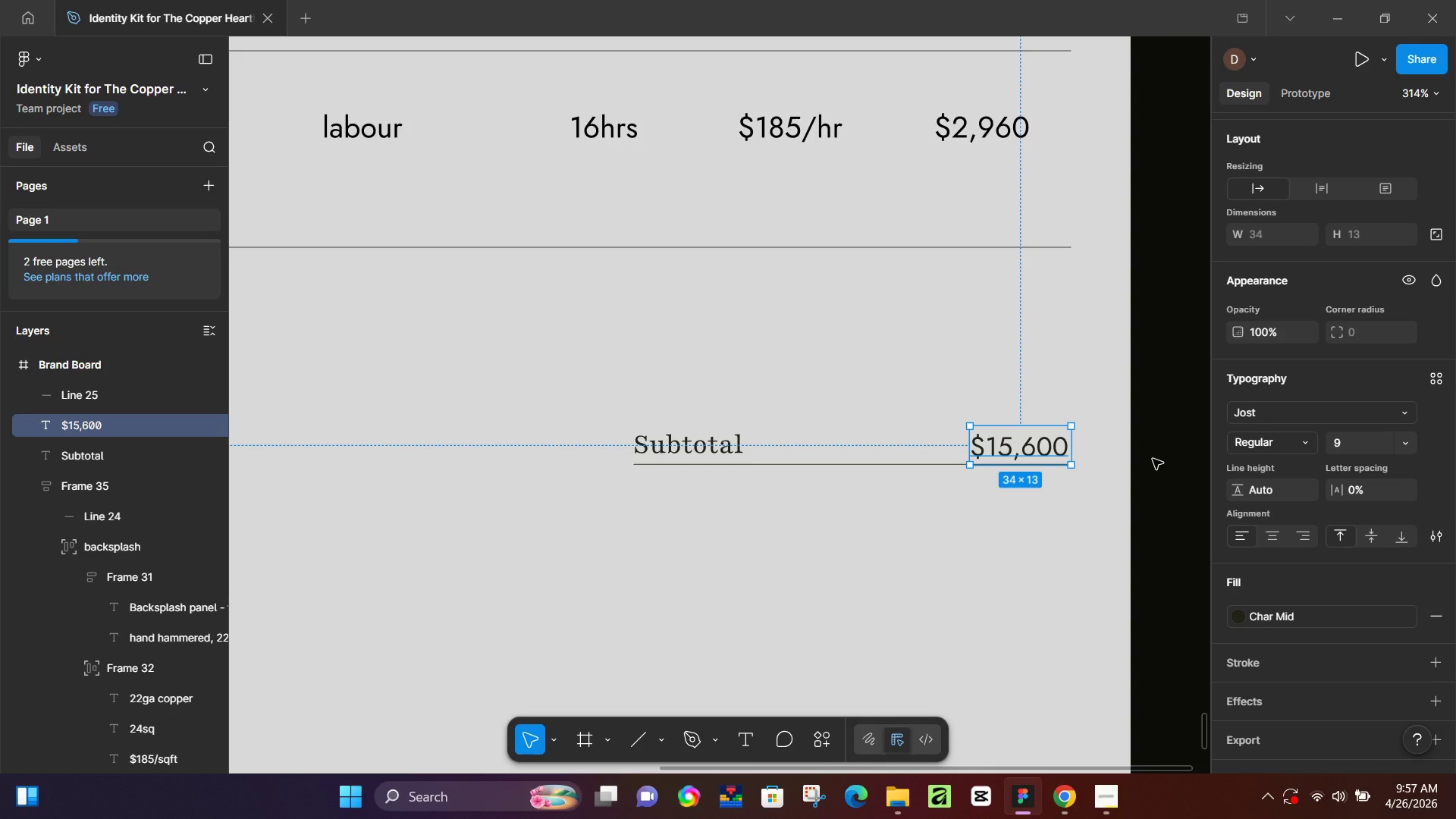 
left_click([1350, 441])
 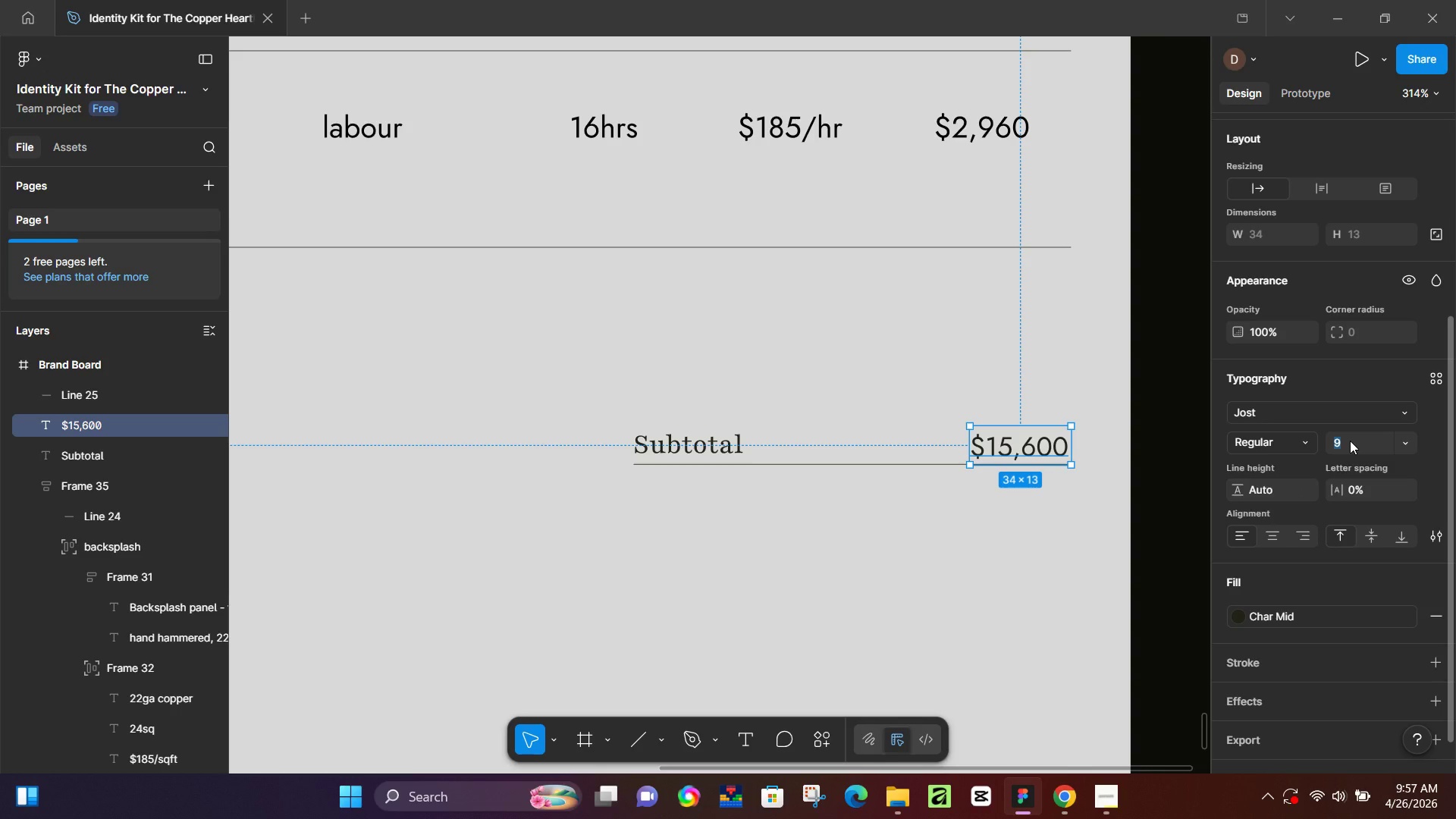 
key(Numpad8)
 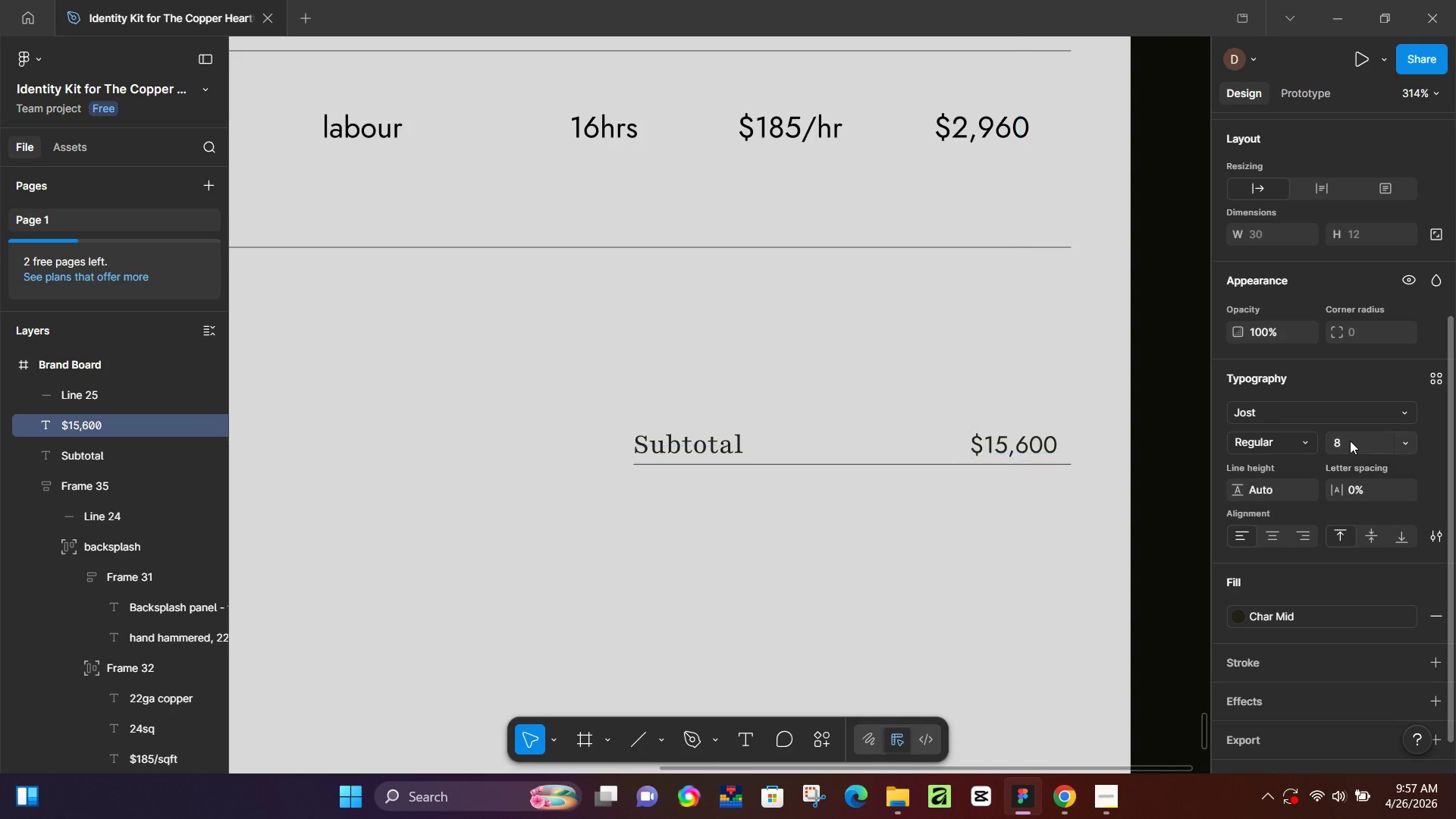 
key(NumpadEnter)
 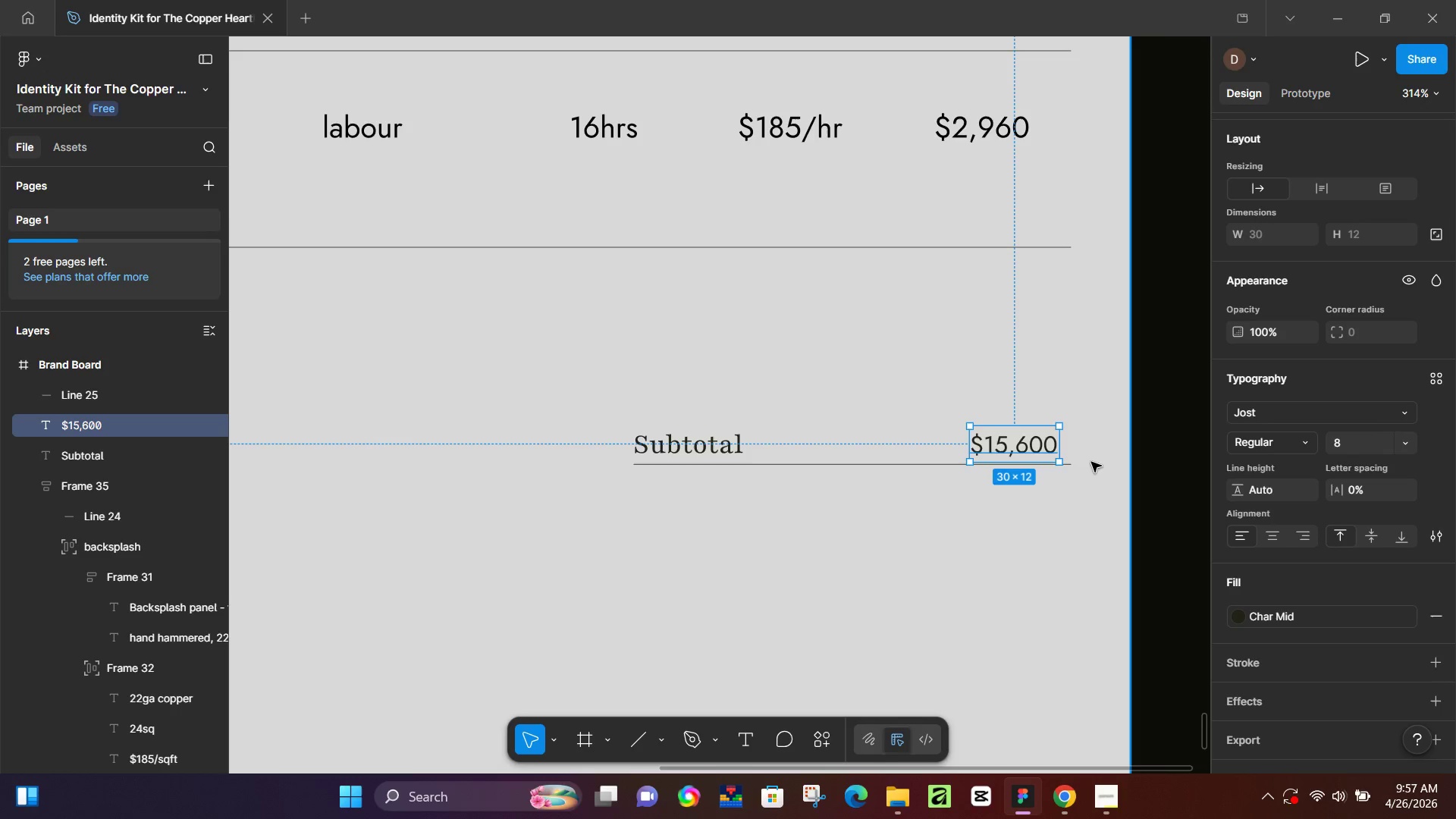 
key(ArrowDown)
 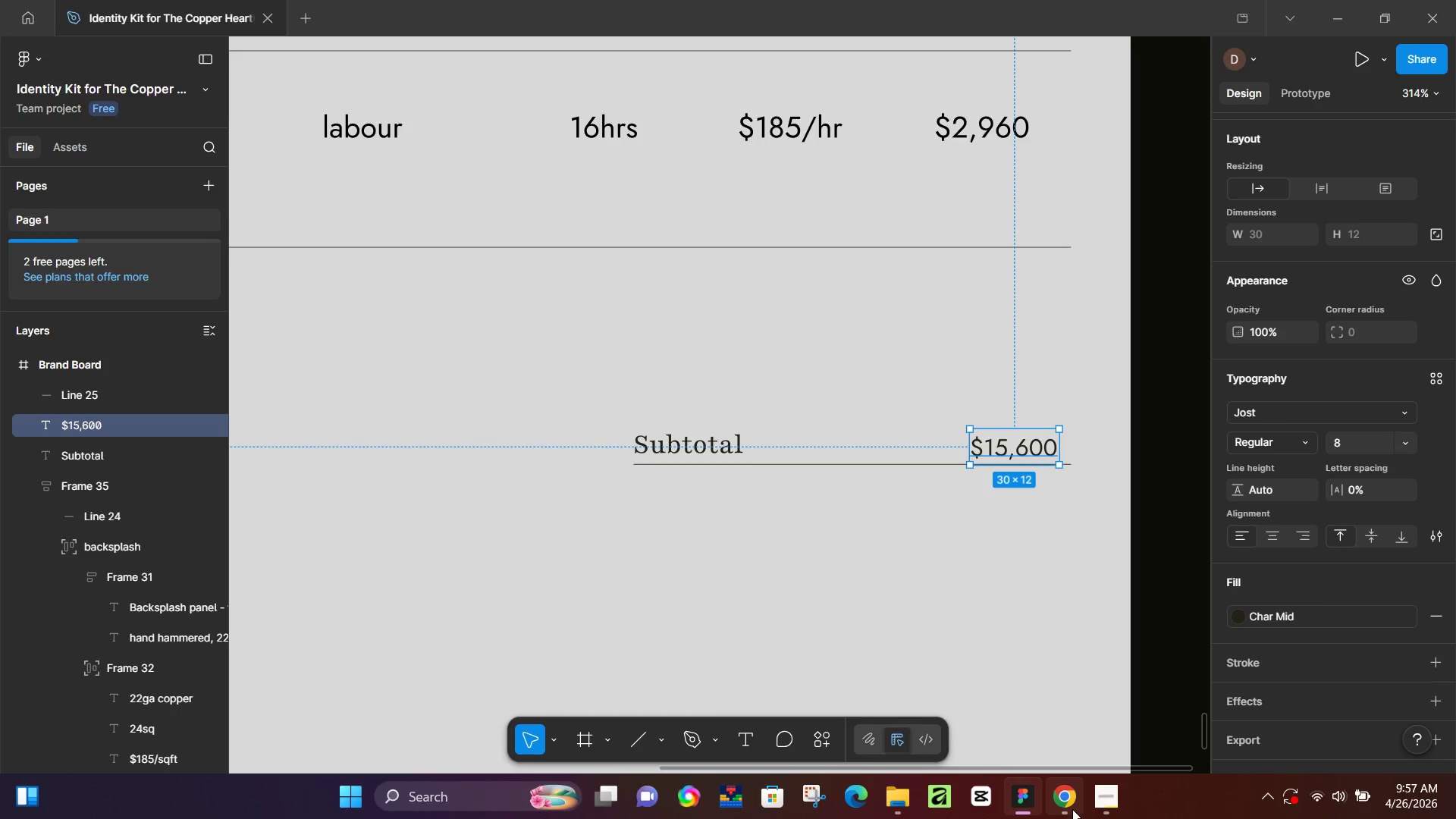 
wait(6.72)
 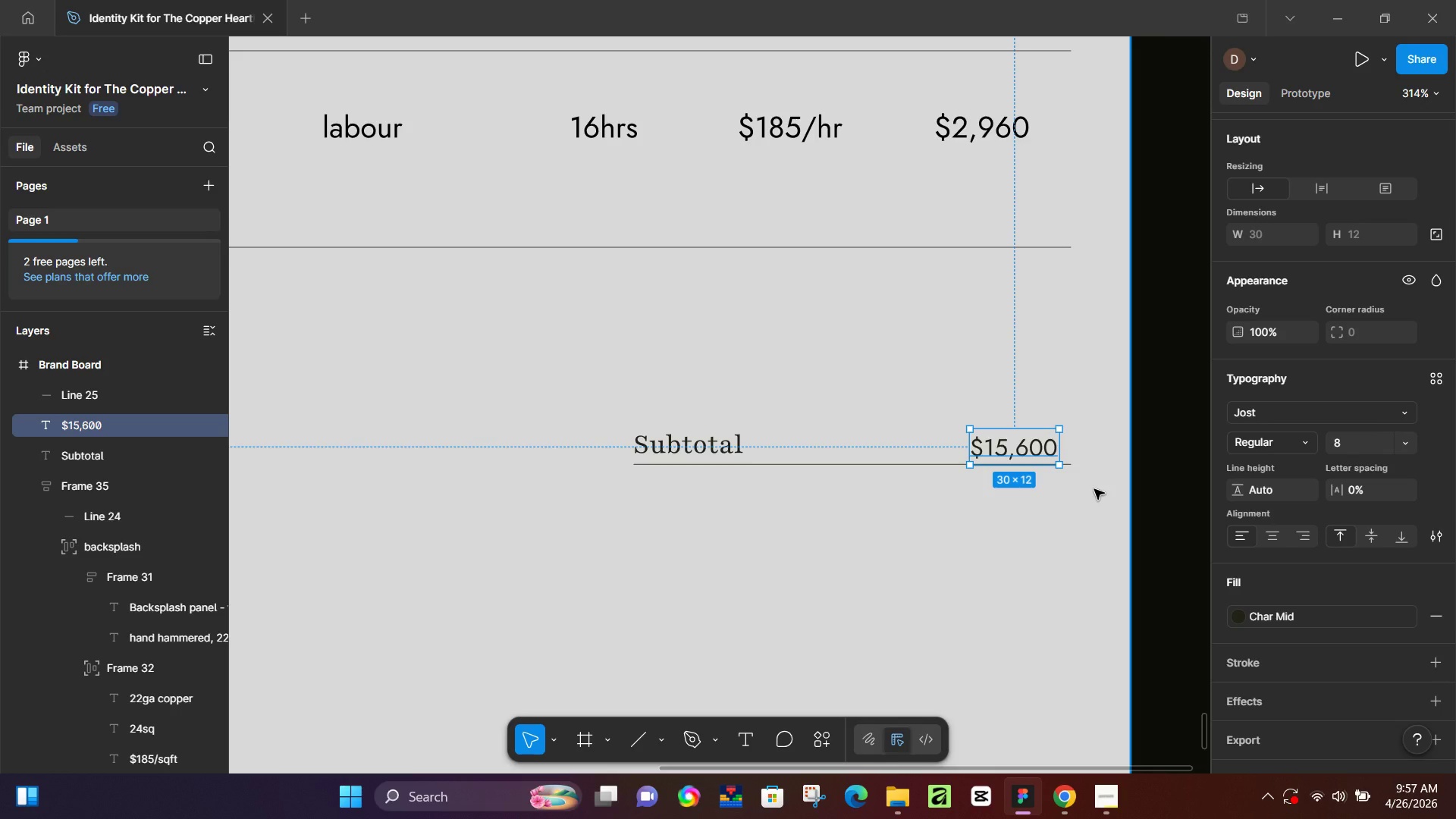 
left_click([1072, 809])
 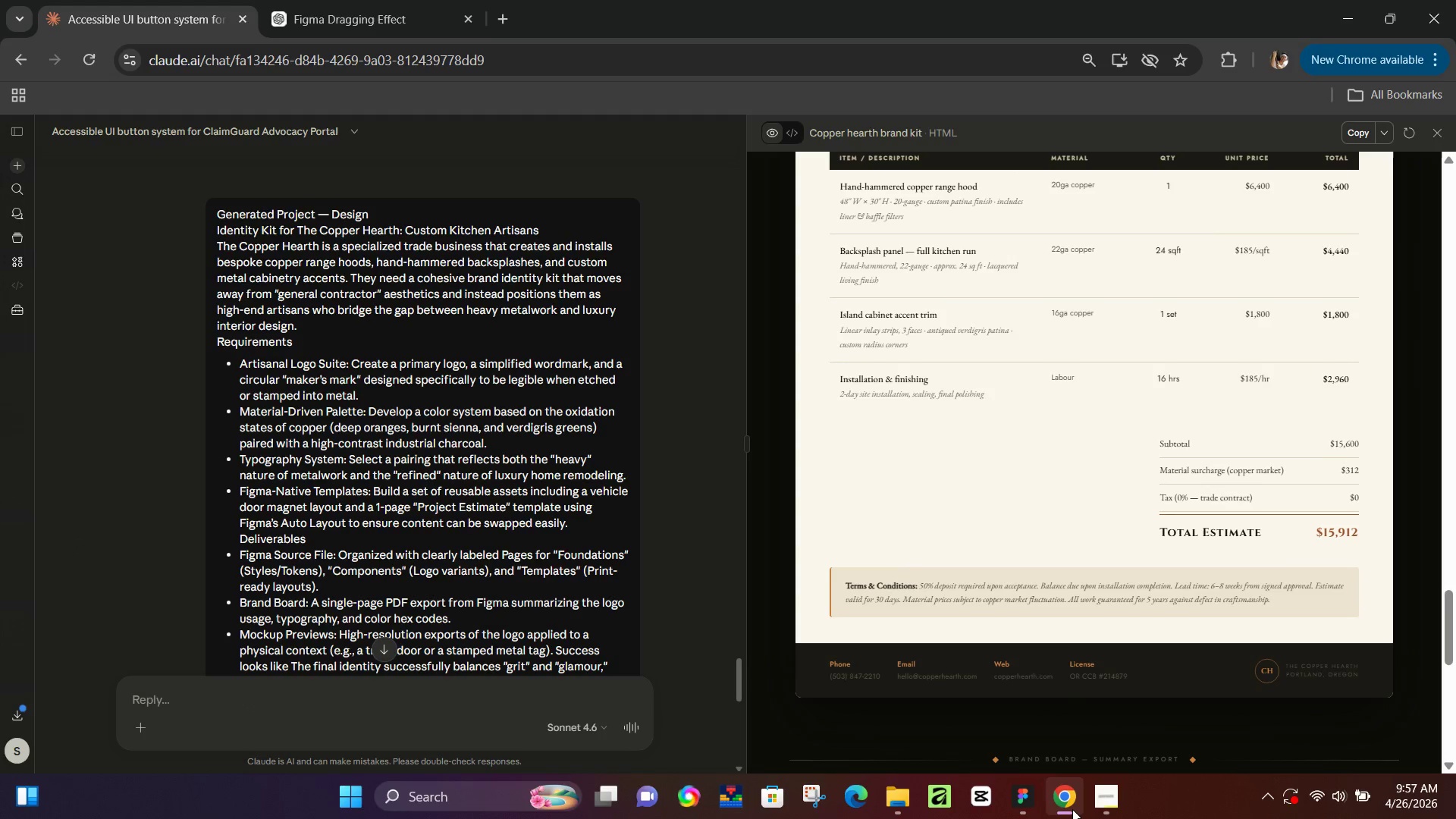 
left_click([1072, 809])
 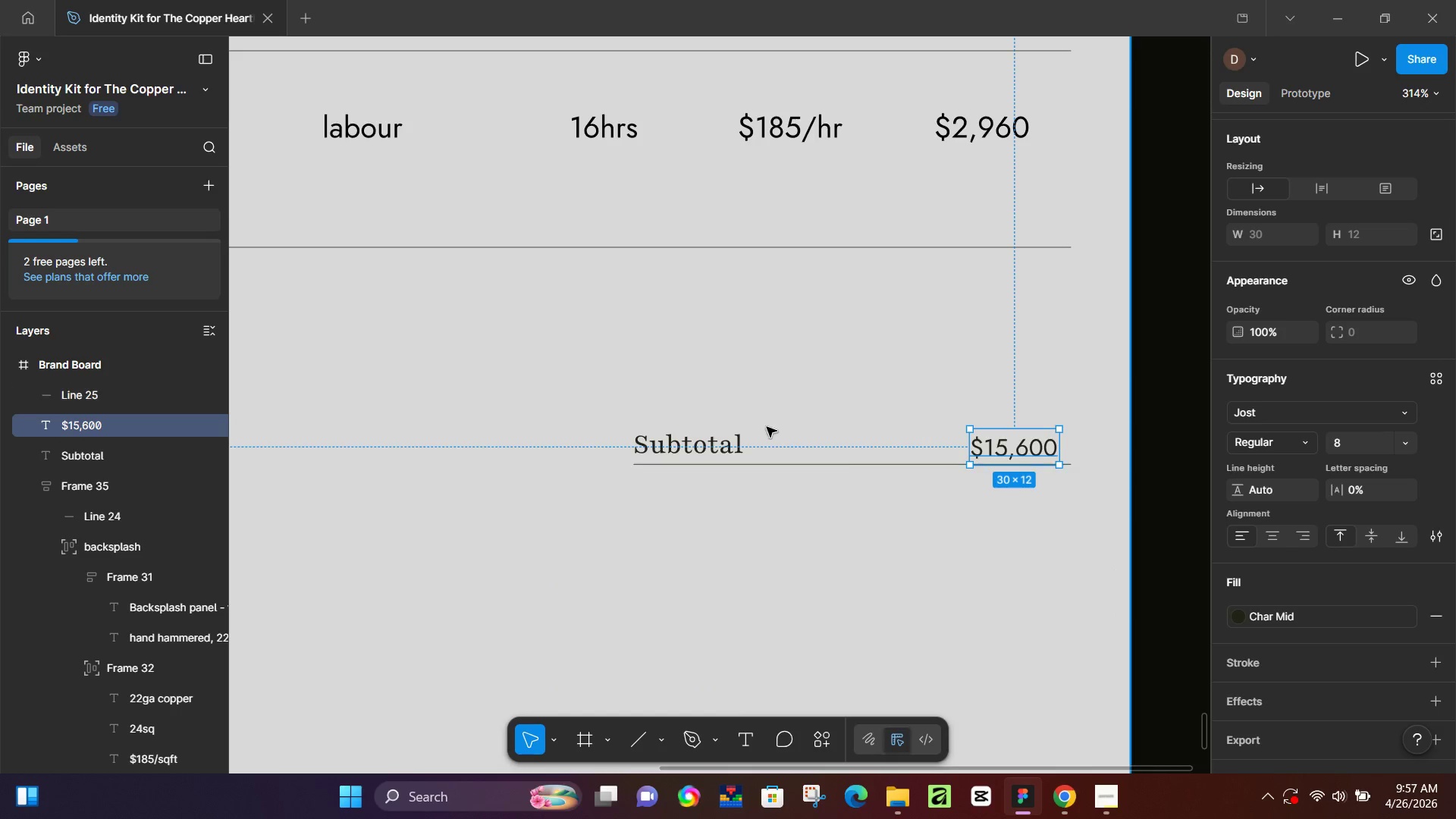 
left_click([726, 448])
 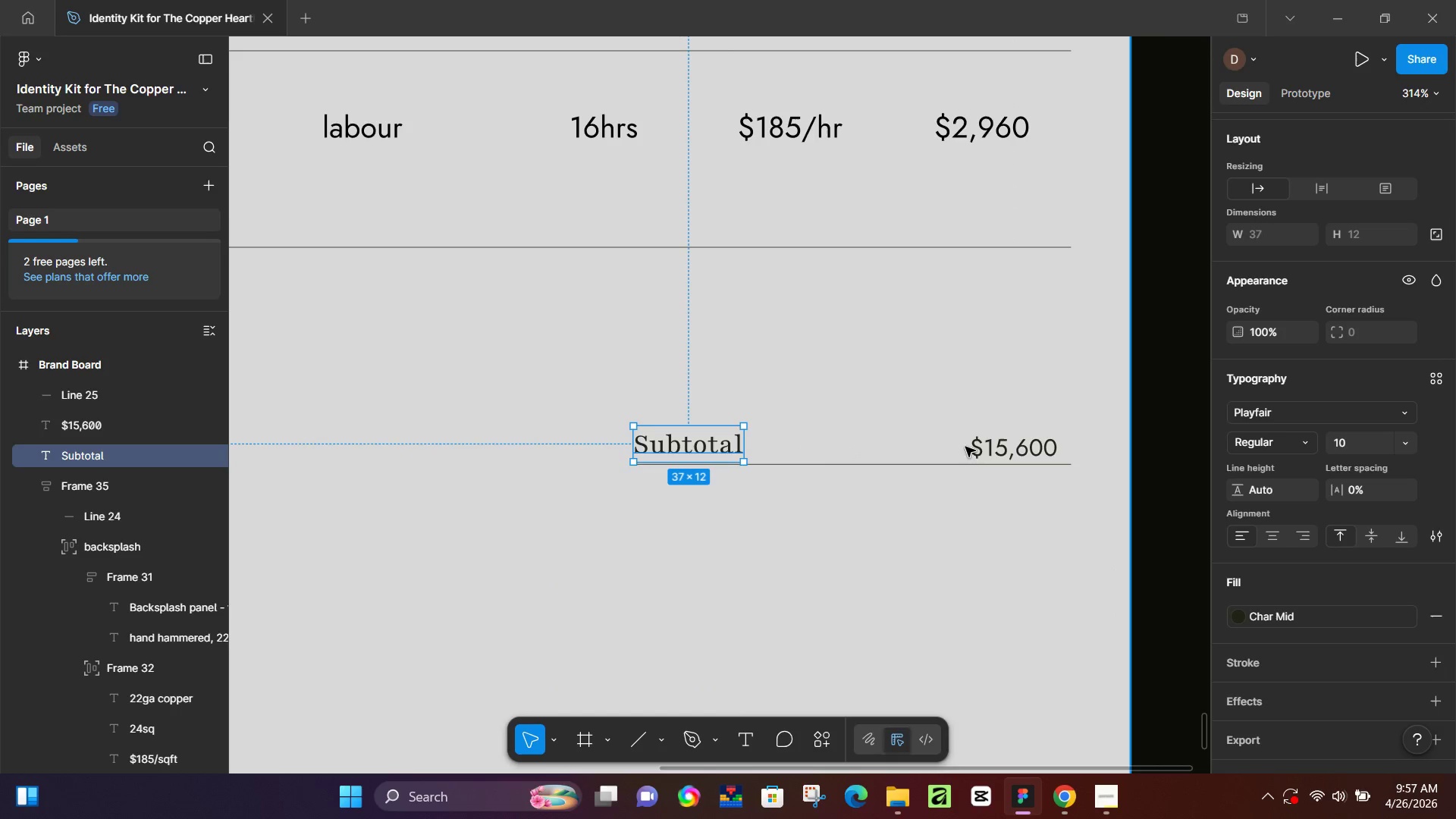 
hold_key(key=ShiftLeft, duration=0.61)
left_click([1003, 446])
 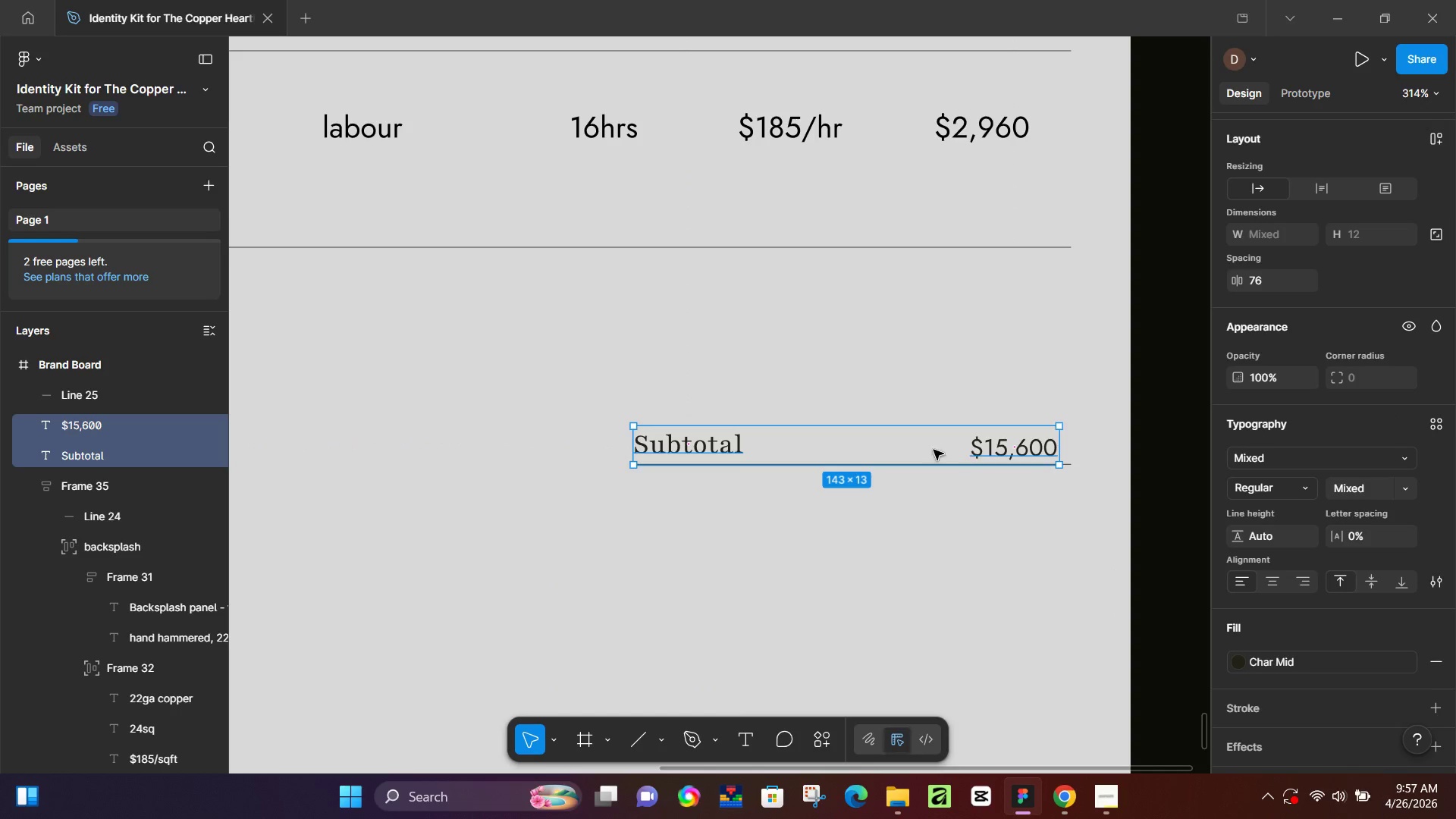 
hold_key(key=AltLeft, duration=1.52)
left_click_drag(start_coordinate=[893, 443], to_coordinate=[896, 488])
 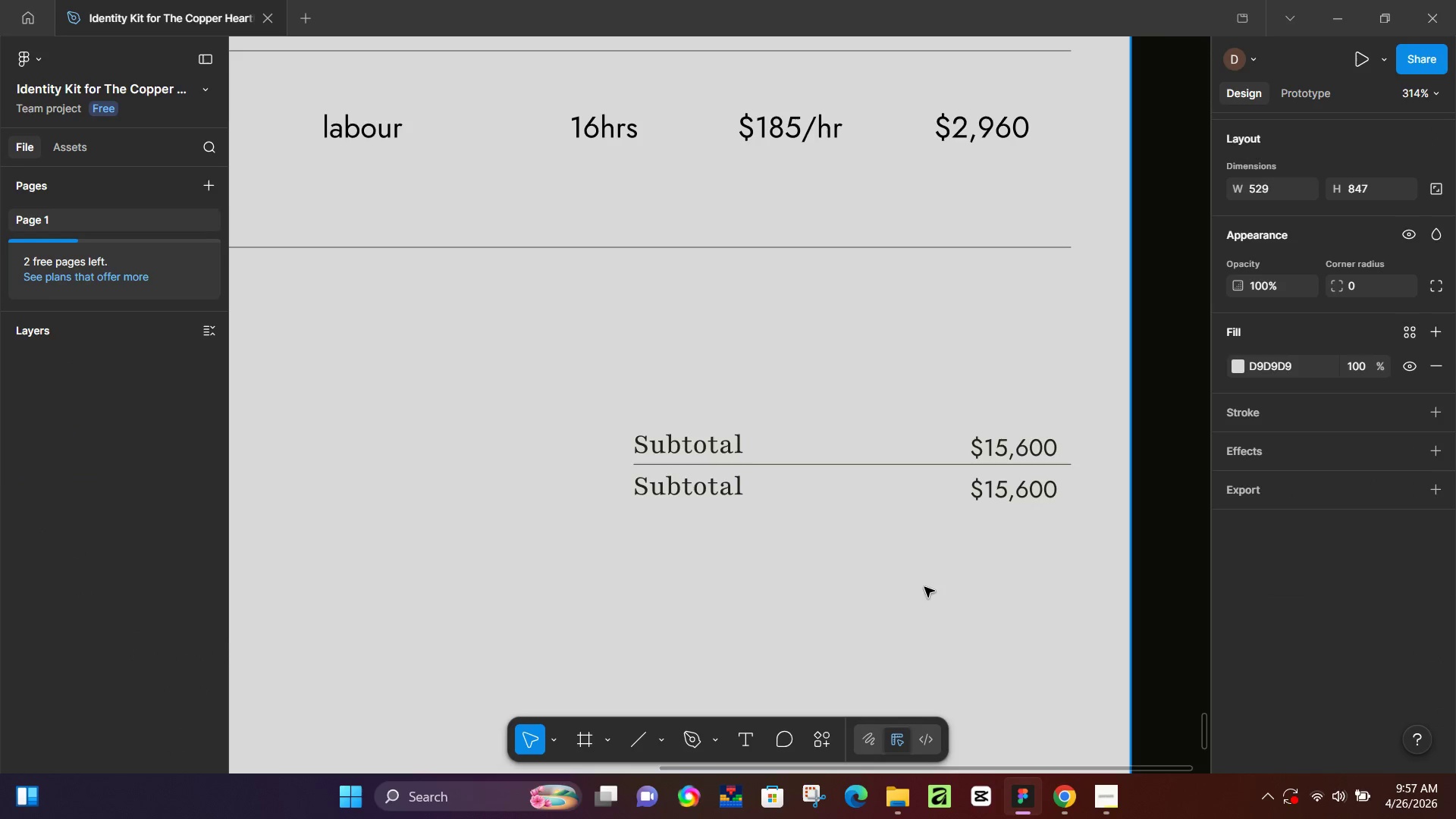 
hold_key(key=AltLeft, duration=1.39)
 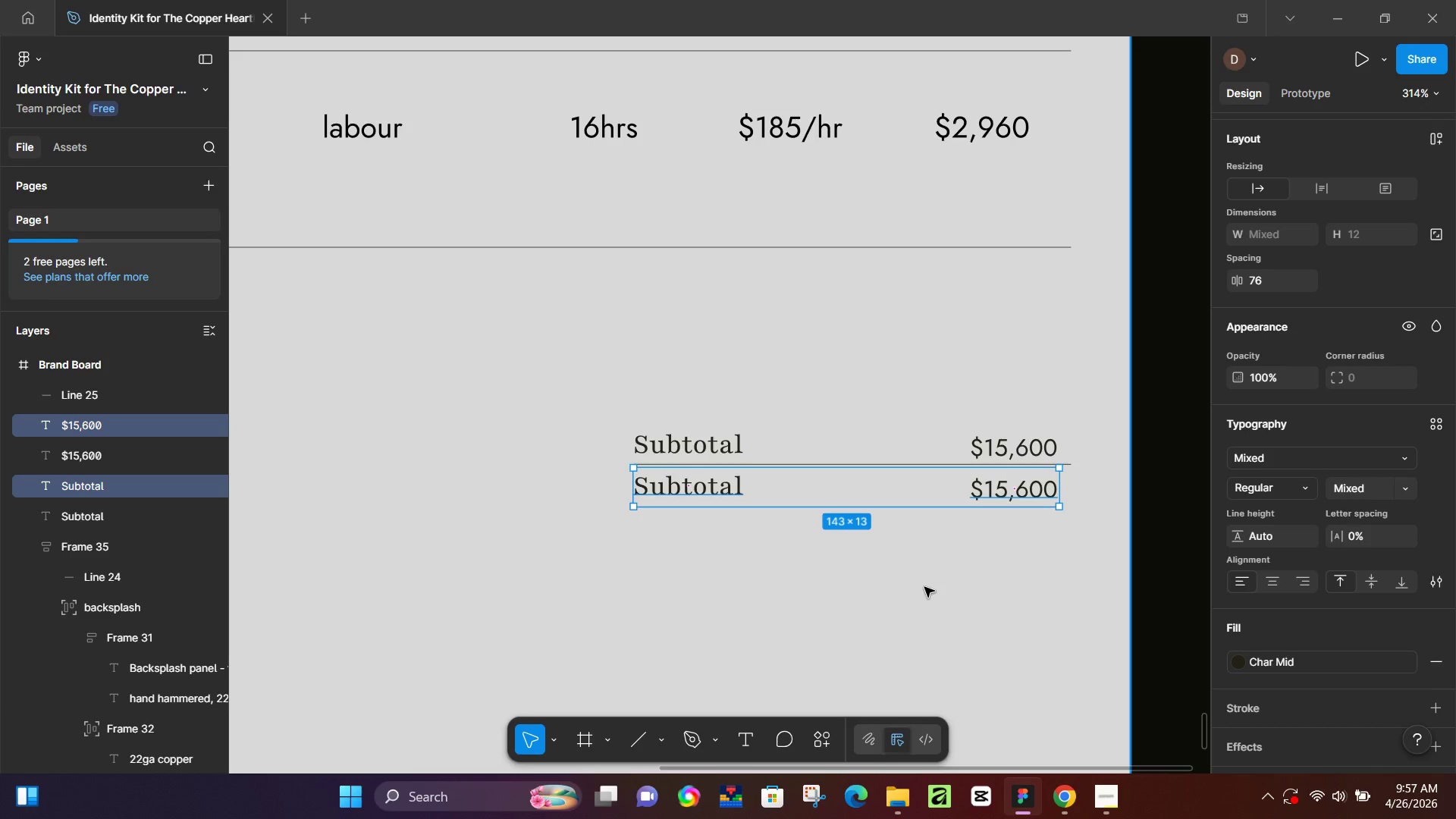 
left_click([924, 587])
 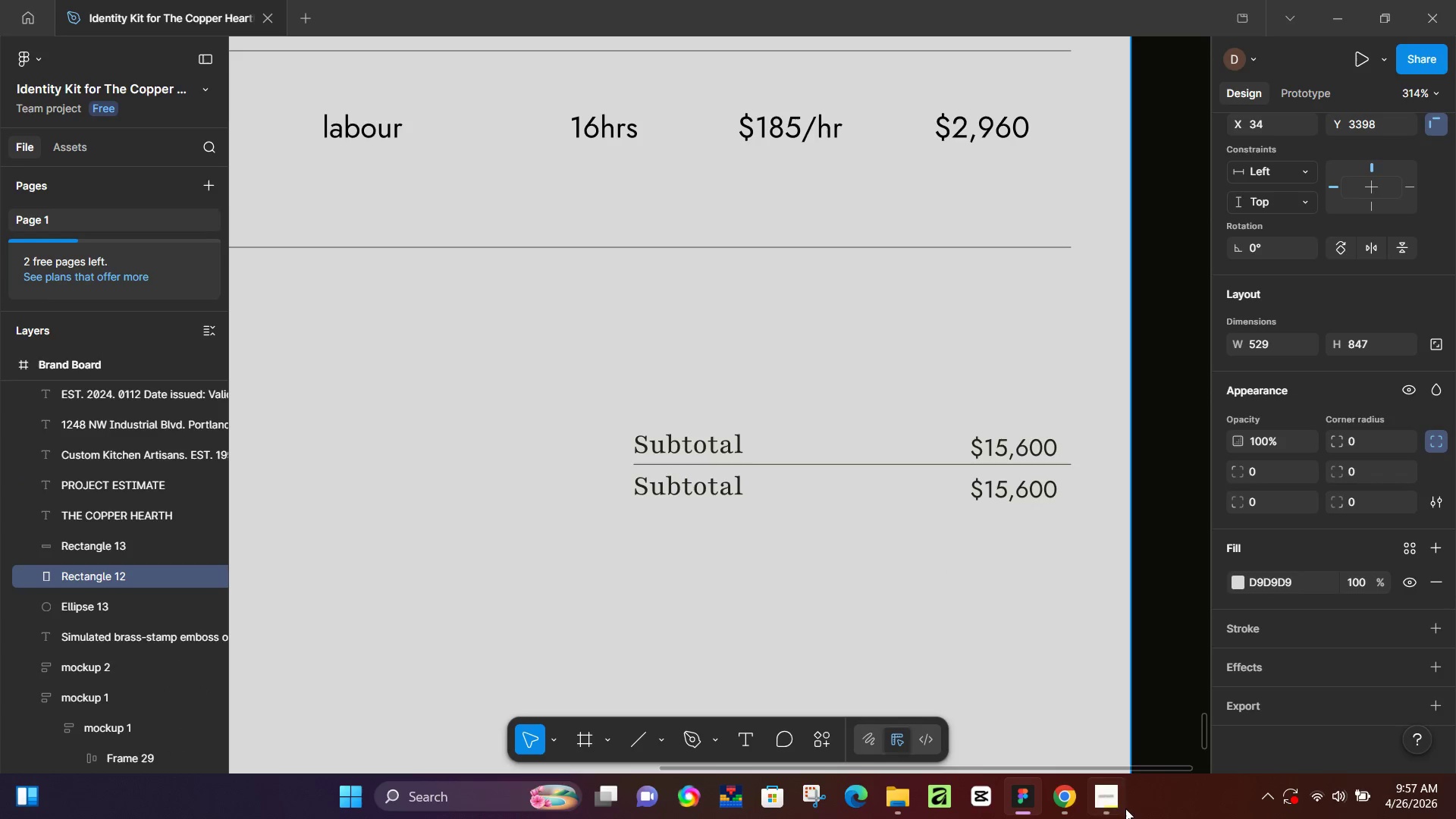 
left_click([1065, 805])
 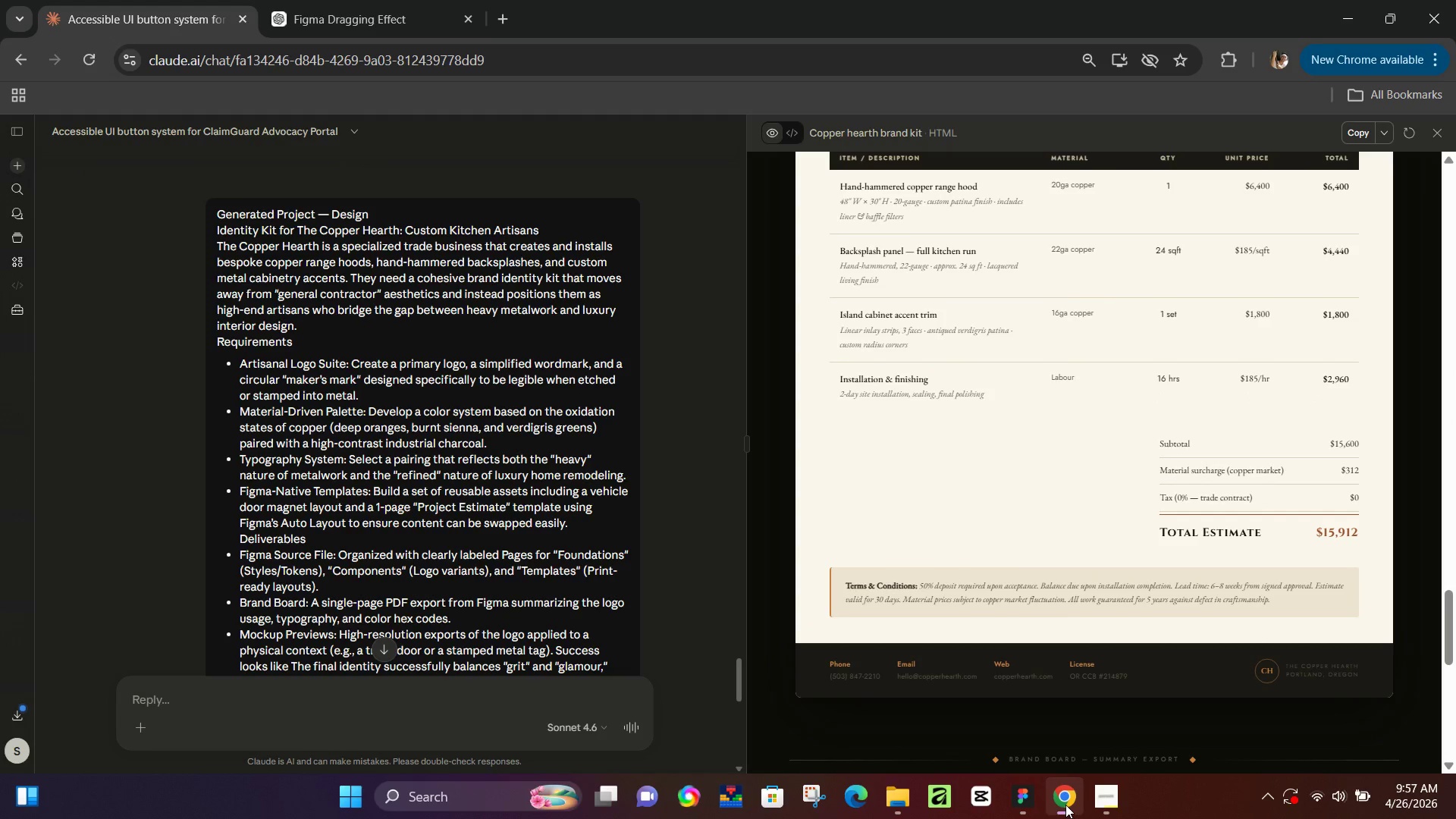 
left_click([1065, 805])
 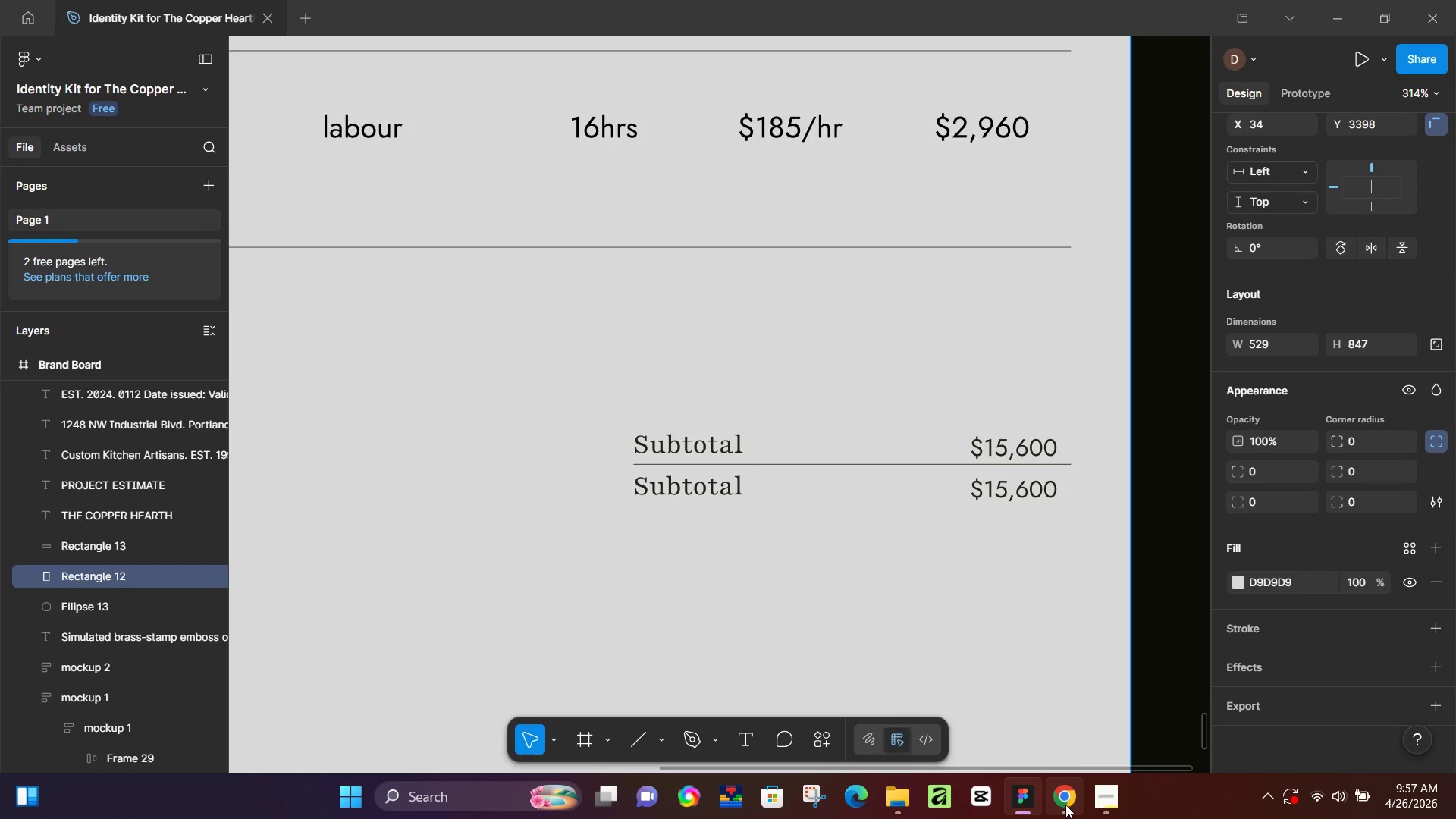 
left_click([1065, 805])
 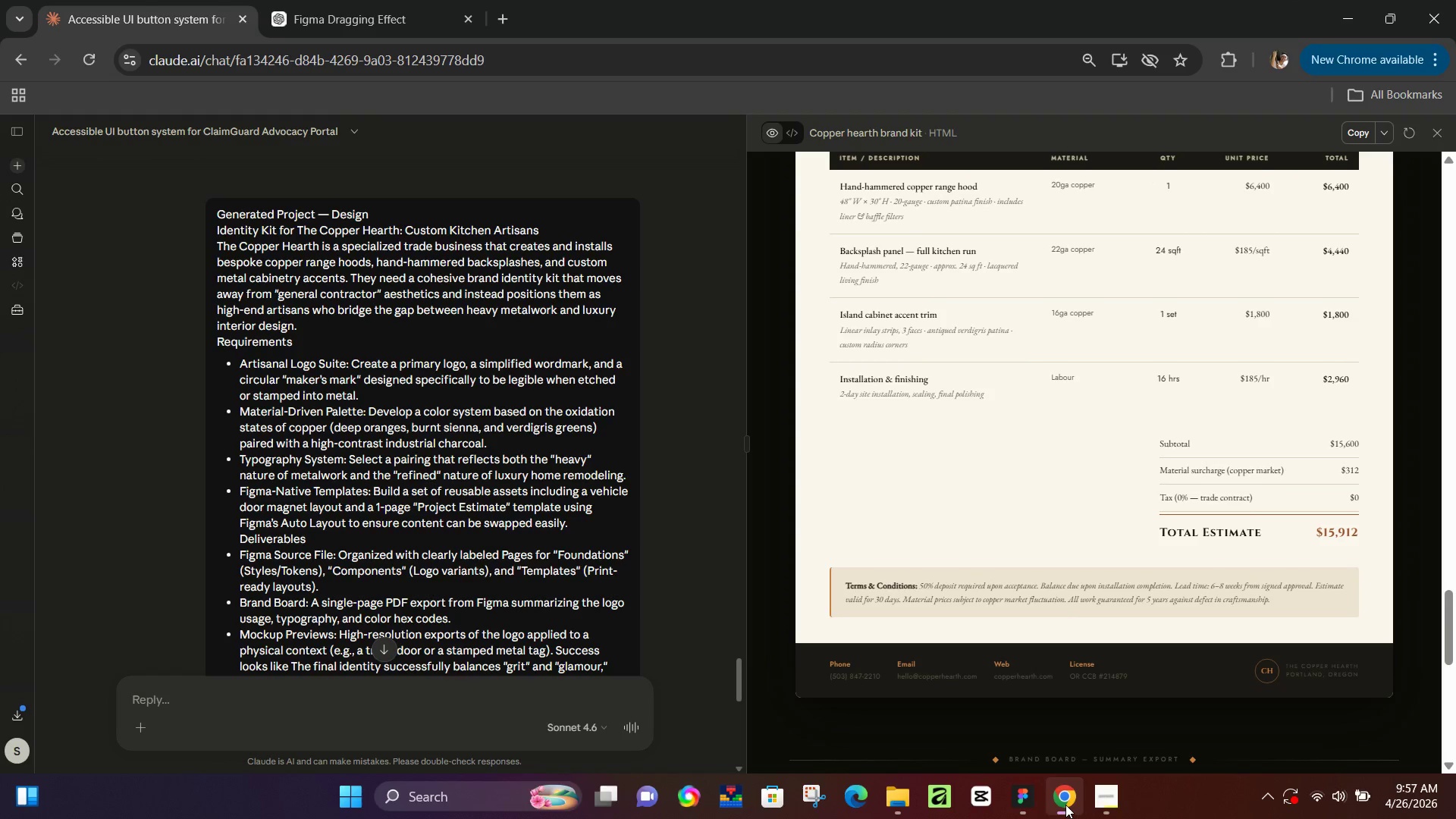 
double_click([1065, 805])
 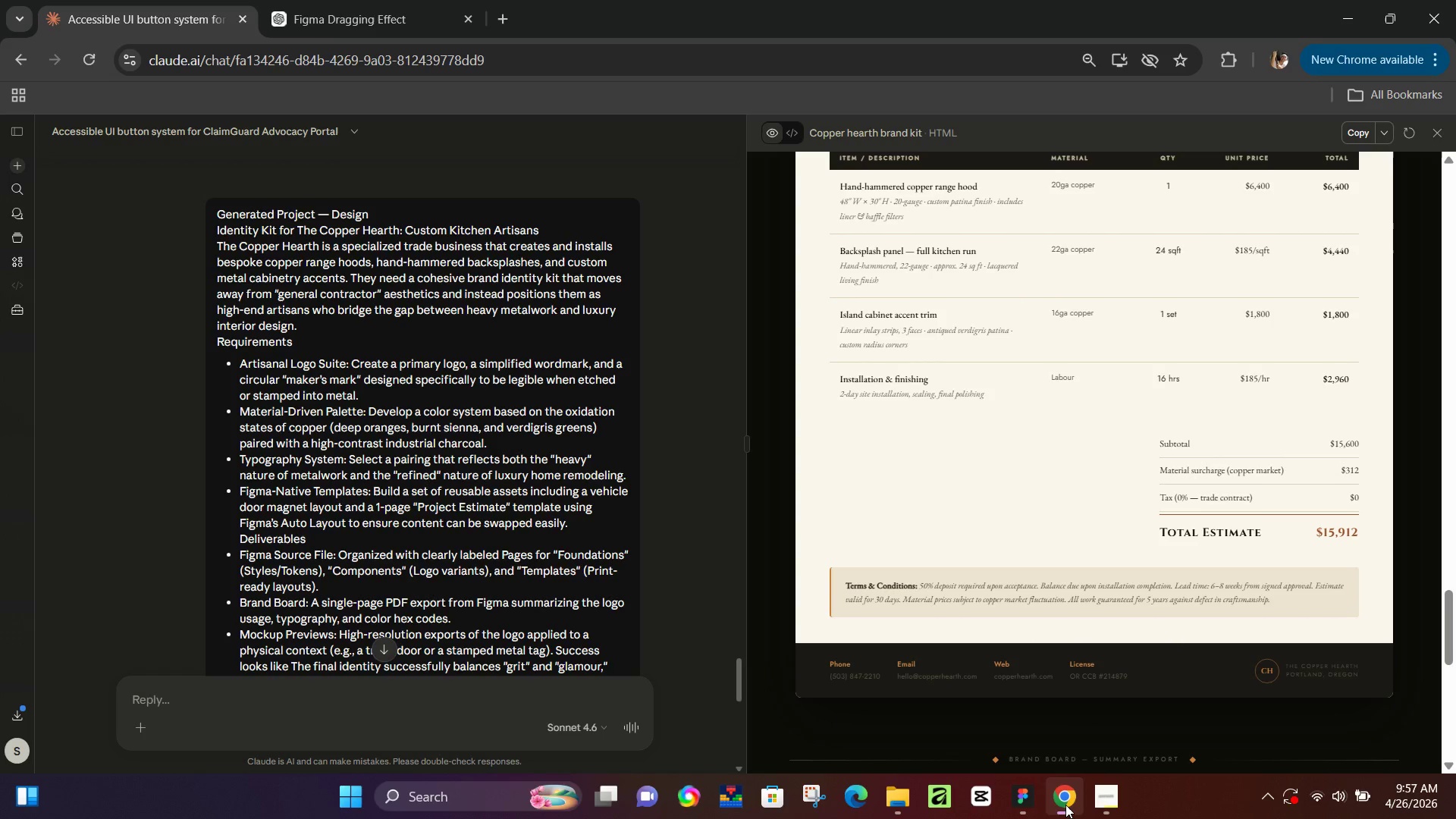 
left_click([1065, 805])
 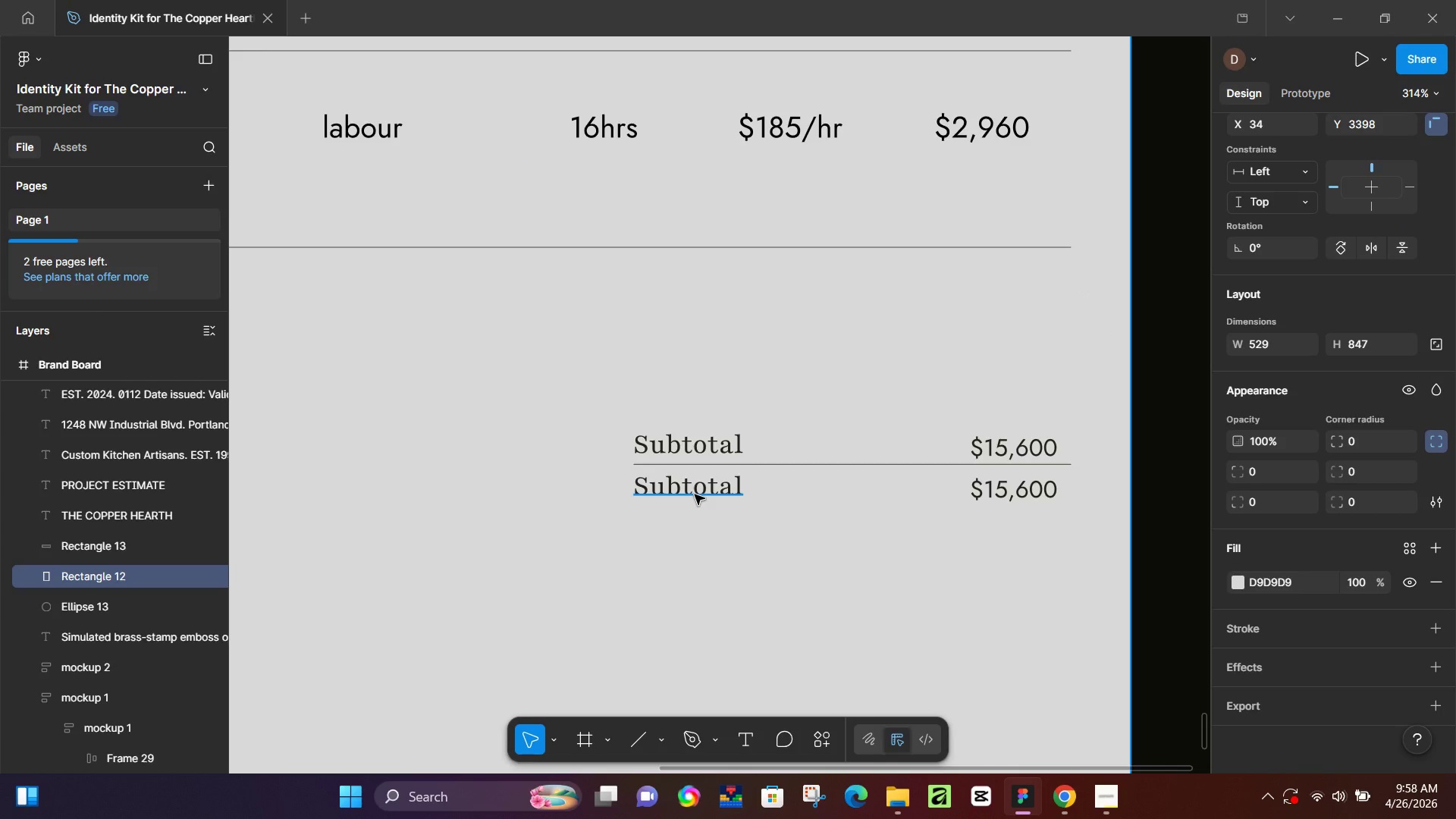 
double_click([695, 494])
 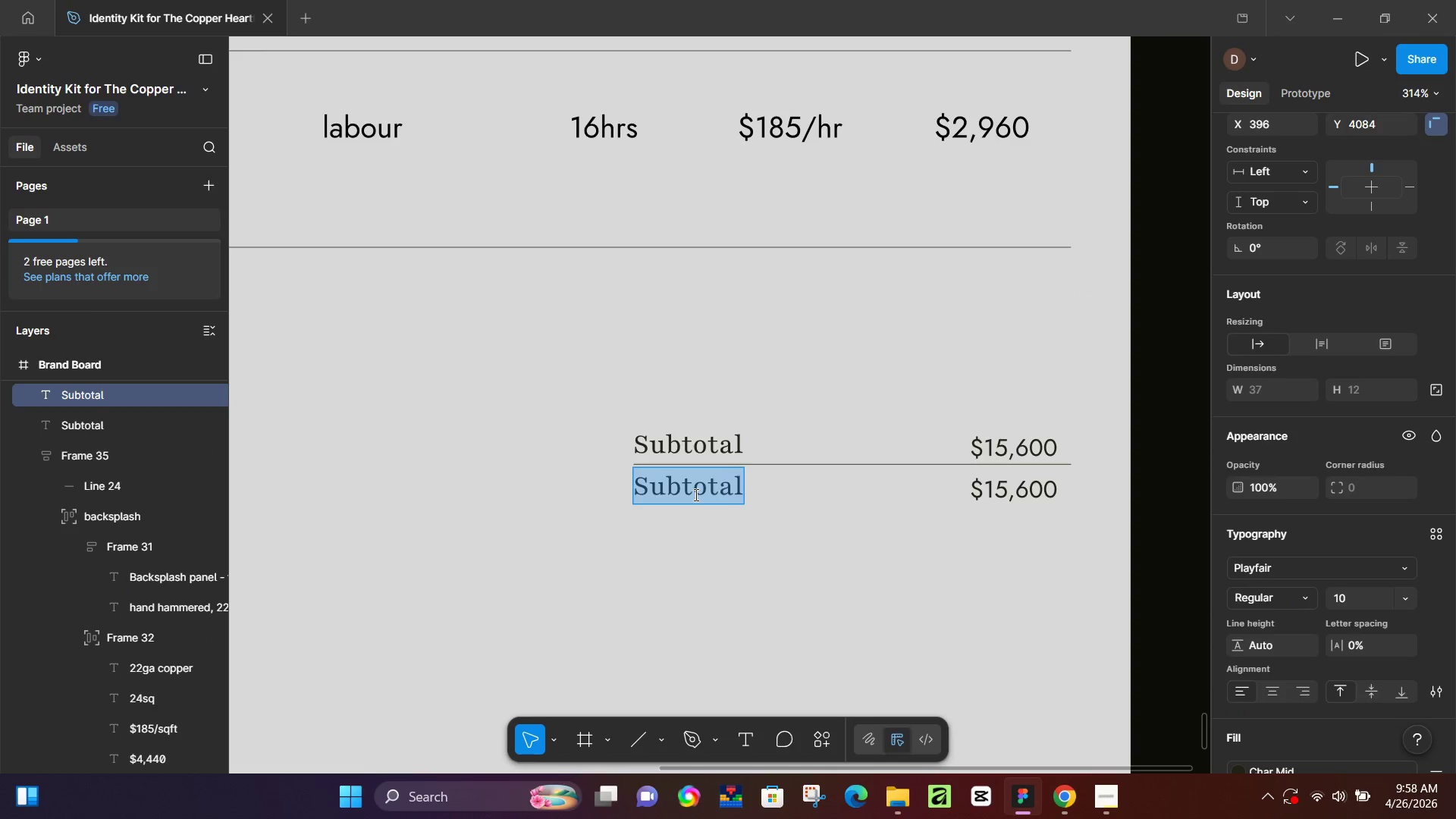 
type(Material surcharge)
 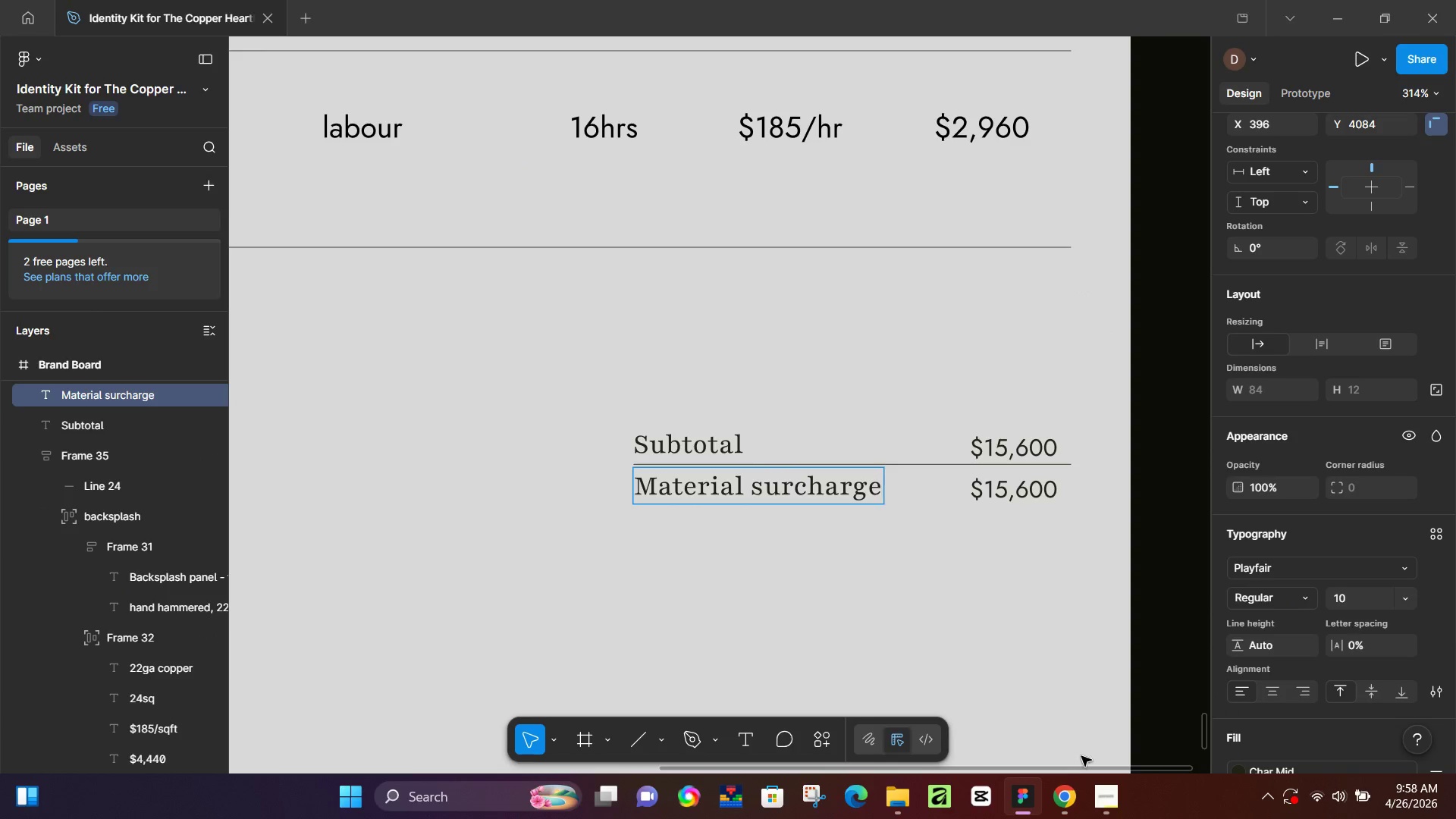 
left_click([1071, 789])
 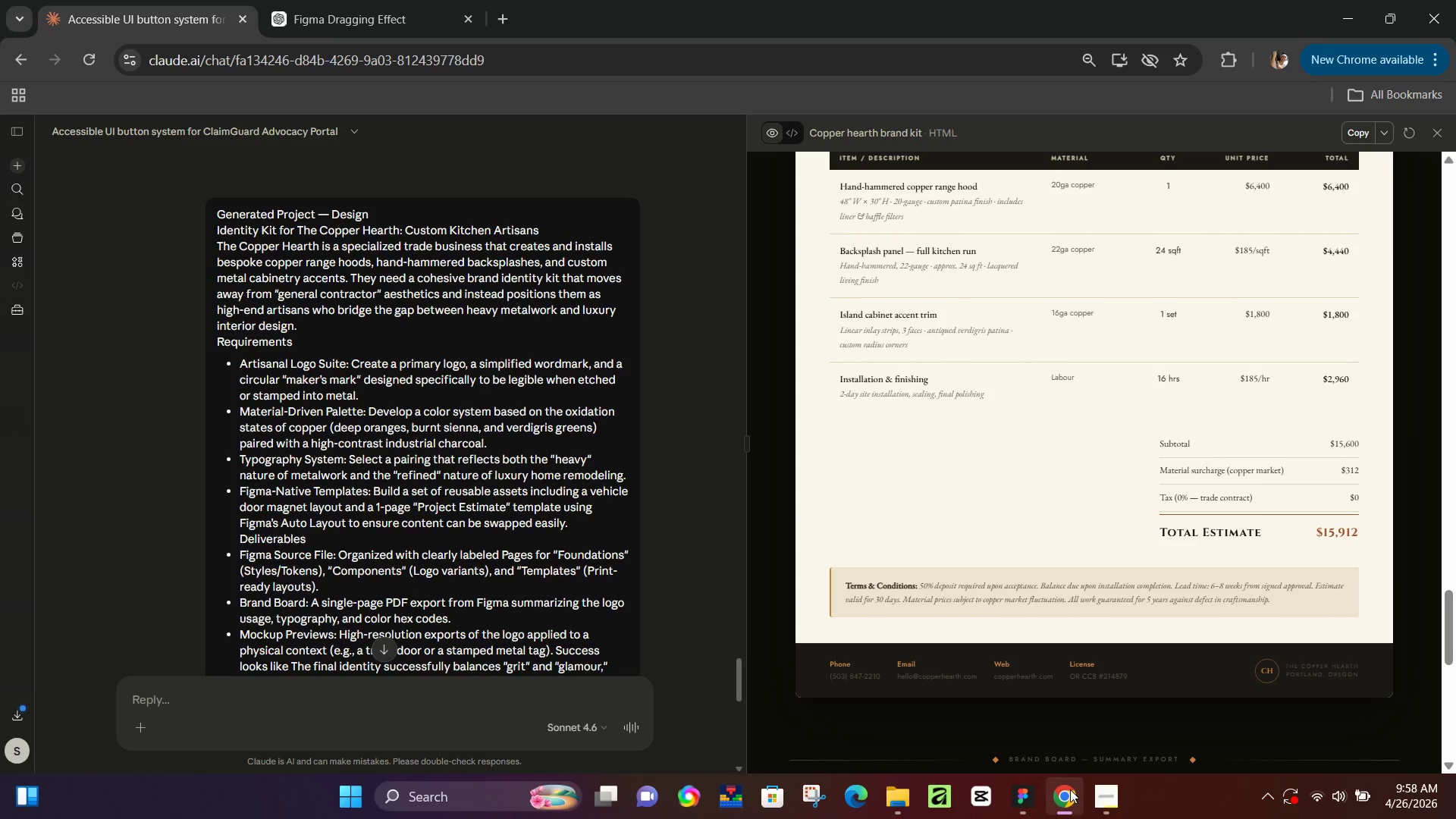 
left_click([1070, 789])
 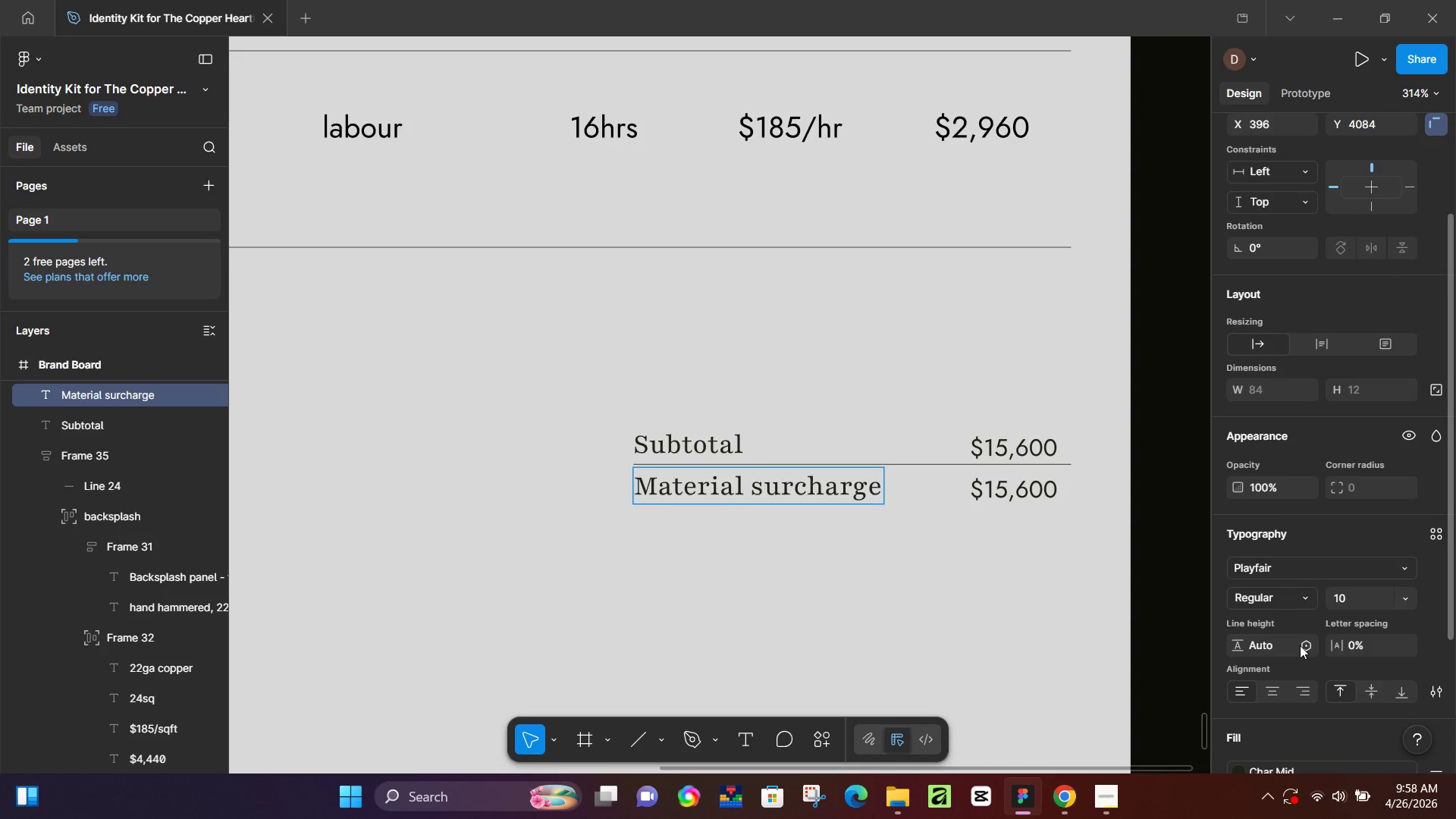 
key(Space)
 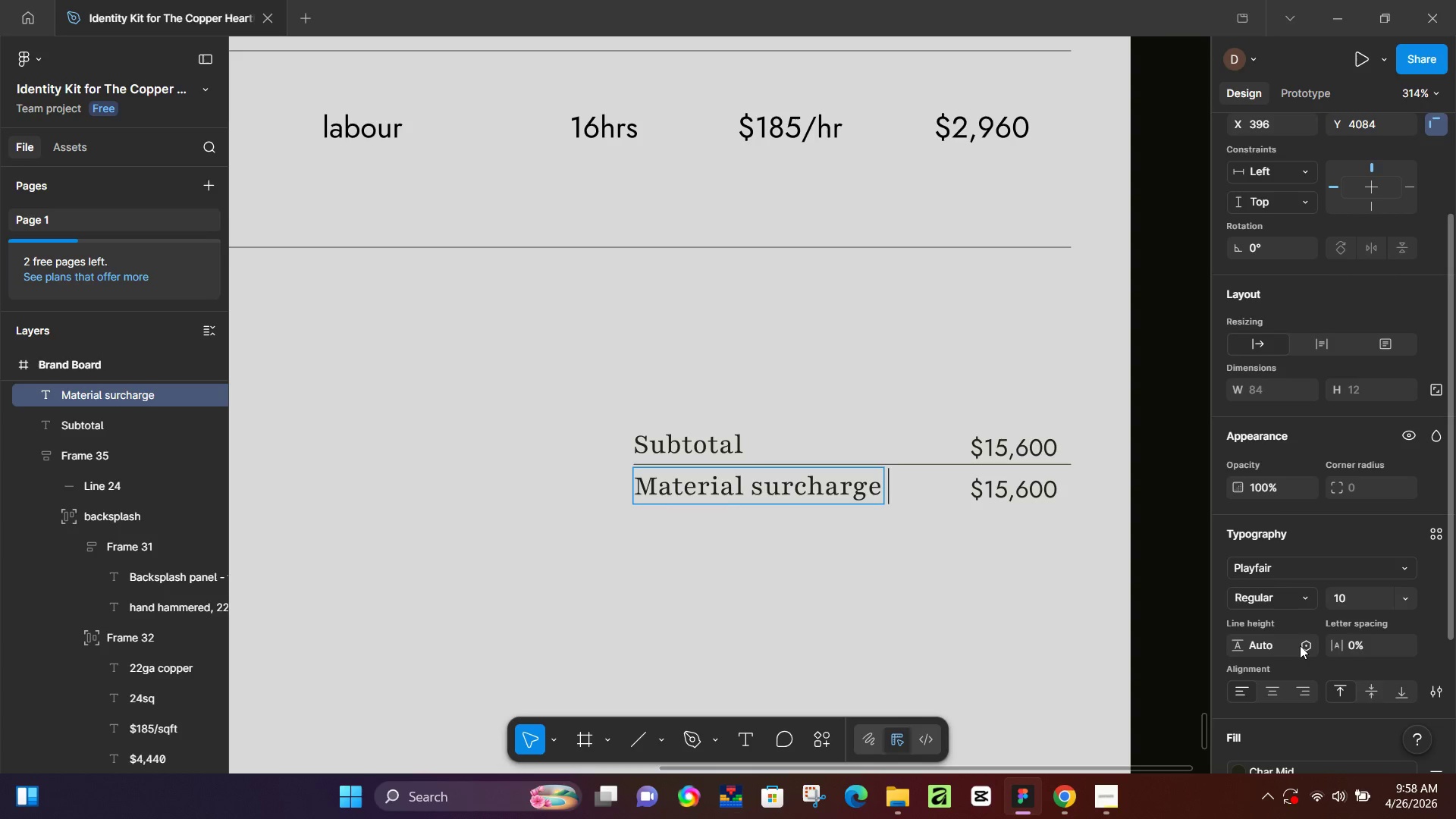 
type((copper market))
 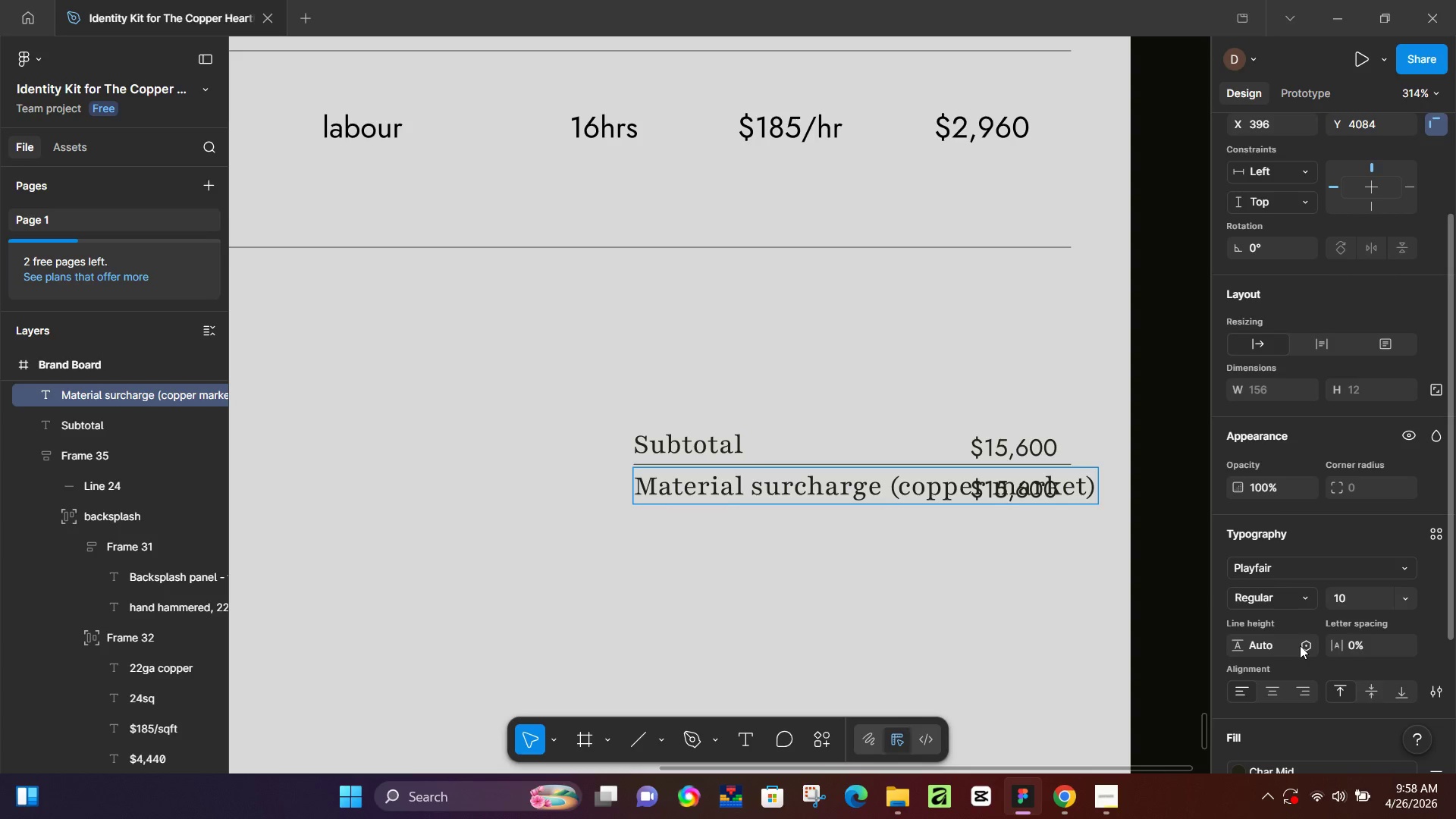 
key(Control+ControlLeft)
 